 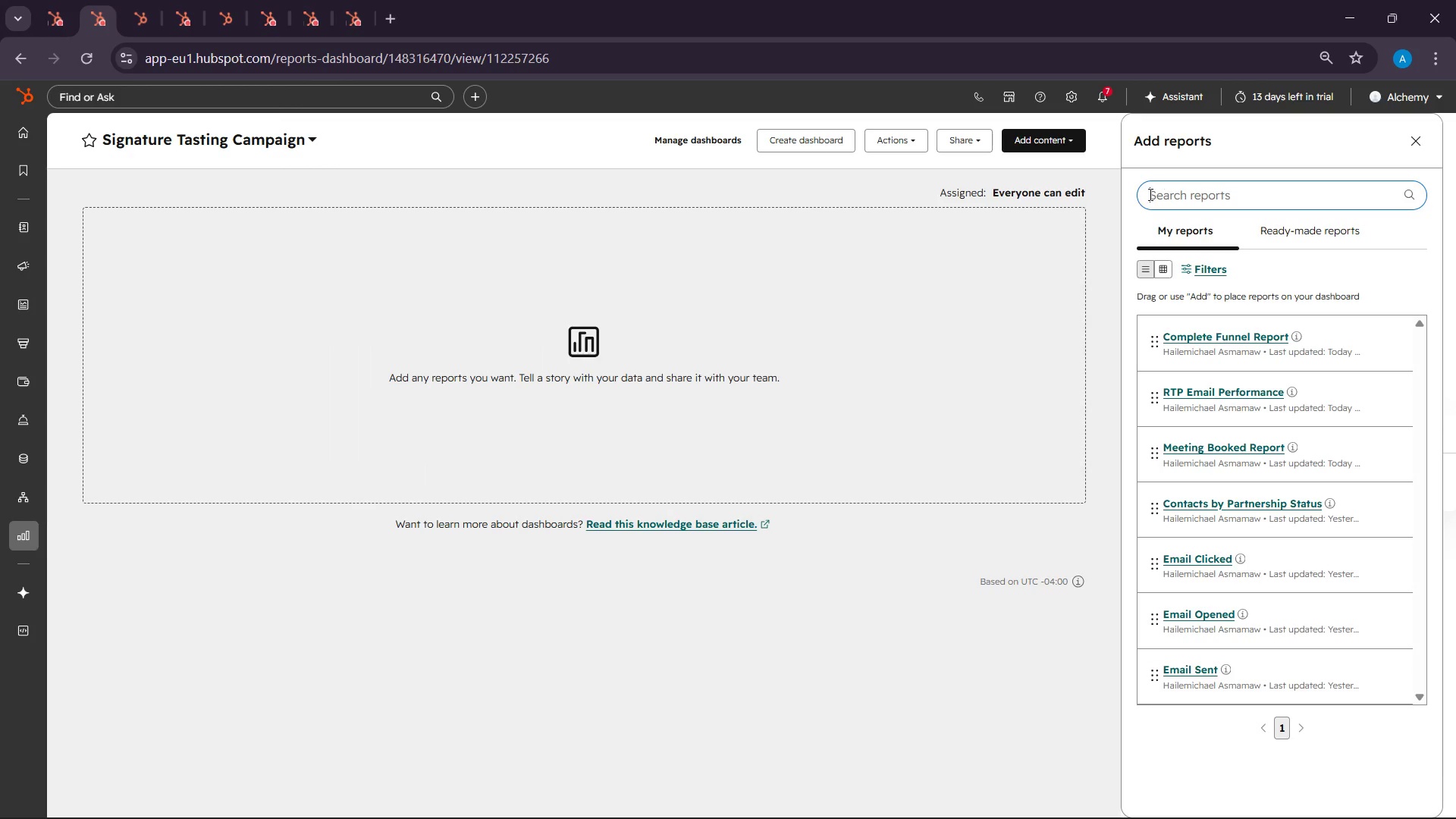 
left_click([1068, 133])
 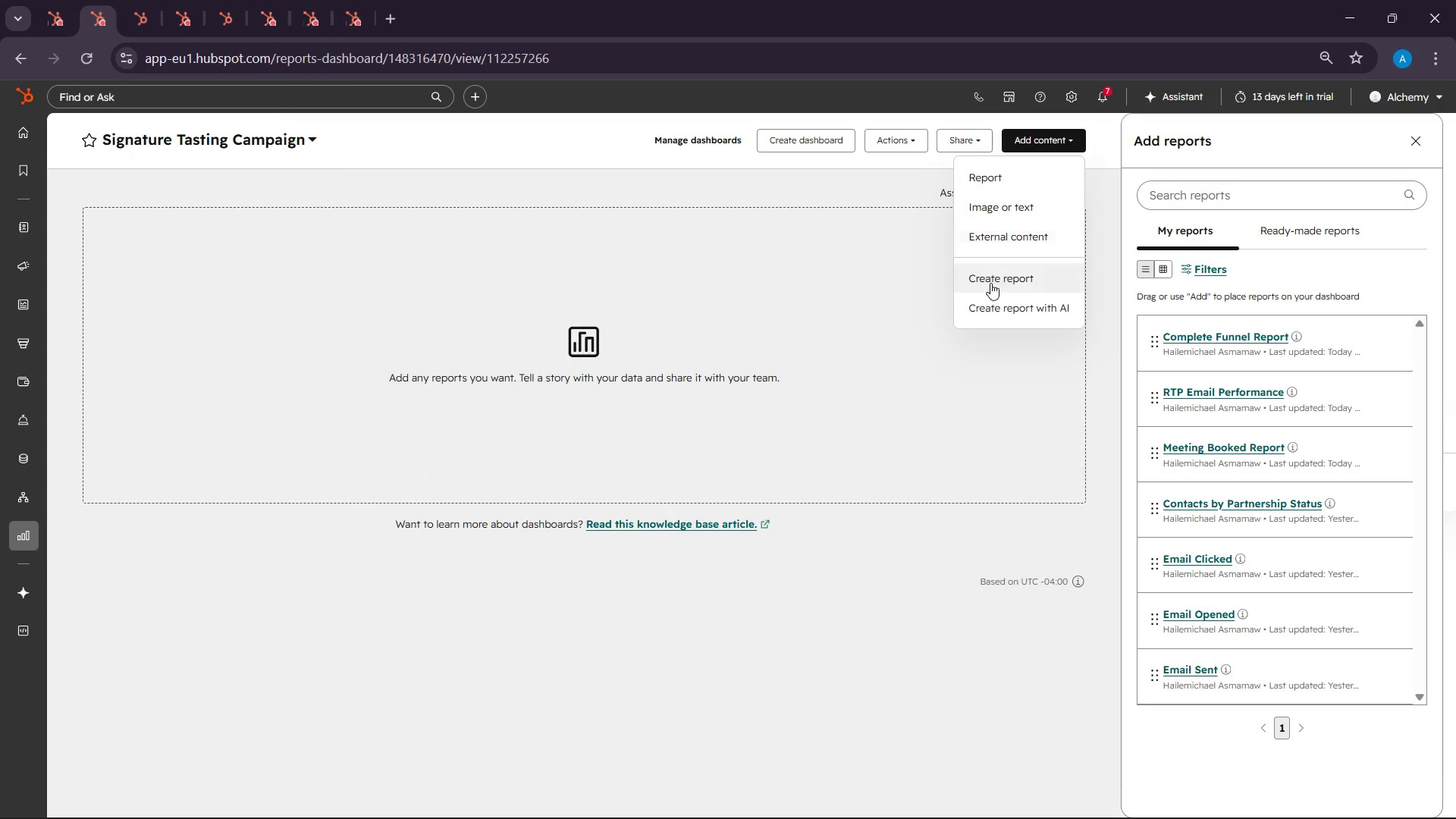 
left_click([990, 283])
 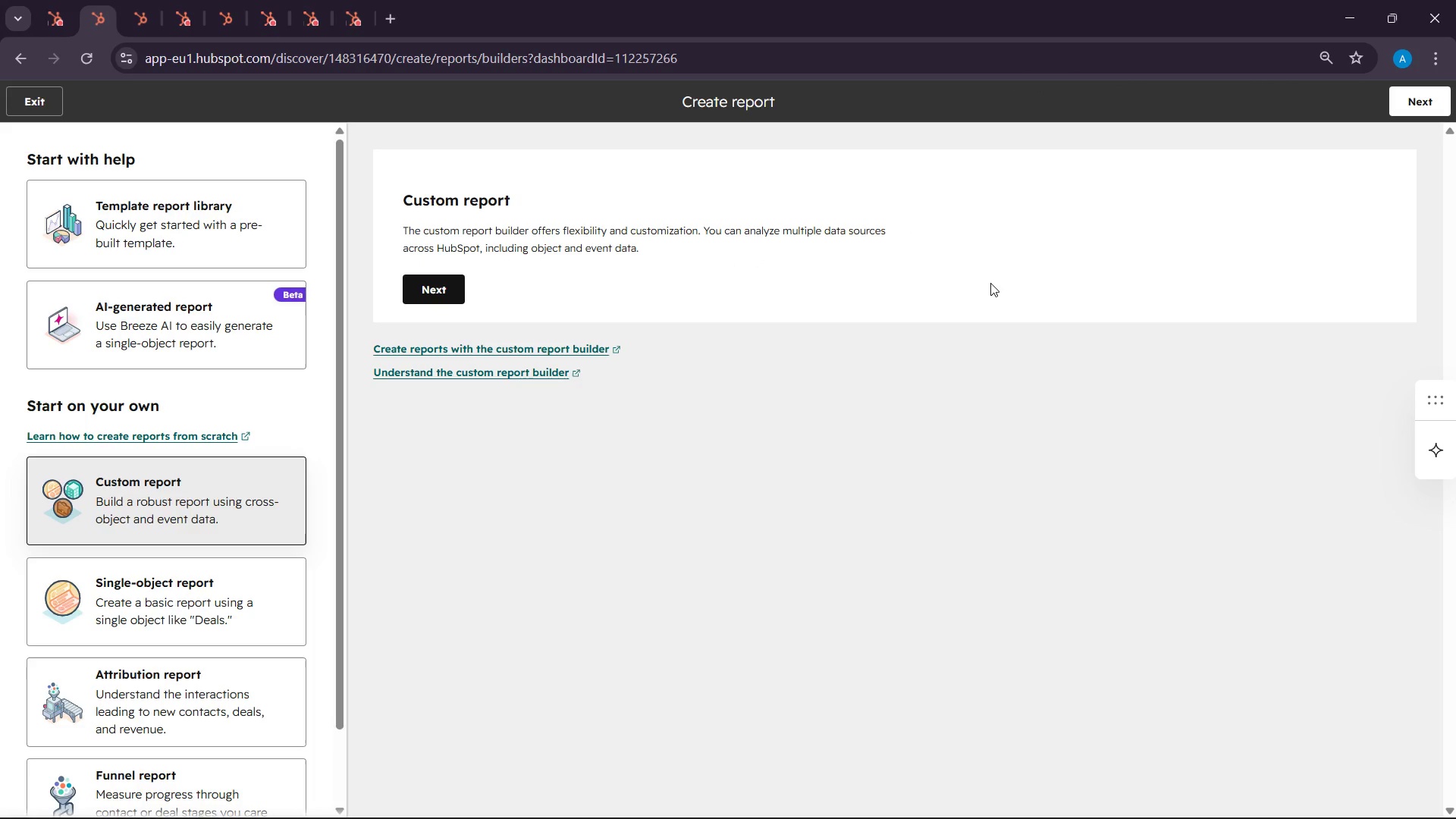 
wait(73.24)
 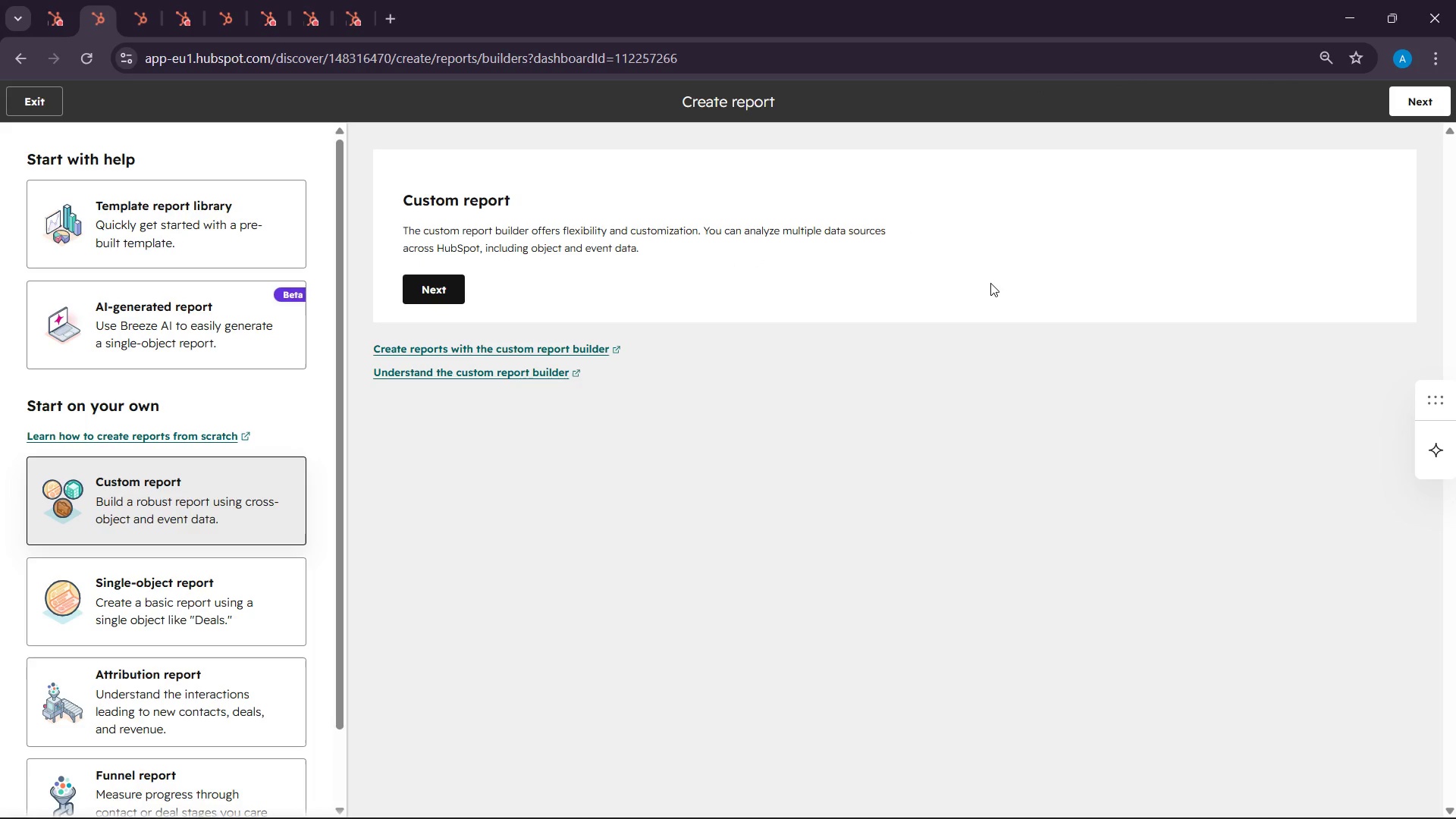 
left_click([426, 303])
 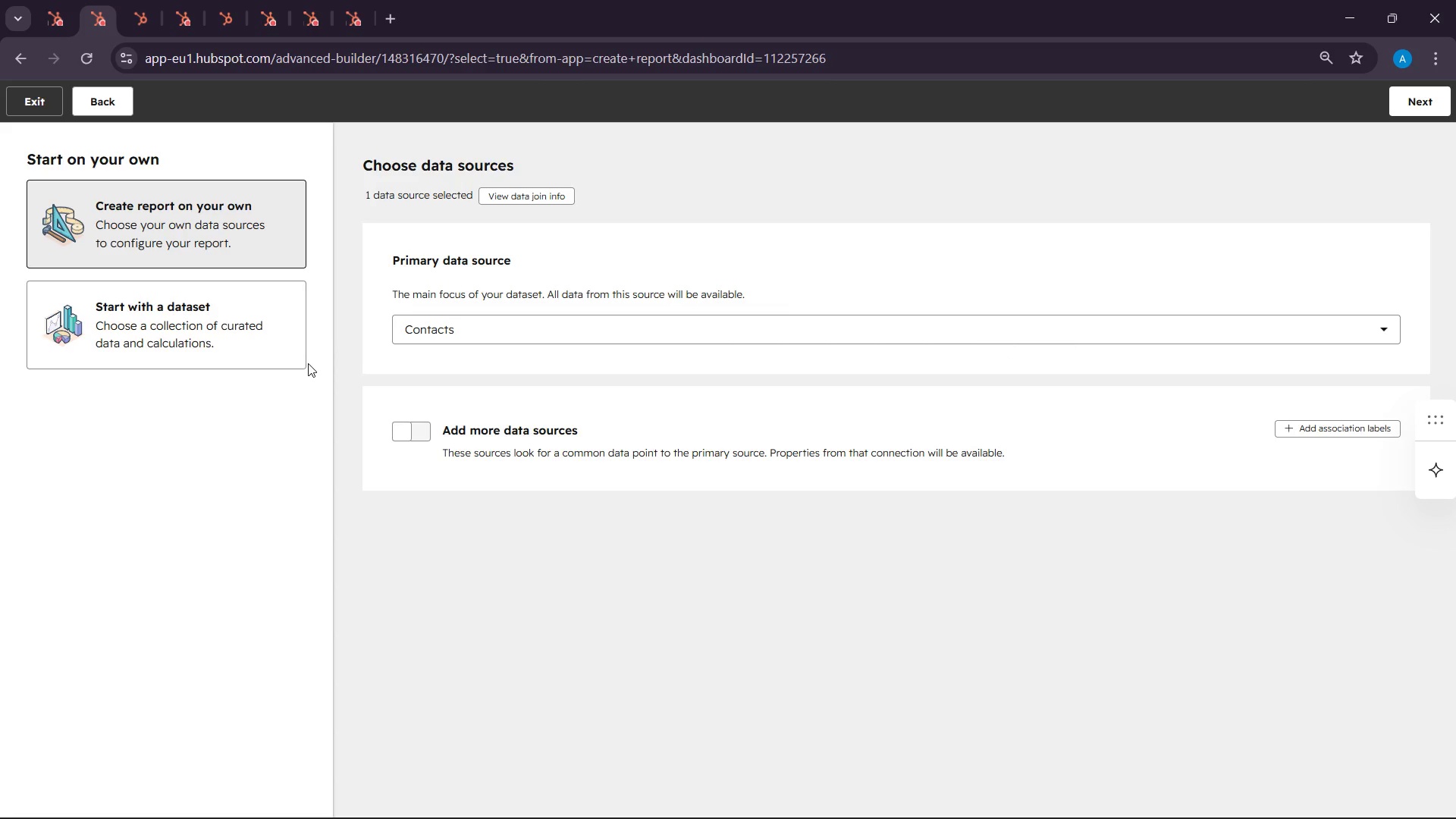 
wait(99.09)
 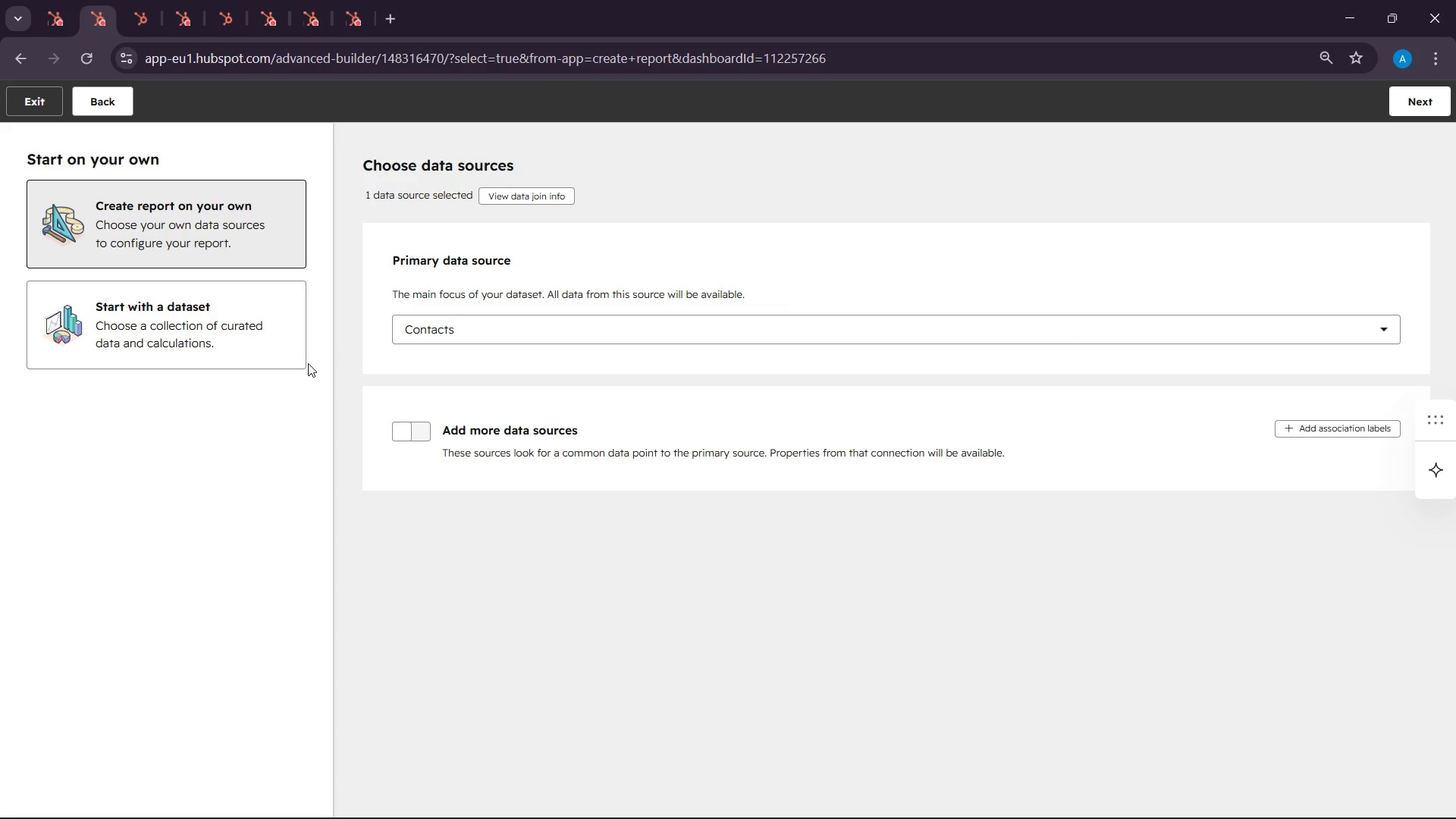 
left_click([40, 88])
 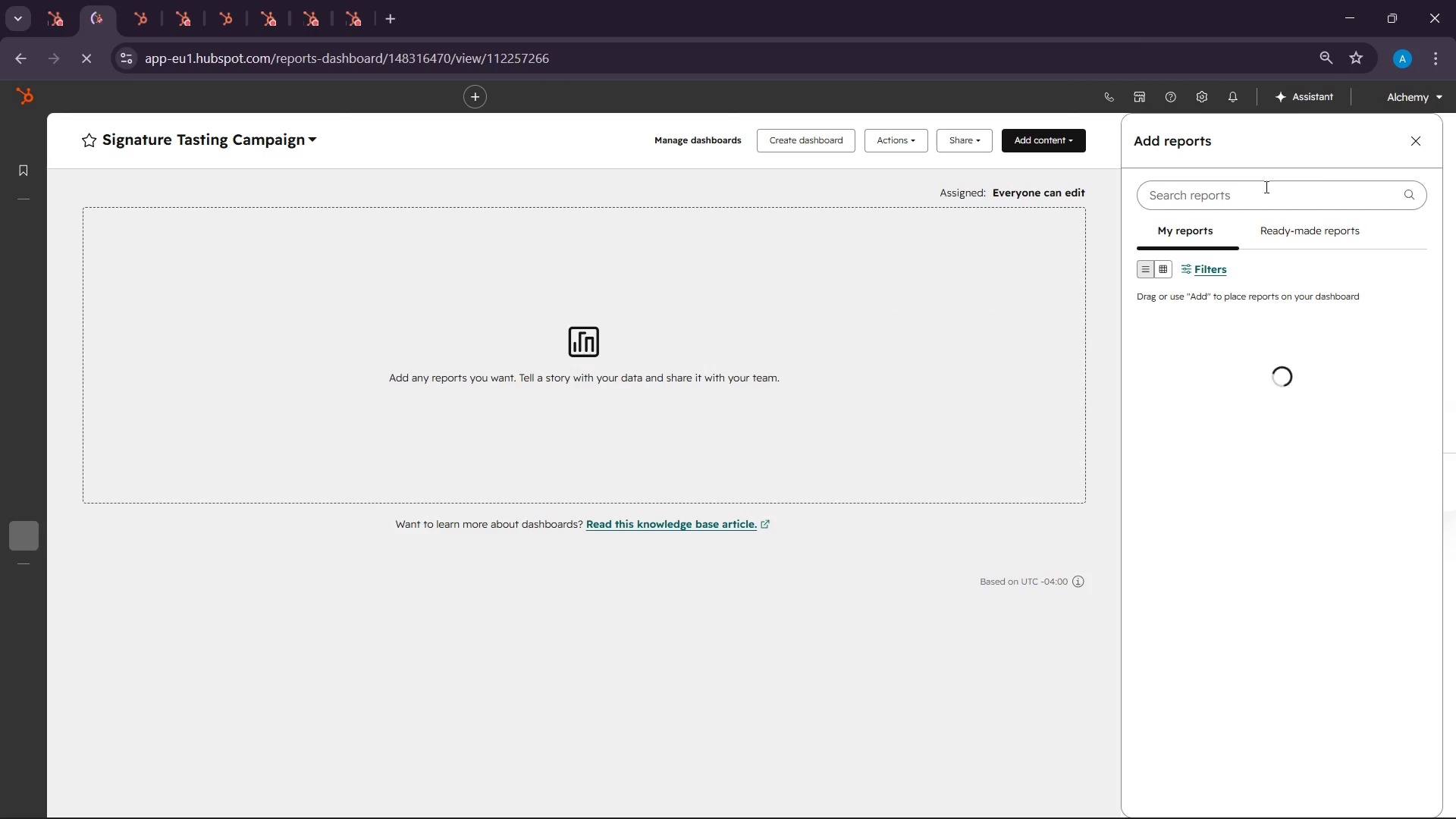 
left_click([1070, 149])
 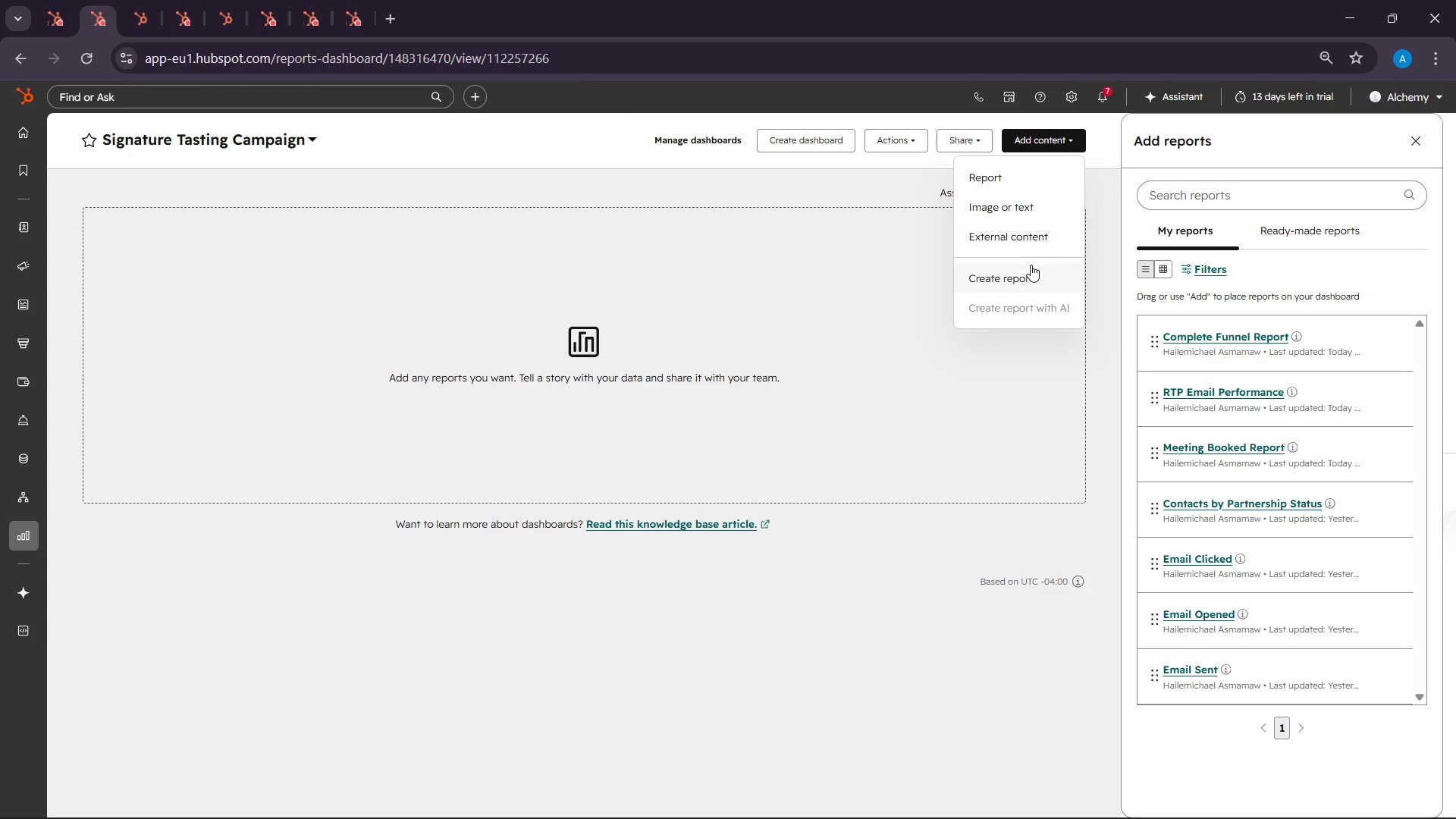 
left_click([1015, 275])
 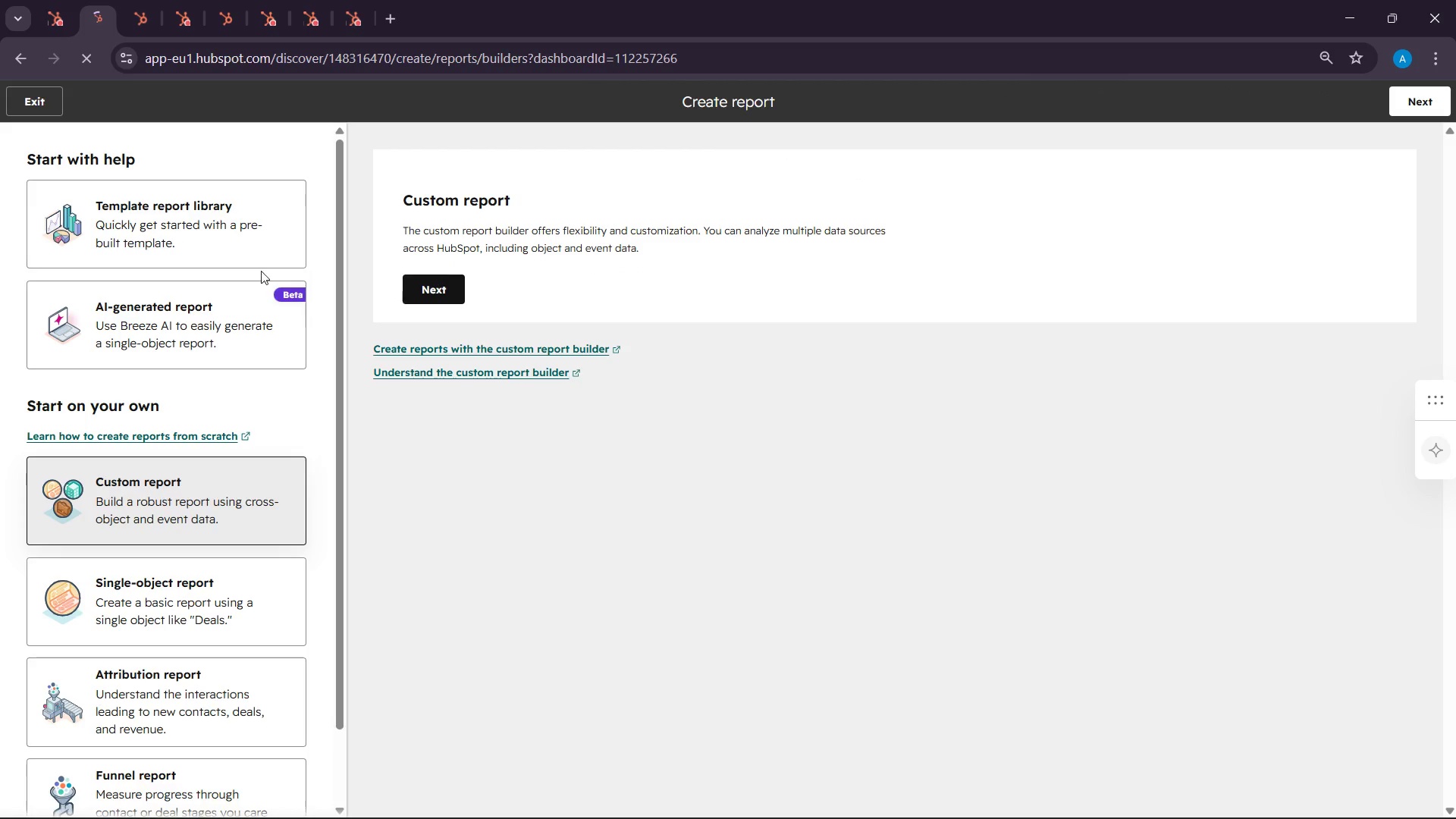 
scroll: coordinate [235, 444], scroll_direction: down, amount: 2.0
 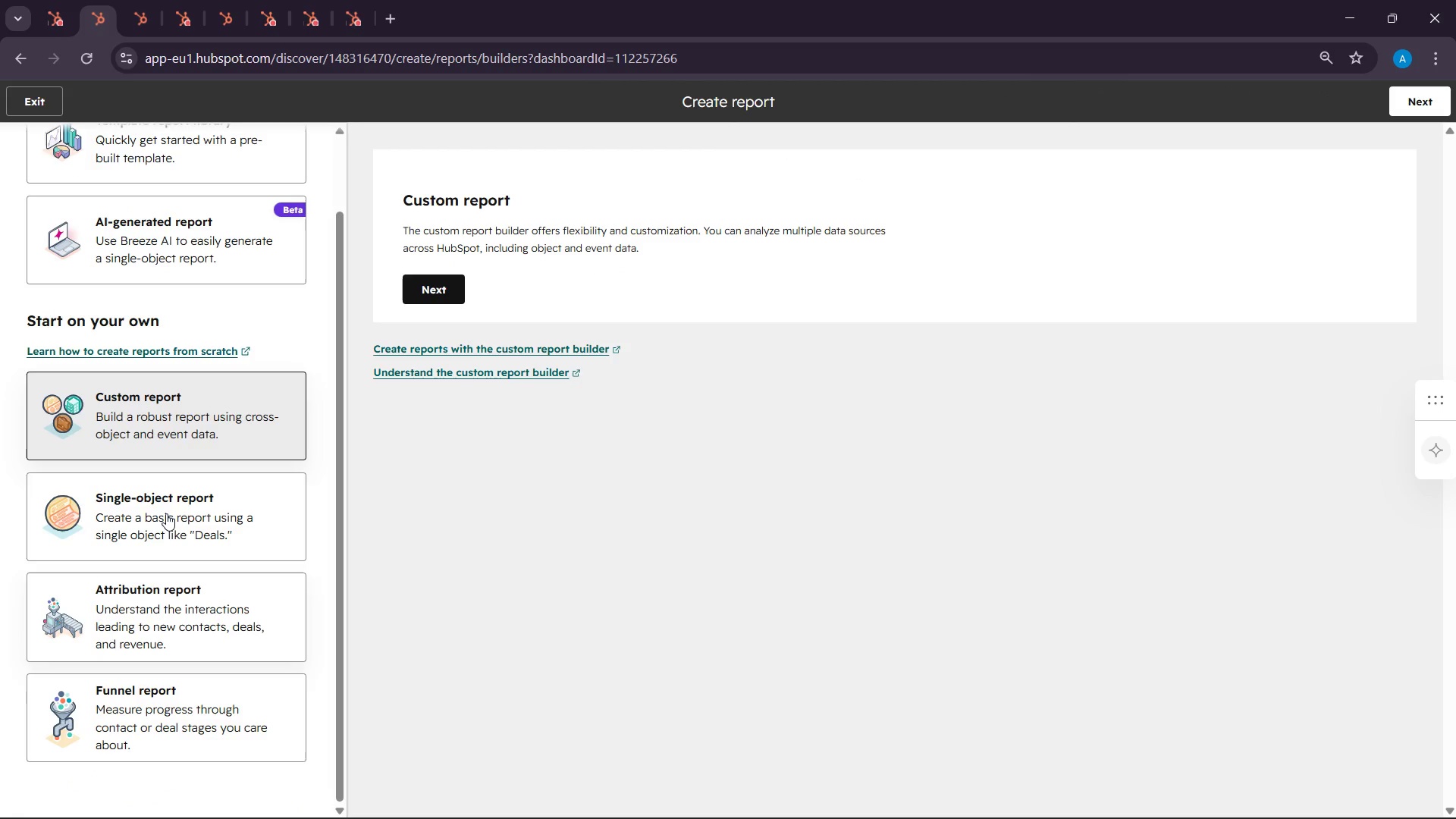 
left_click([166, 512])
 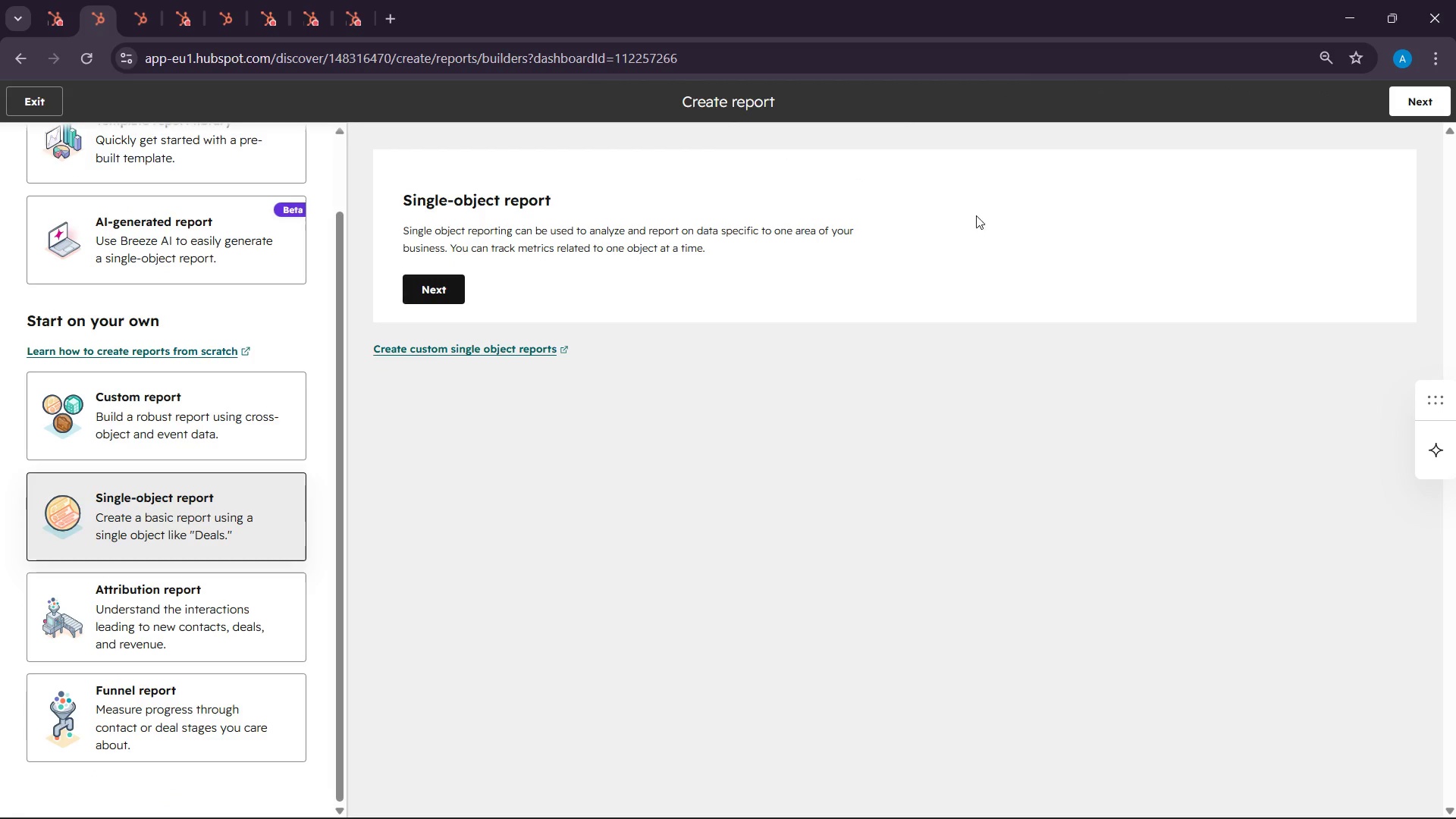 
left_click([432, 292])
 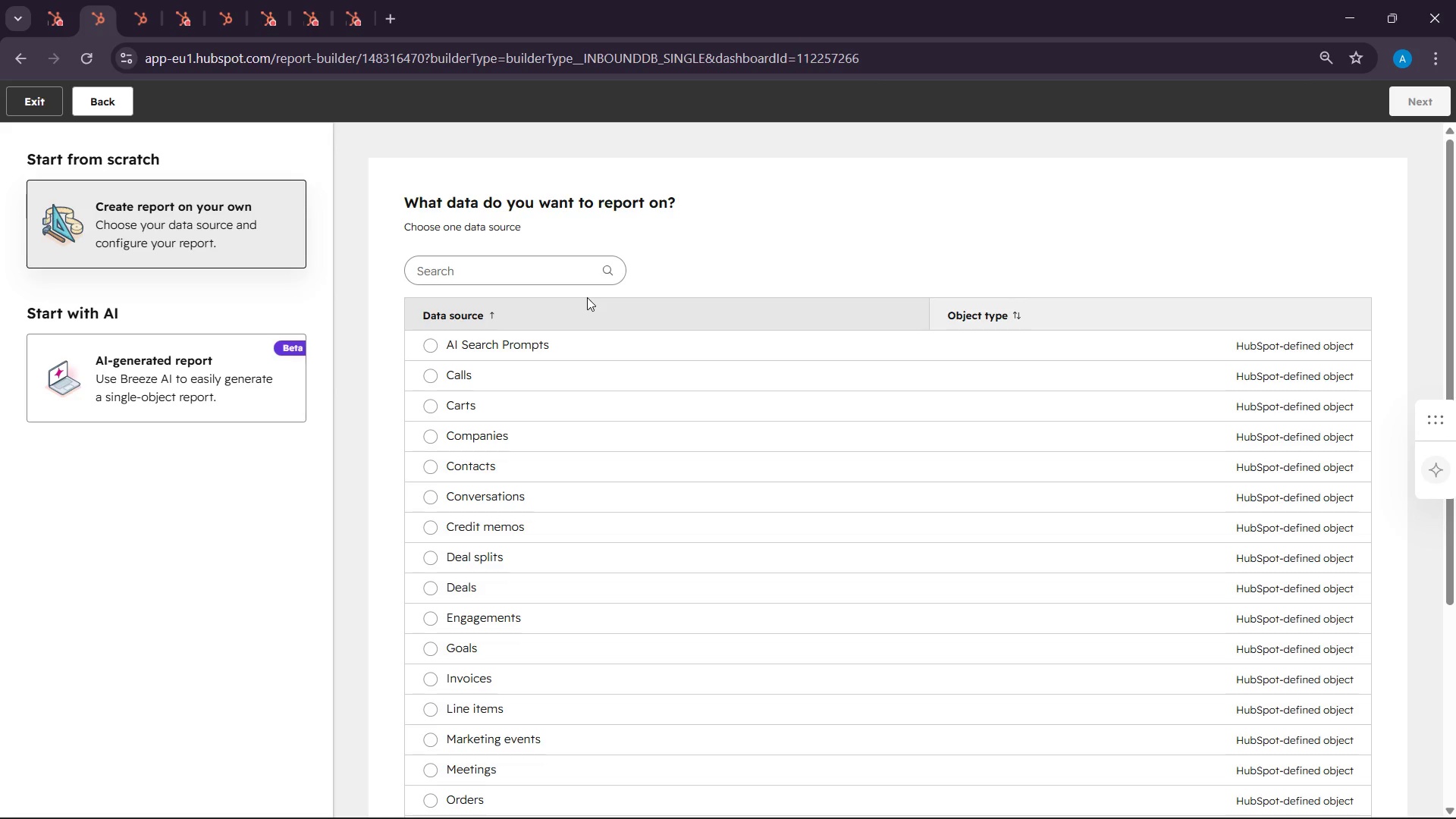 
left_click([488, 261])
 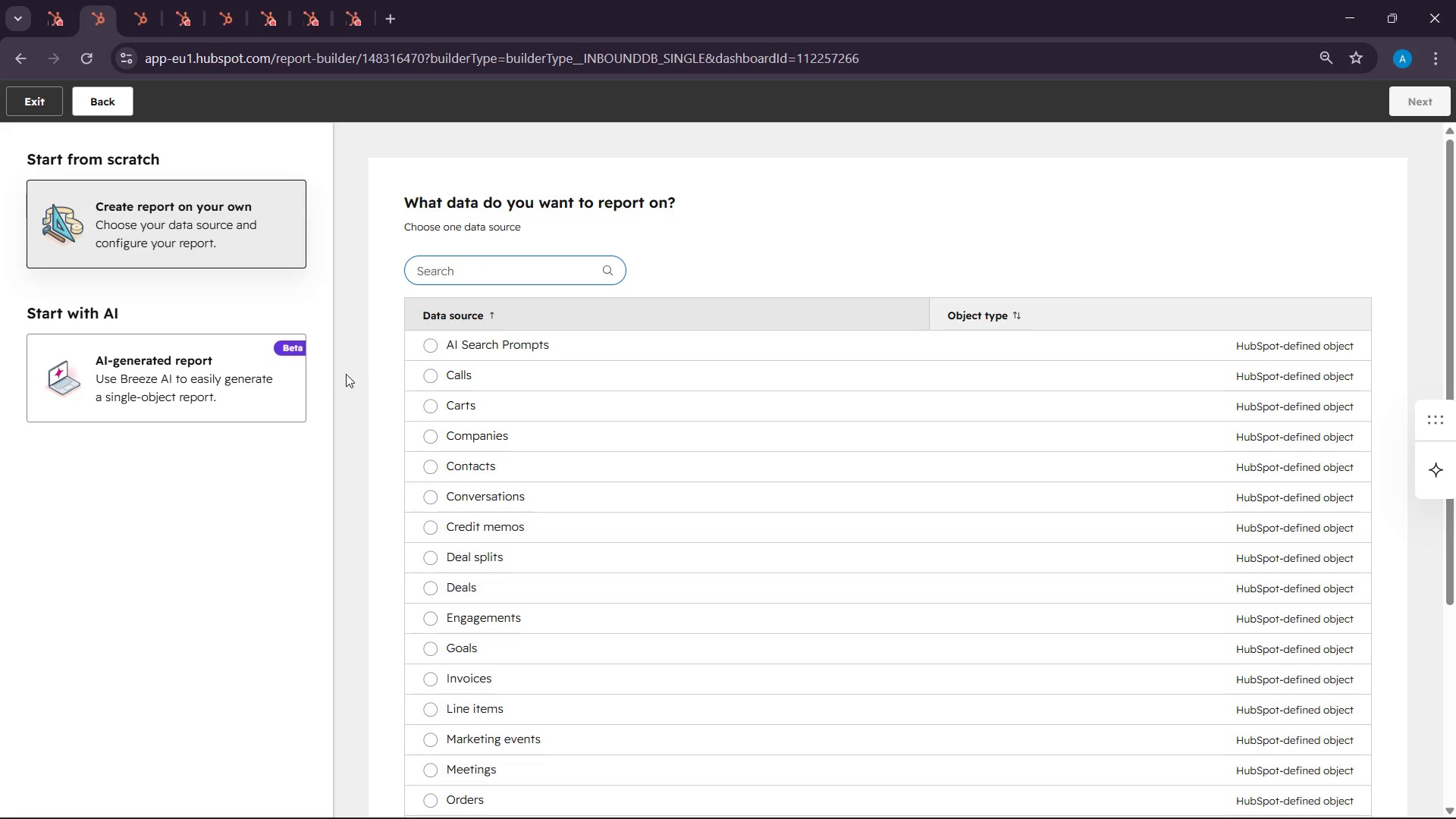 
scroll: coordinate [507, 615], scroll_direction: down, amount: 4.0
 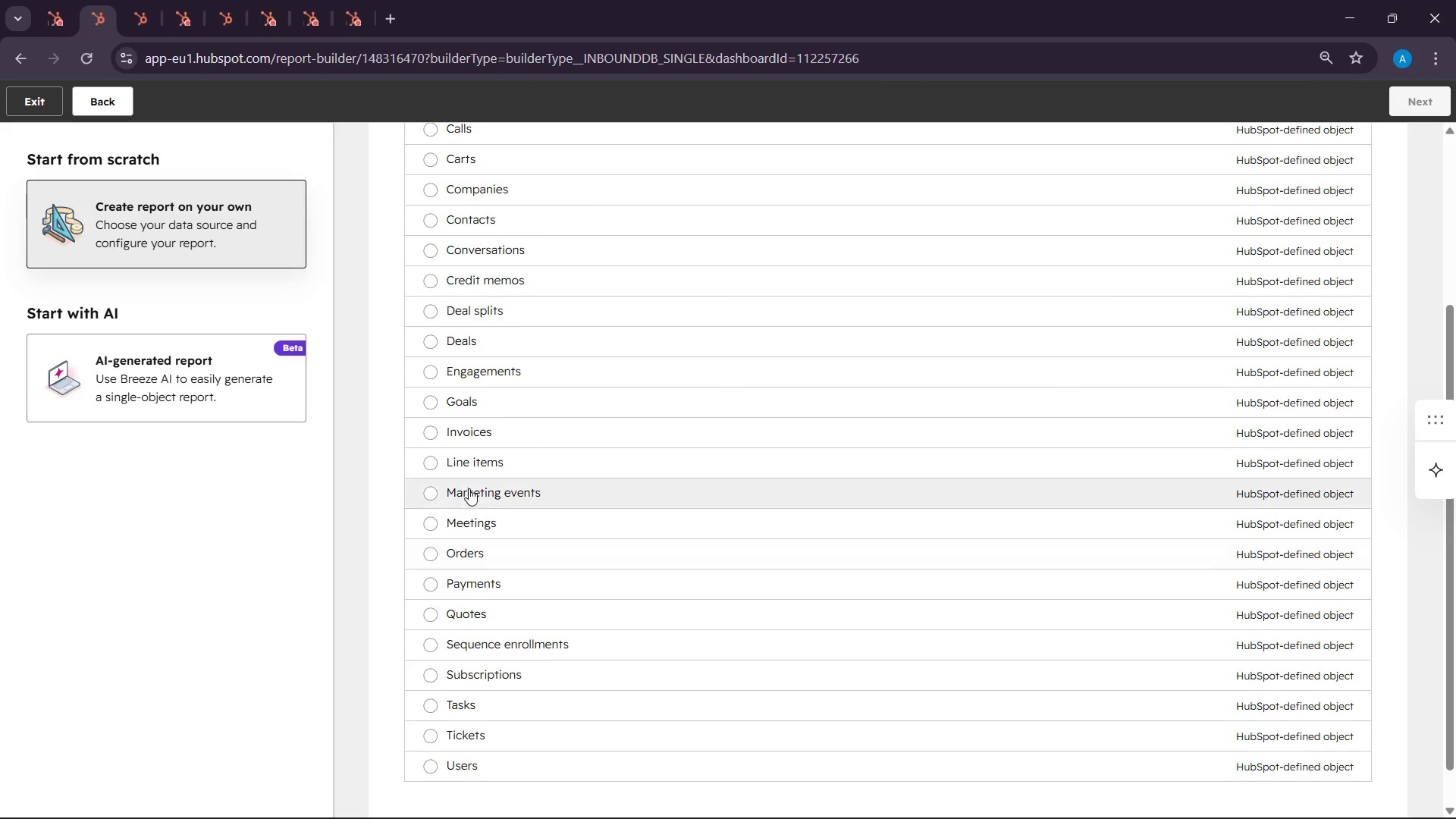 
scroll: coordinate [483, 571], scroll_direction: up, amount: 3.0
 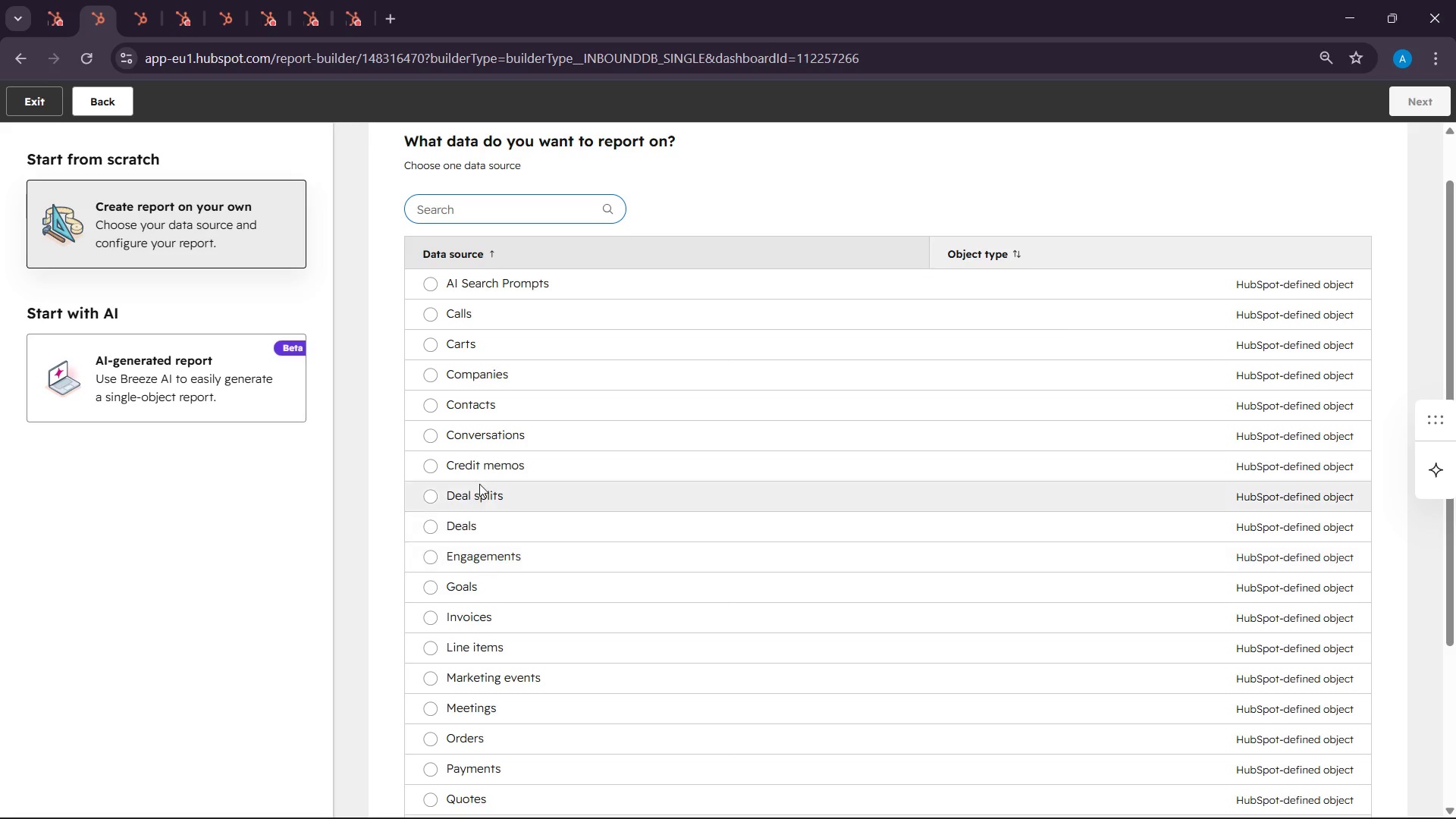 
scroll: coordinate [479, 461], scroll_direction: down, amount: 1.0
 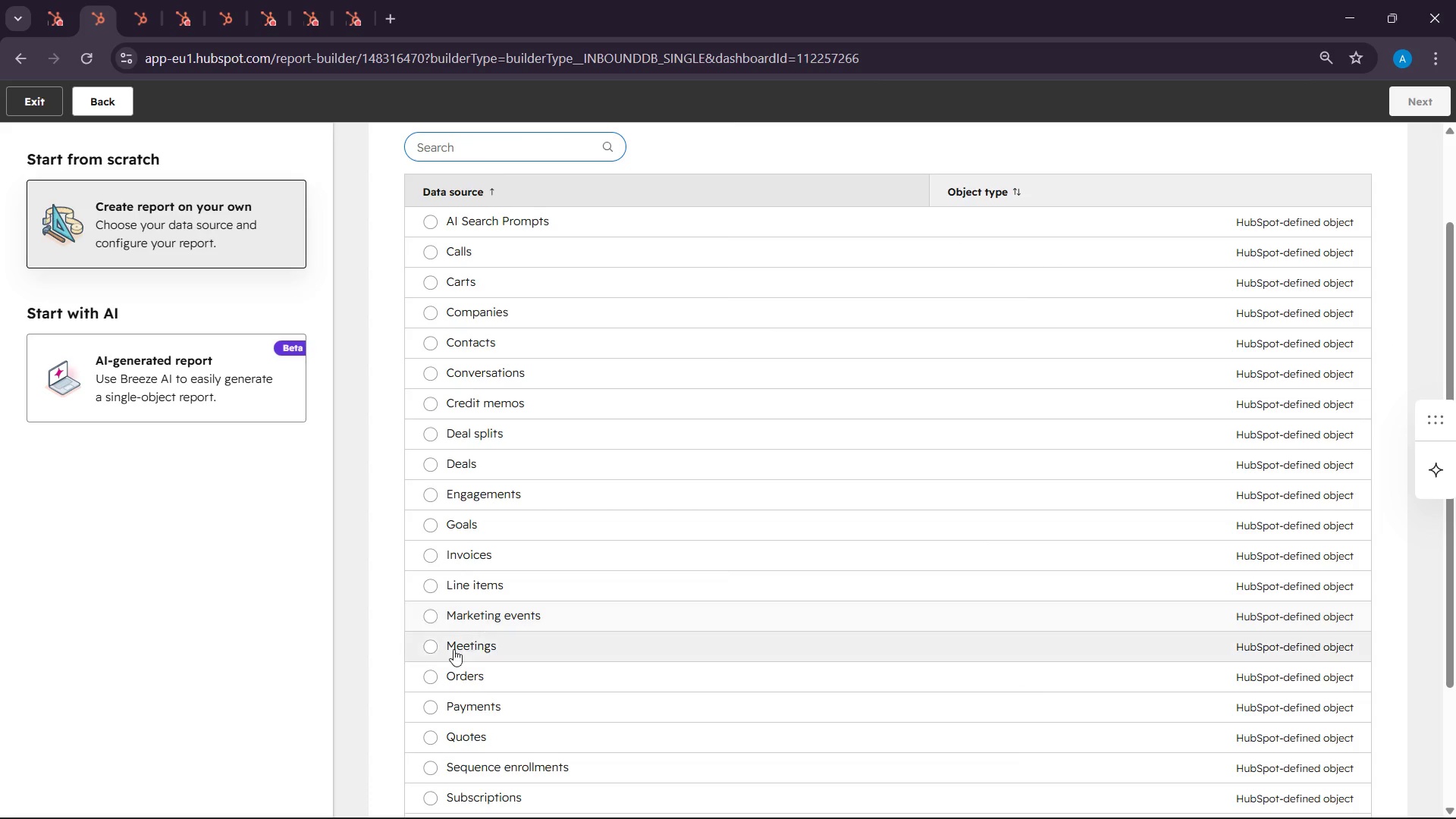 
left_click([429, 615])
 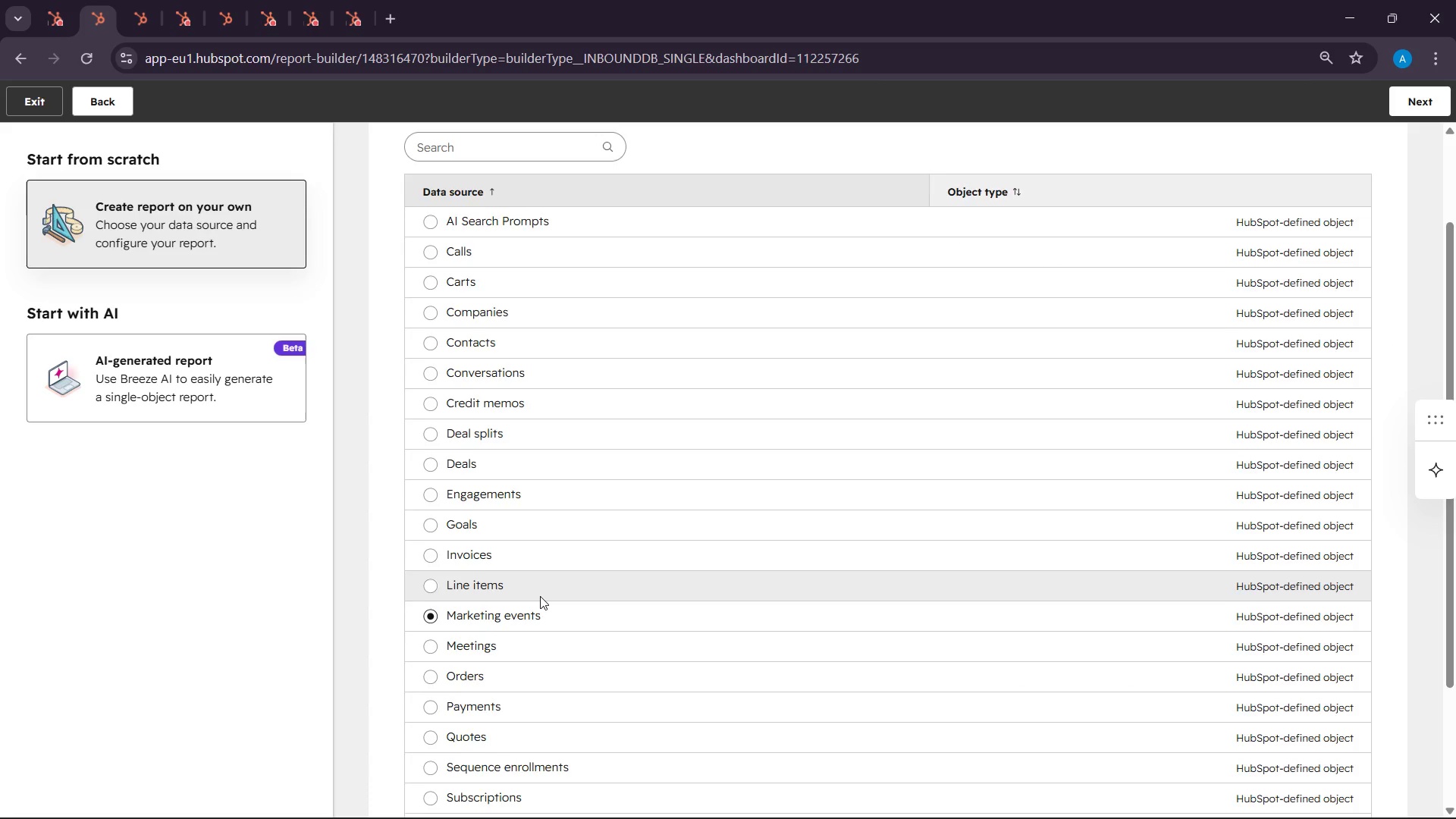 
scroll: coordinate [540, 596], scroll_direction: down, amount: 2.0
 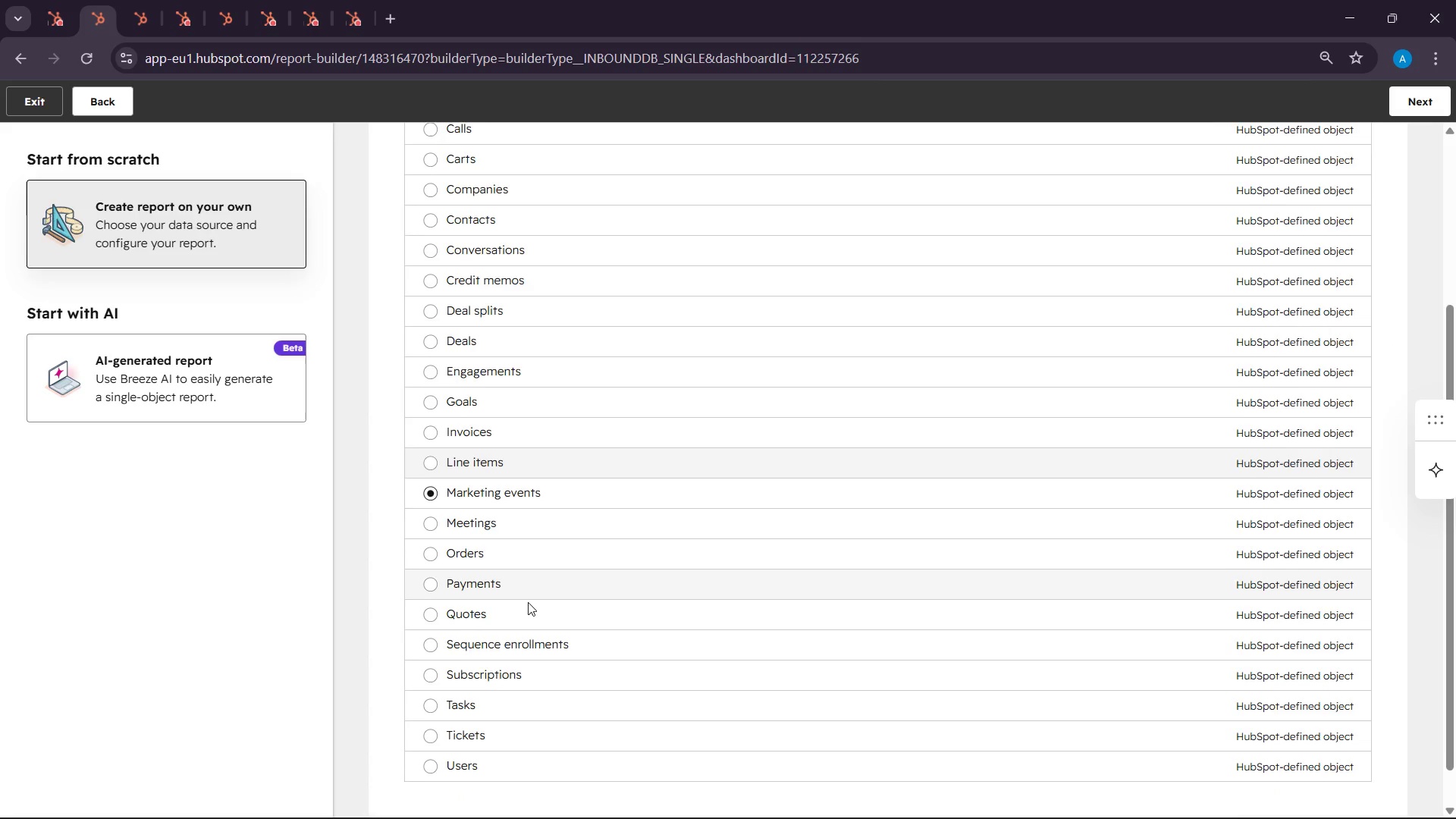 
scroll: coordinate [519, 609], scroll_direction: none, amount: 0.0
 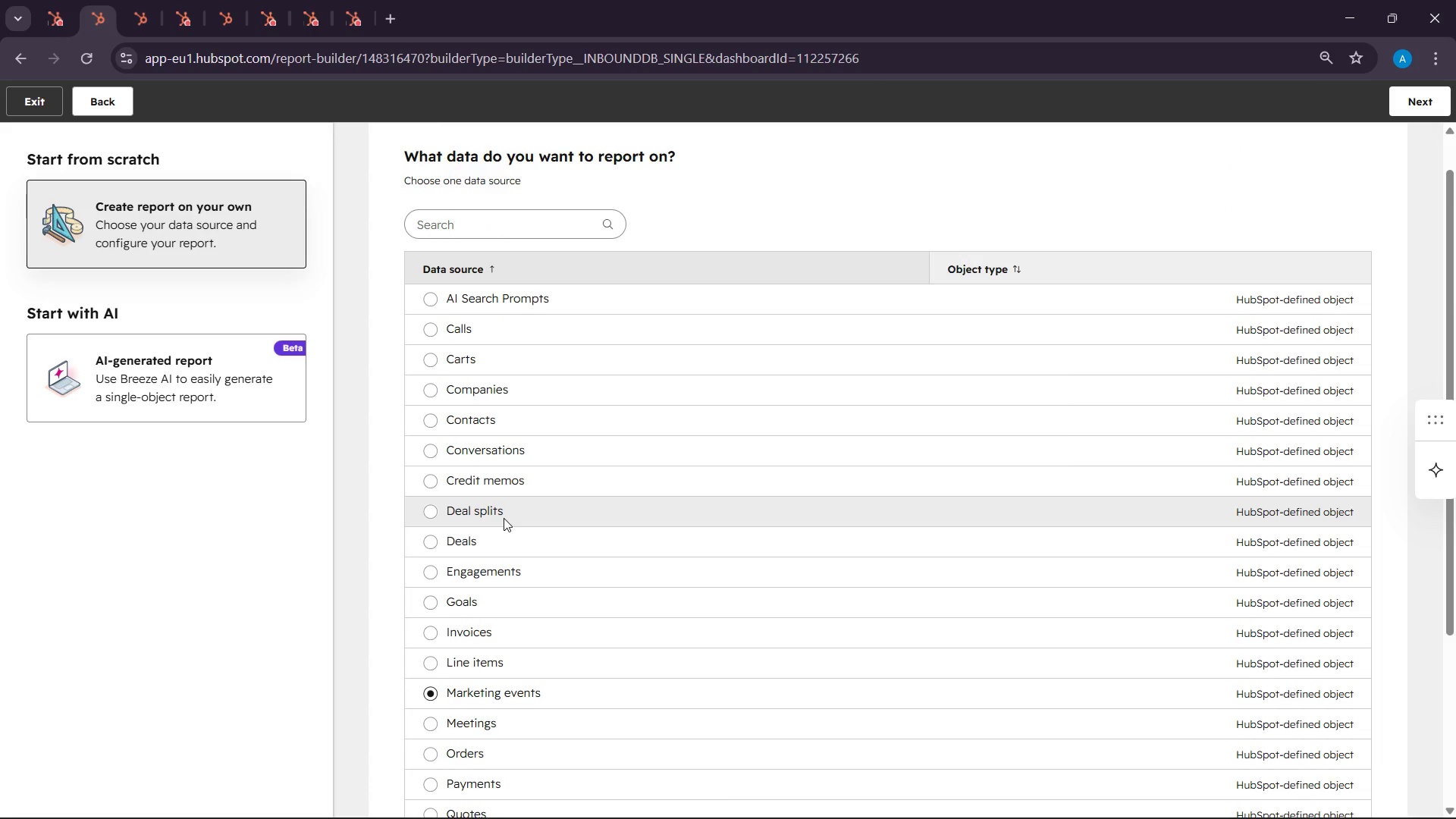 
scroll: coordinate [496, 765], scroll_direction: down, amount: 5.0
 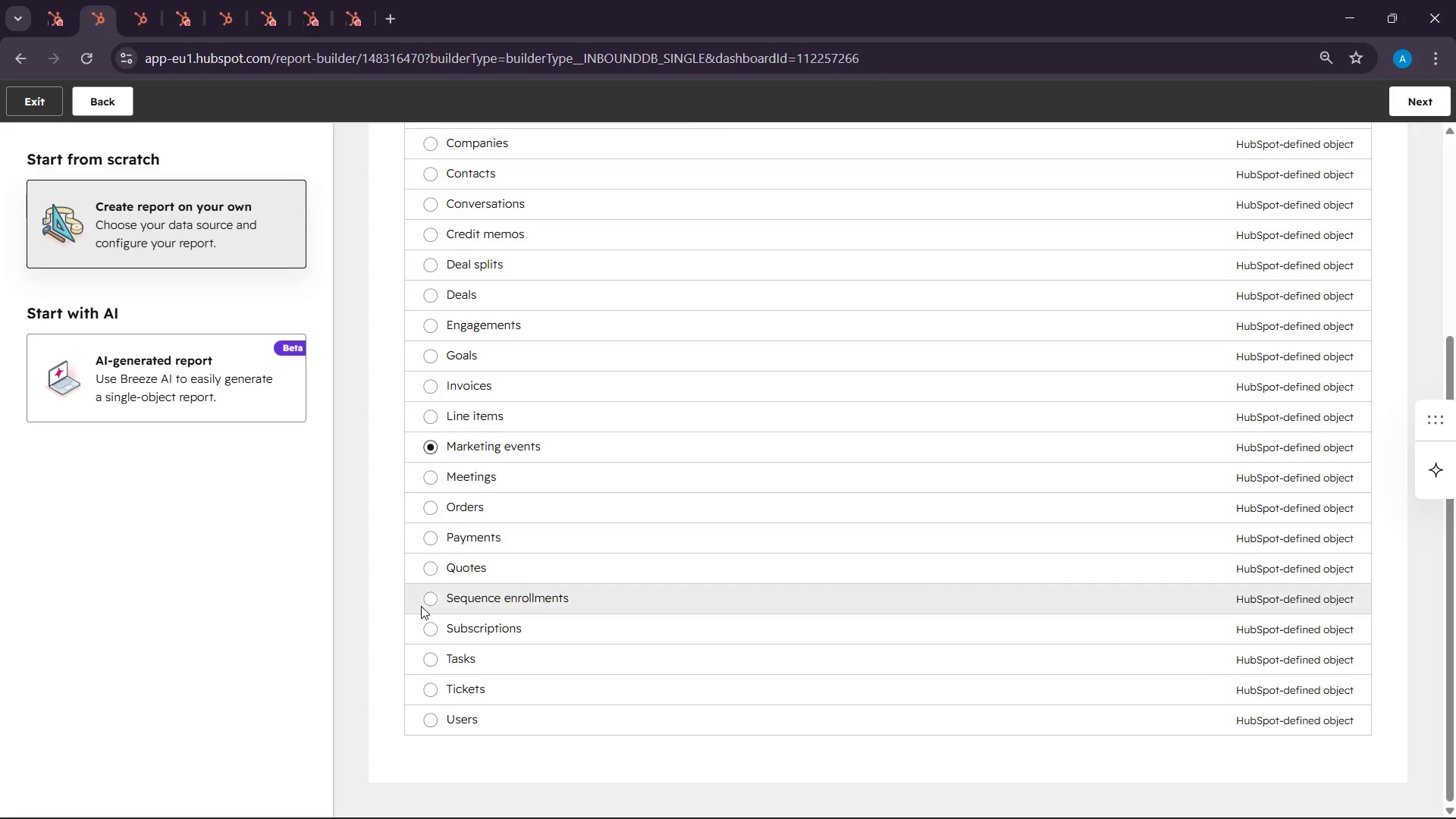 
left_click([443, 600])
 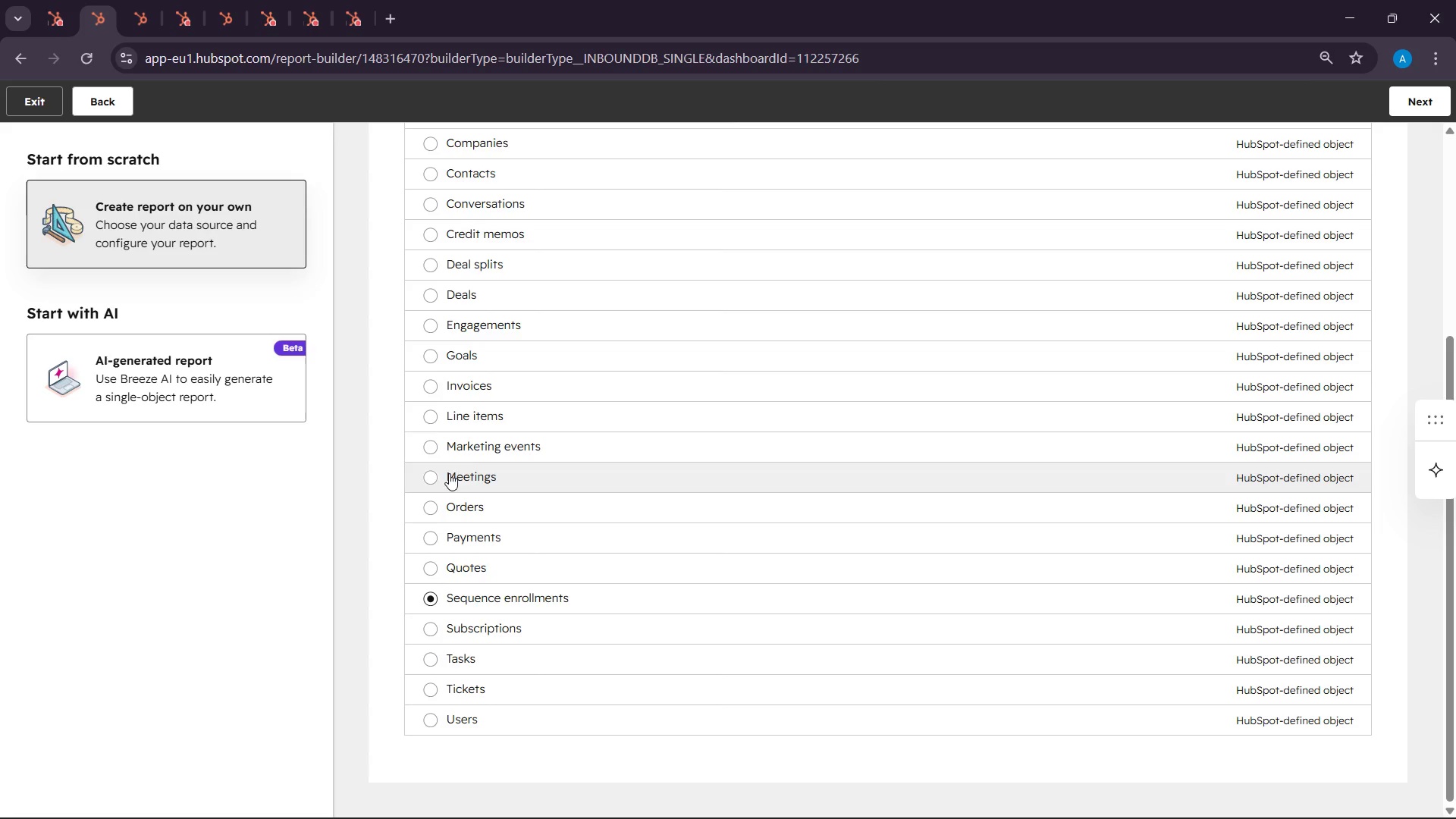 
left_click([429, 452])
 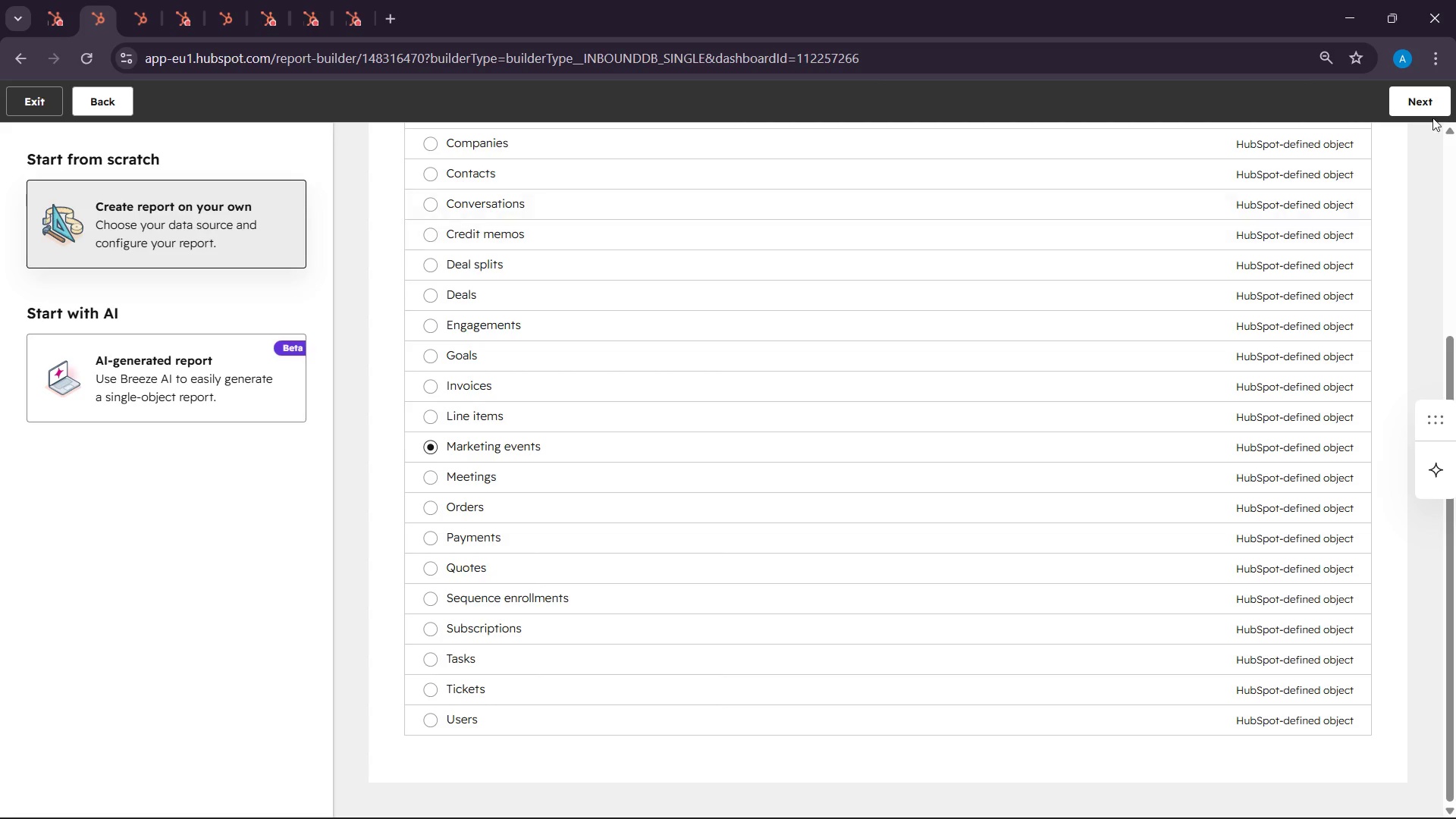 
left_click([1433, 115])
 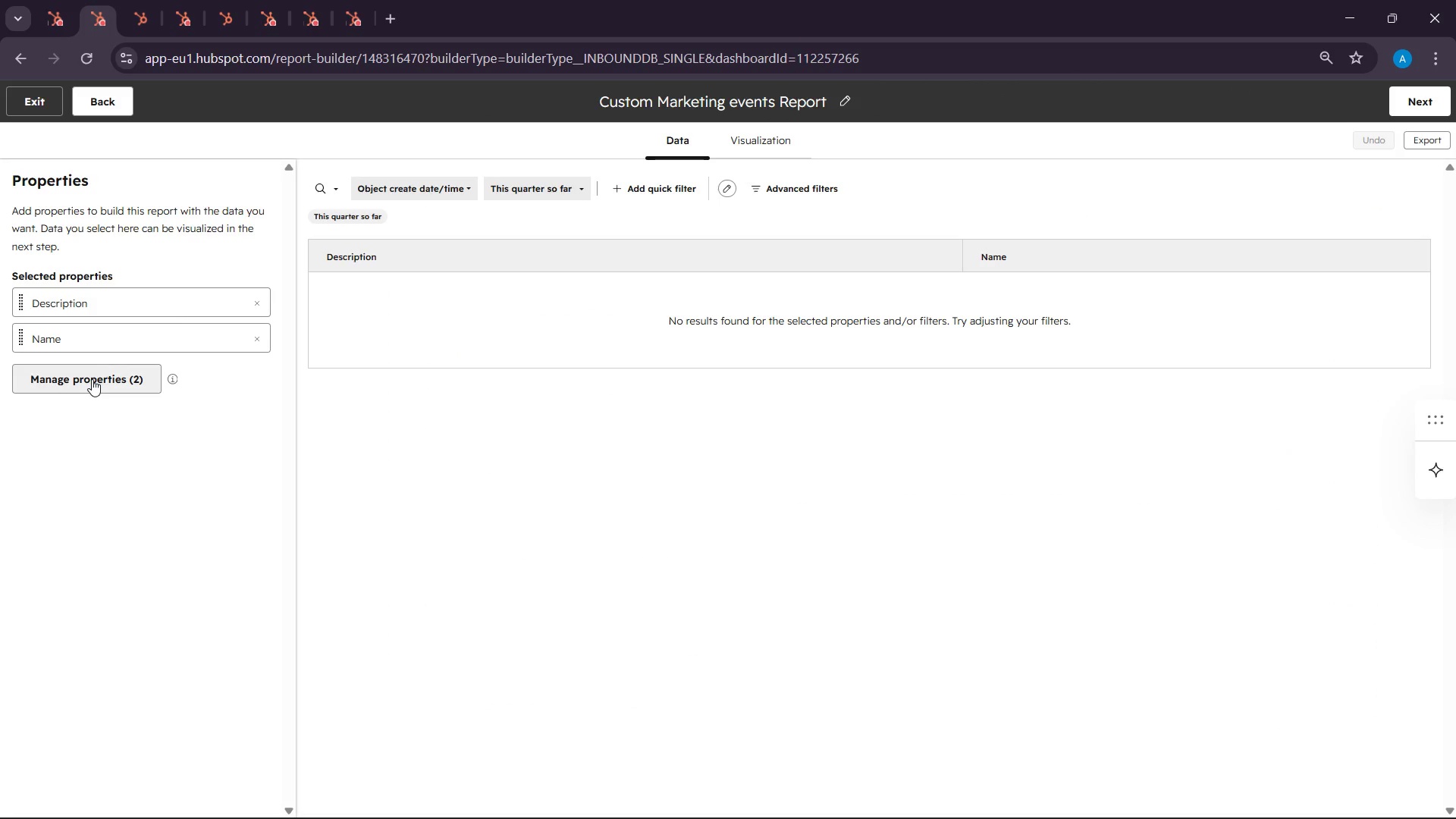 
wait(5.97)
 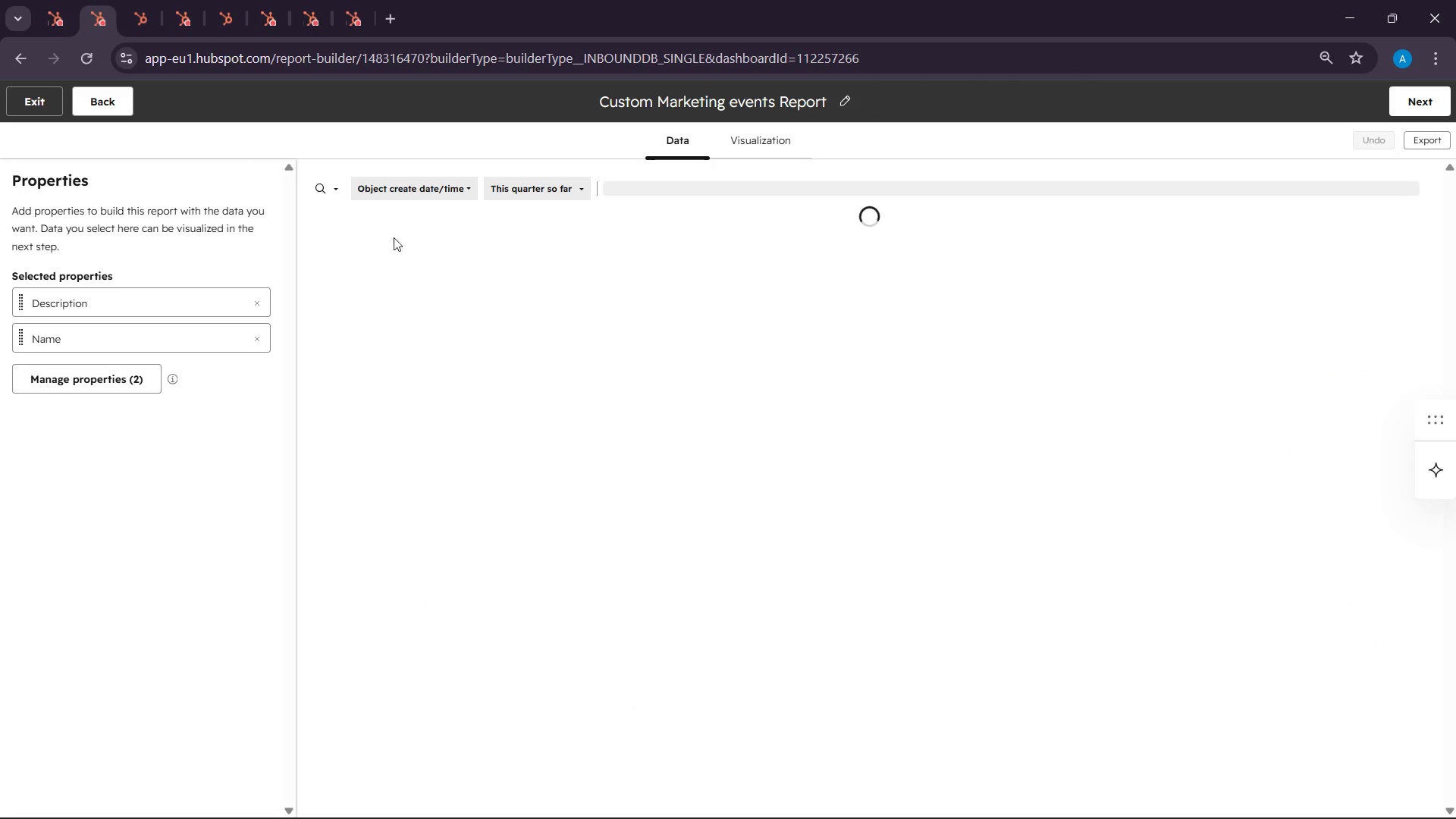 
left_click([92, 379])
 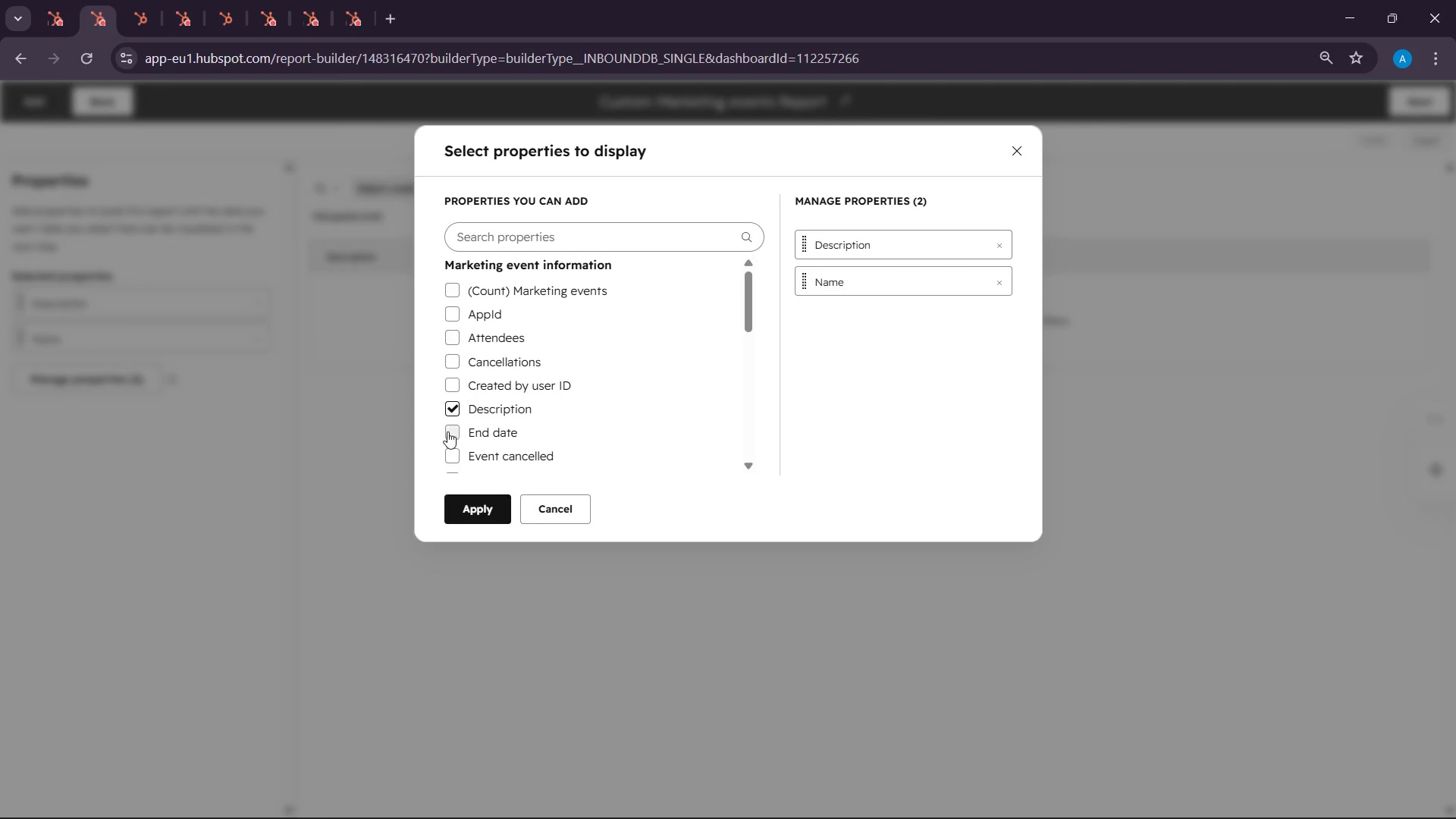 
scroll: coordinate [482, 425], scroll_direction: up, amount: 5.0
 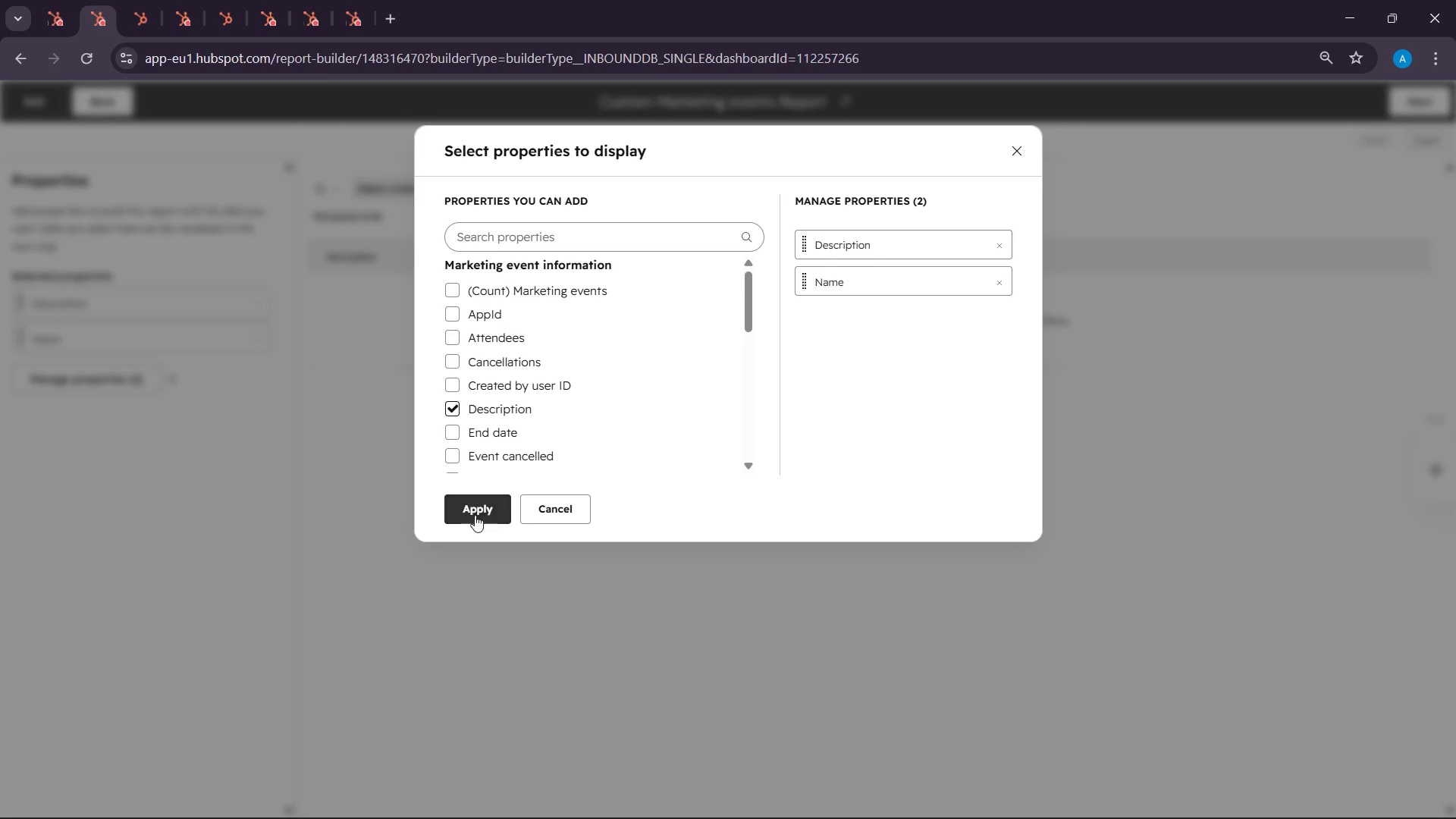 
left_click([526, 509])
 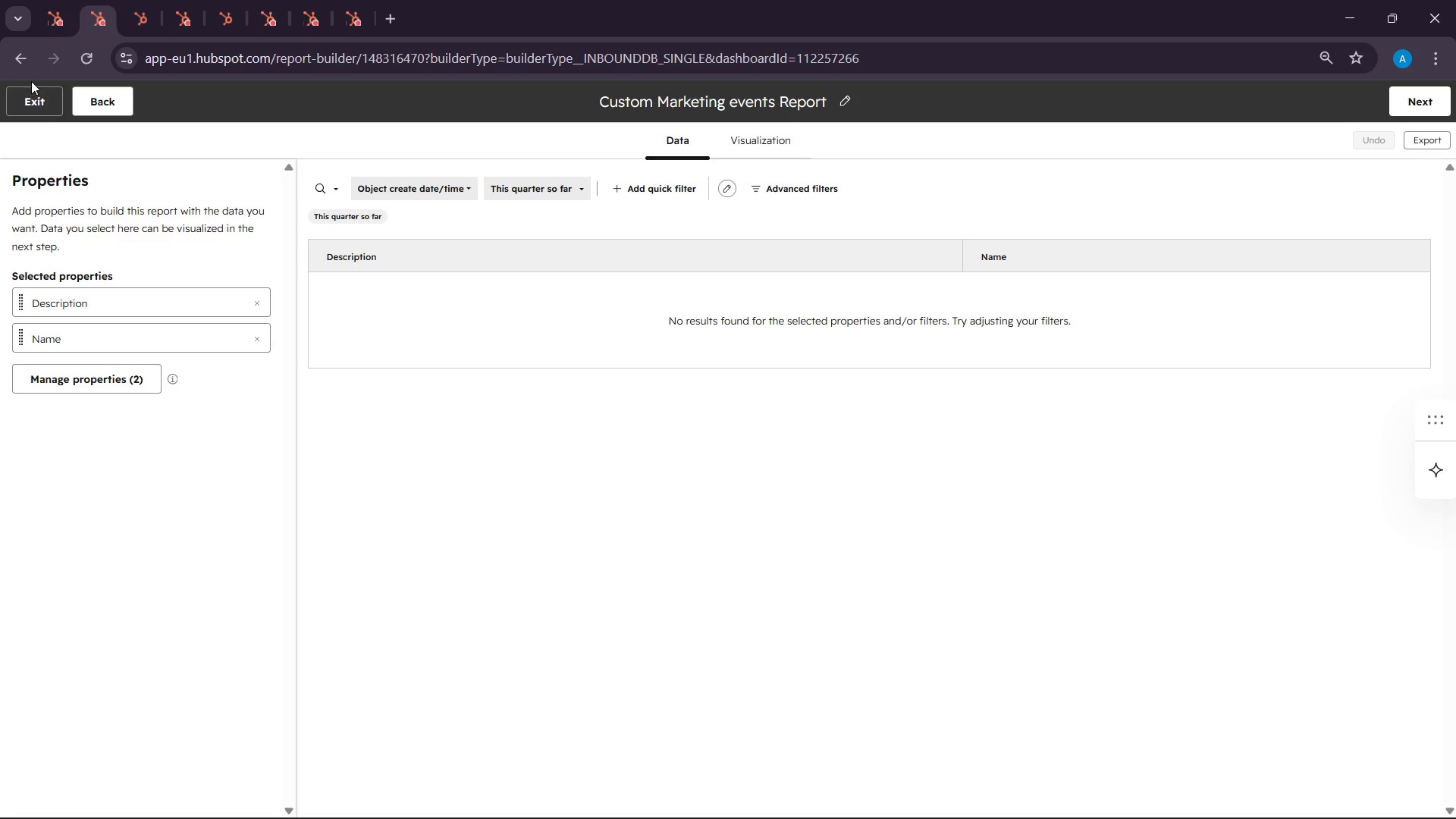 
left_click([21, 105])
 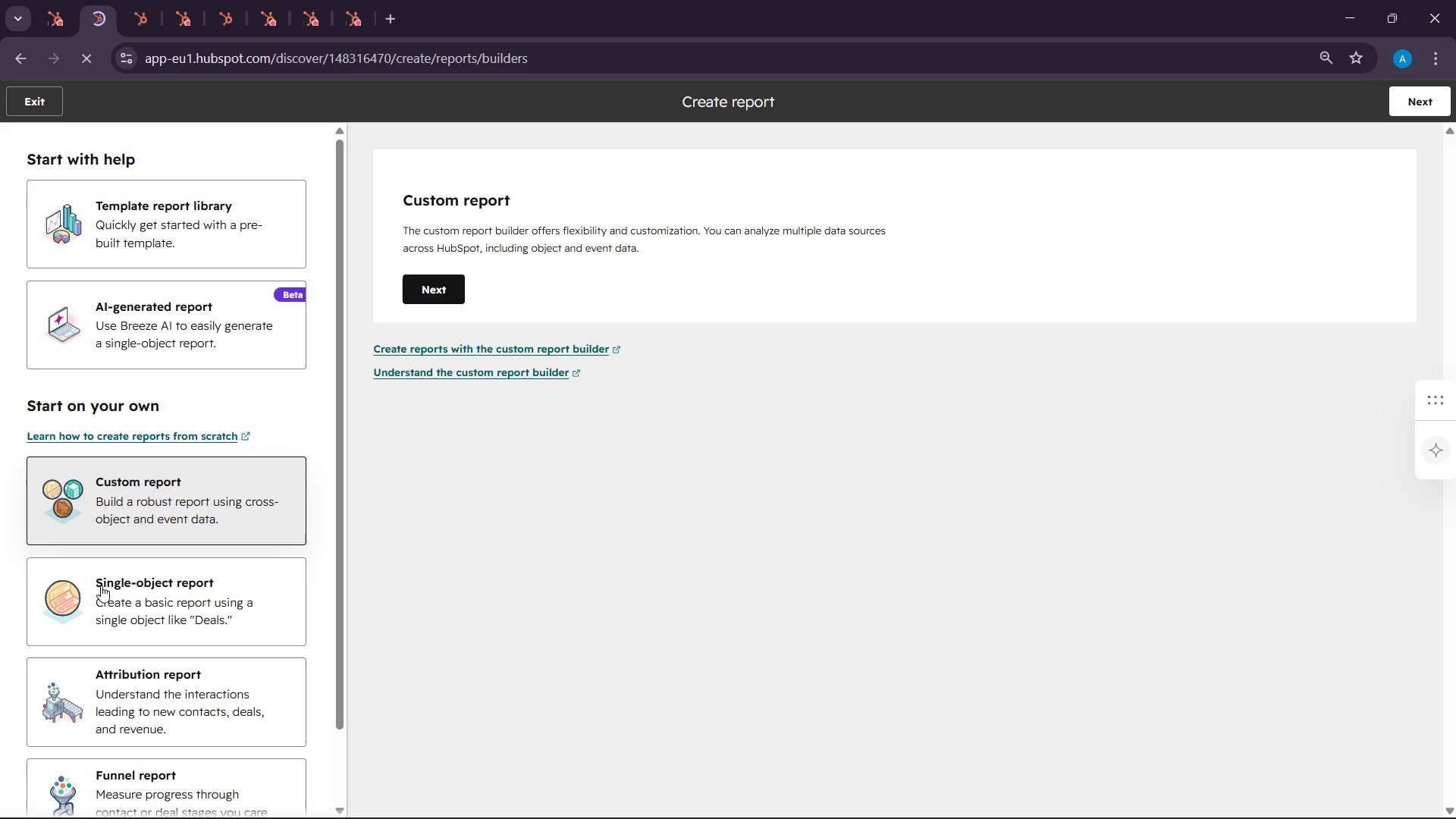 
left_click([150, 605])
 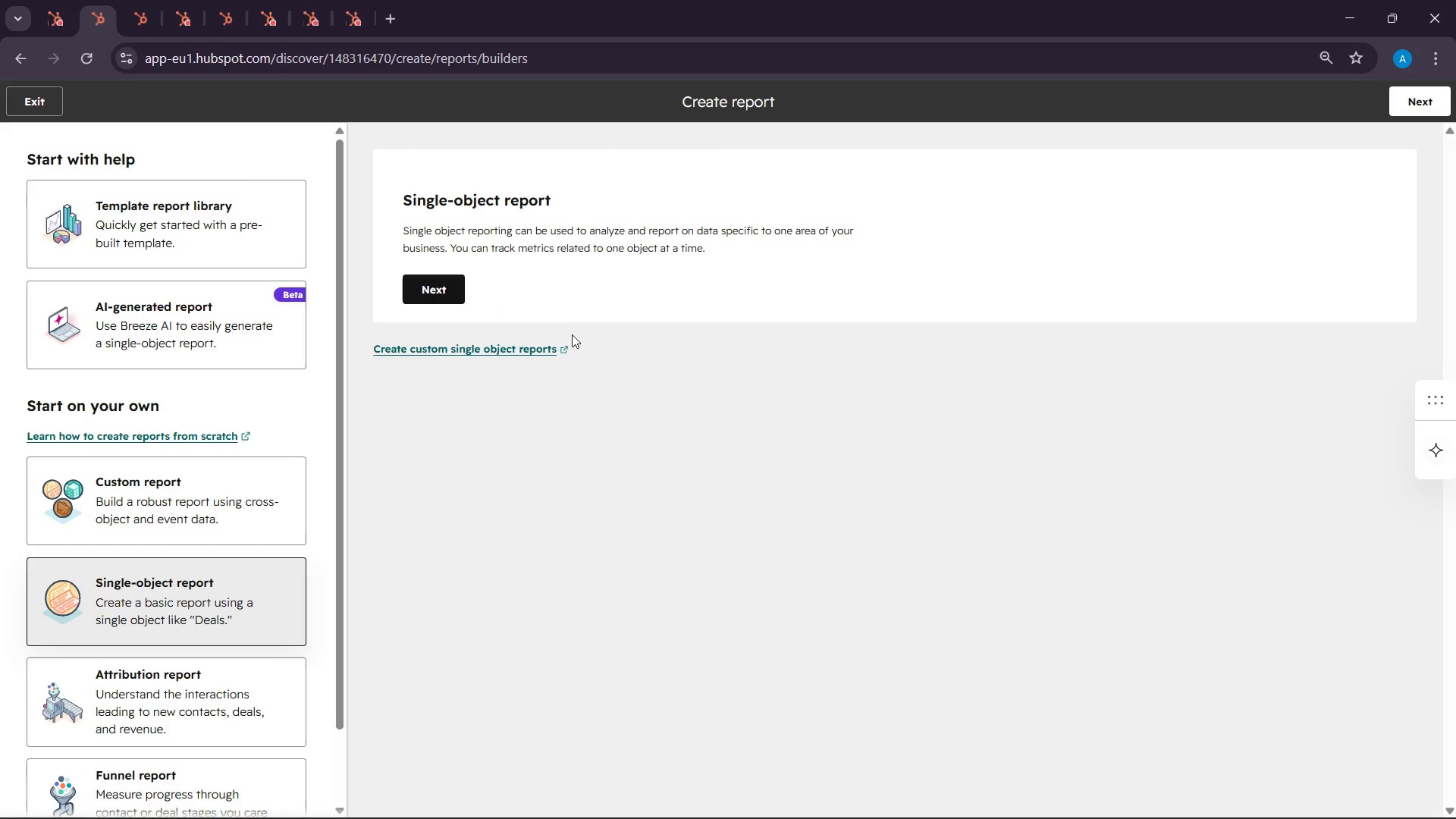 
left_click([440, 299])
 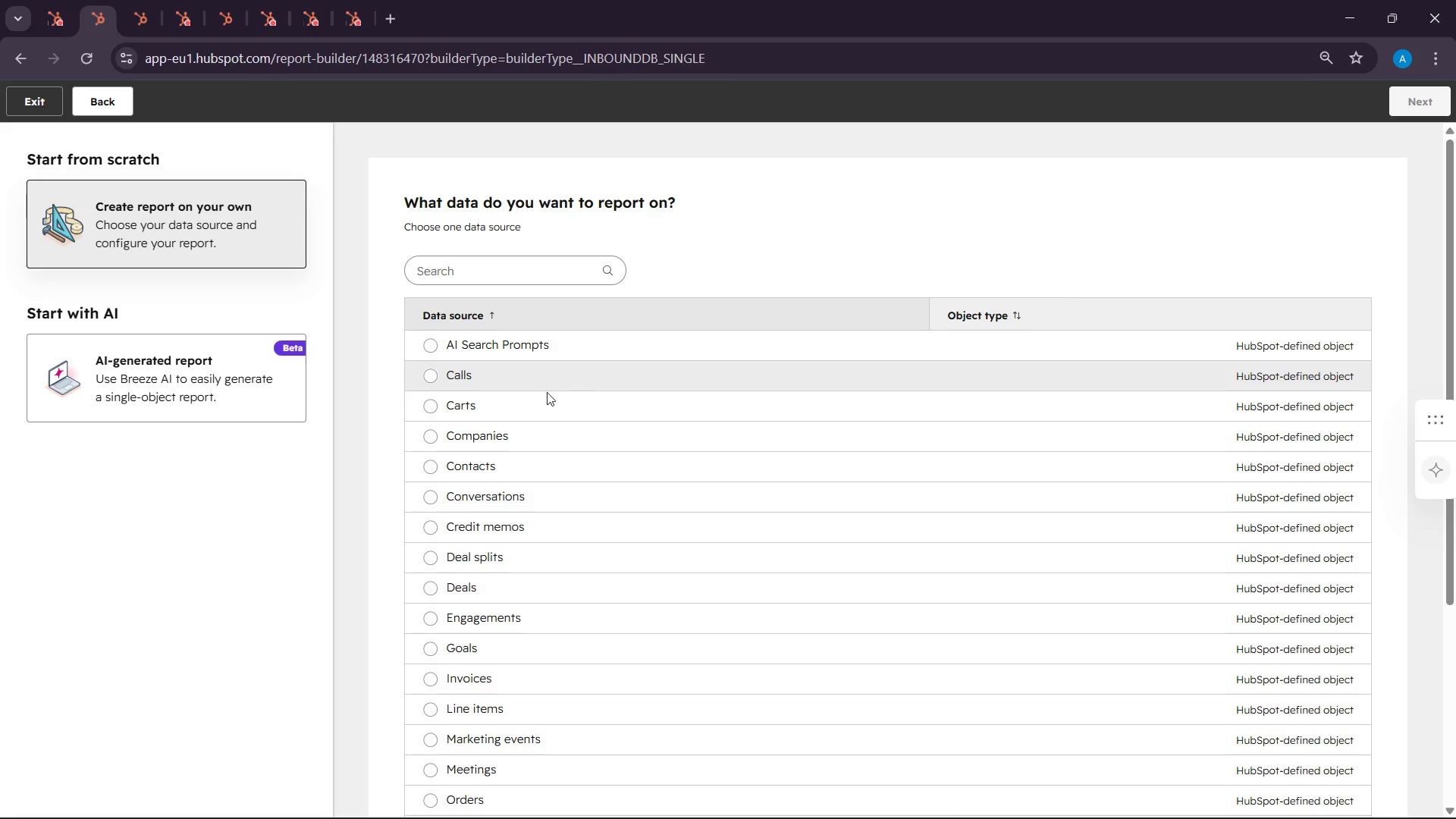 
scroll: coordinate [651, 400], scroll_direction: down, amount: 1.0
 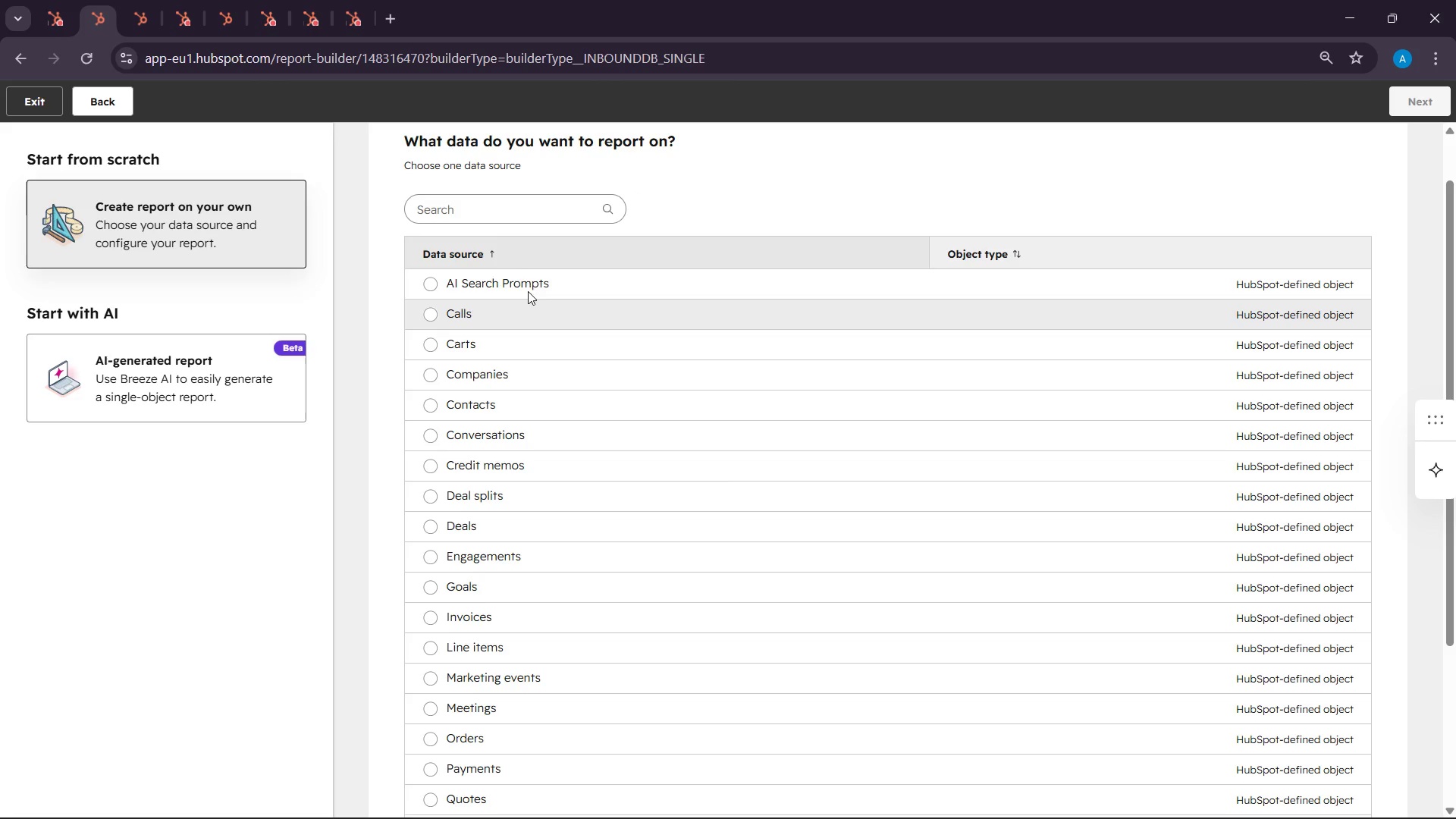 
left_click([518, 223])
 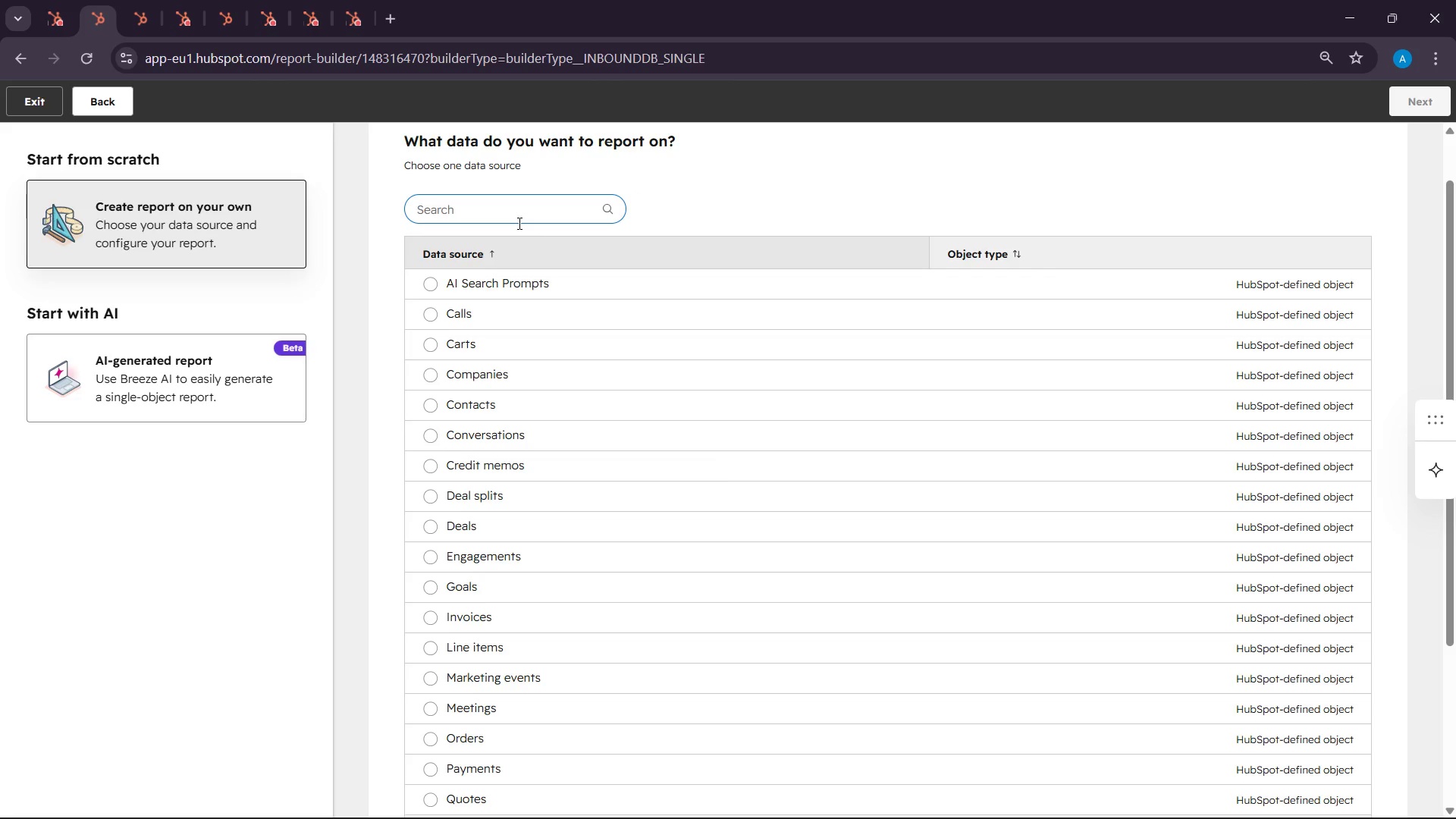 
type(Marker)
 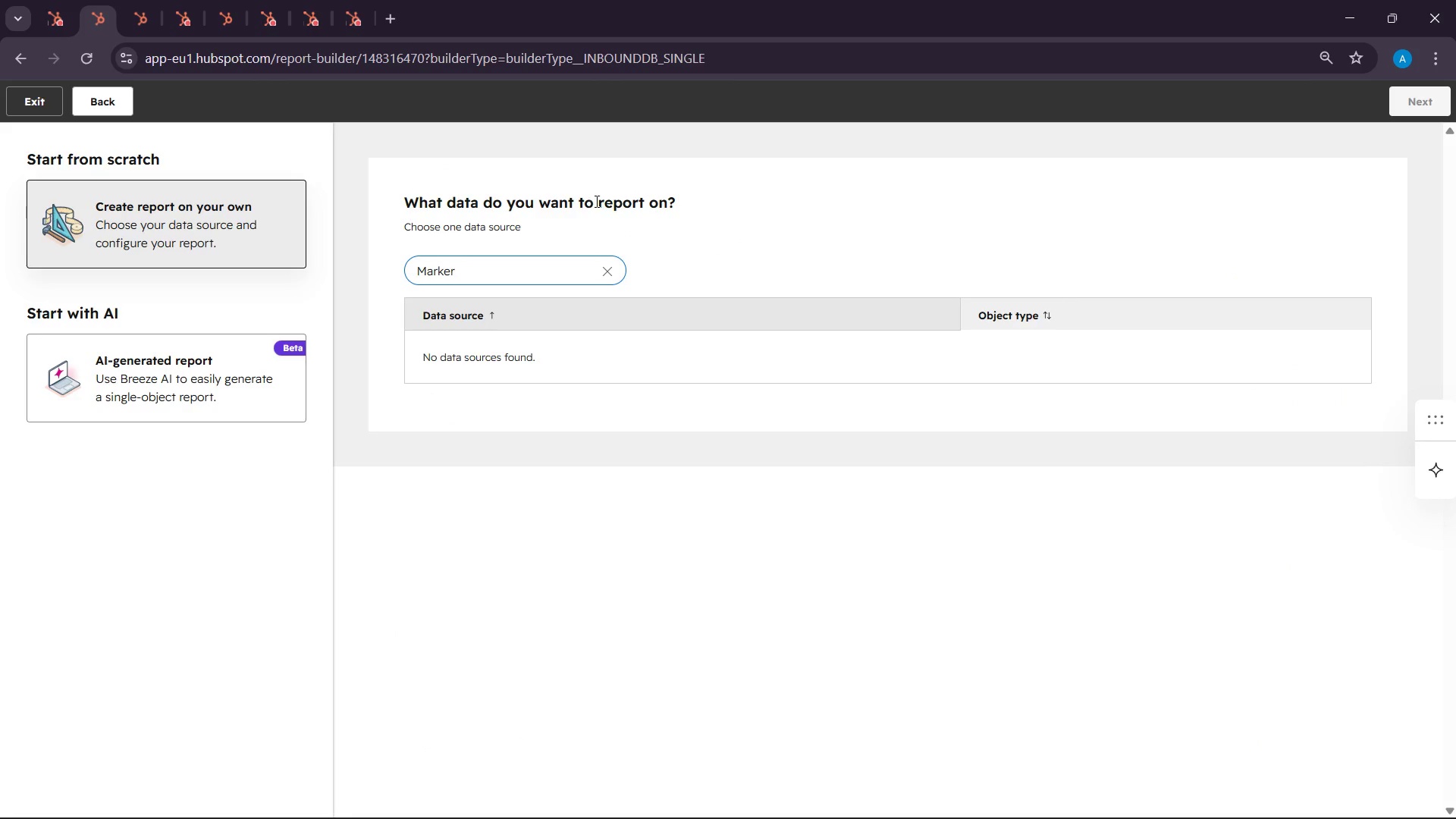 
key(Backspace)
type(ting emau)
key(Backspace)
key(Backspace)
type(ail)
 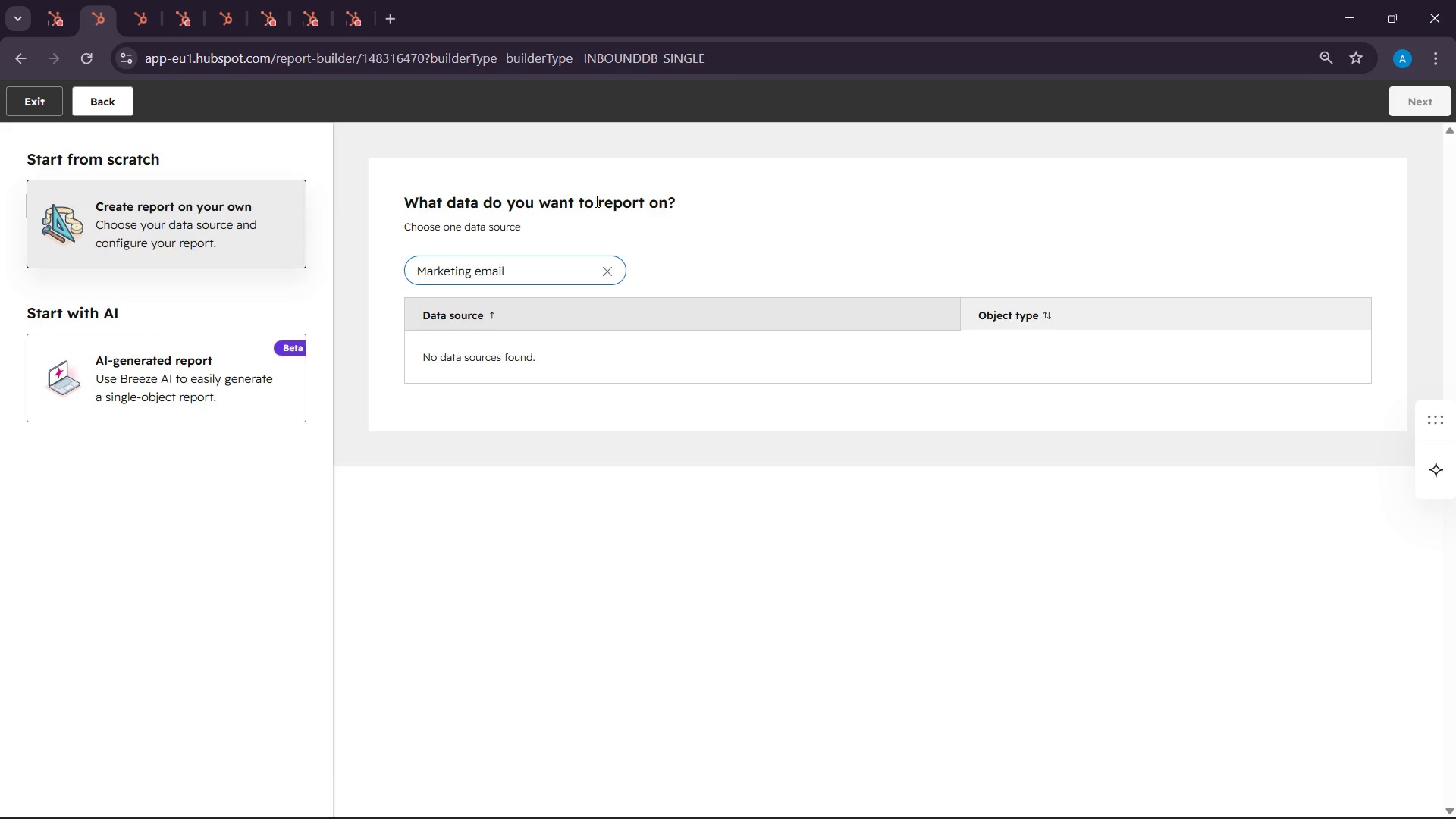 
wait(27.0)
 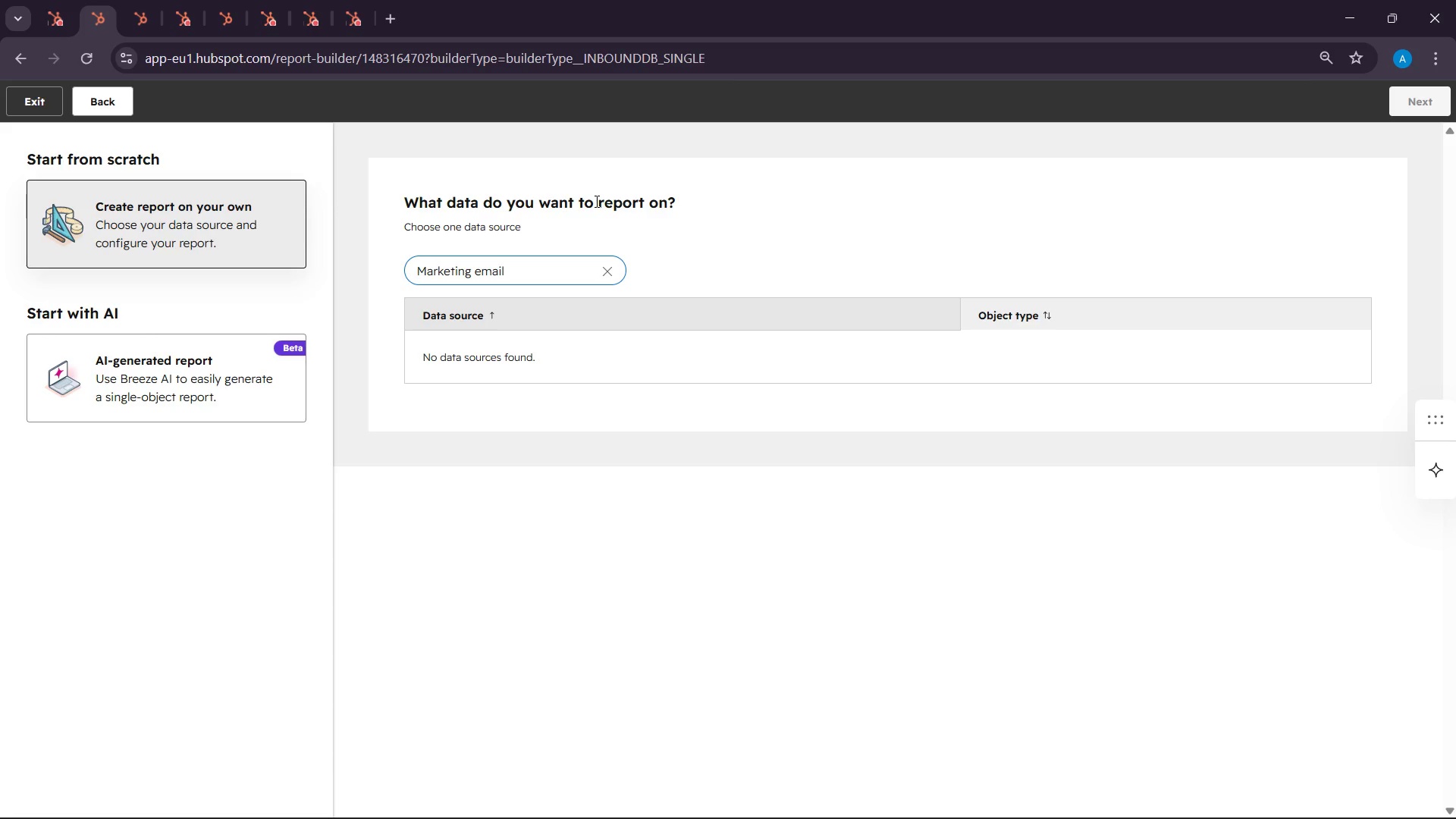 
left_click([104, 111])
 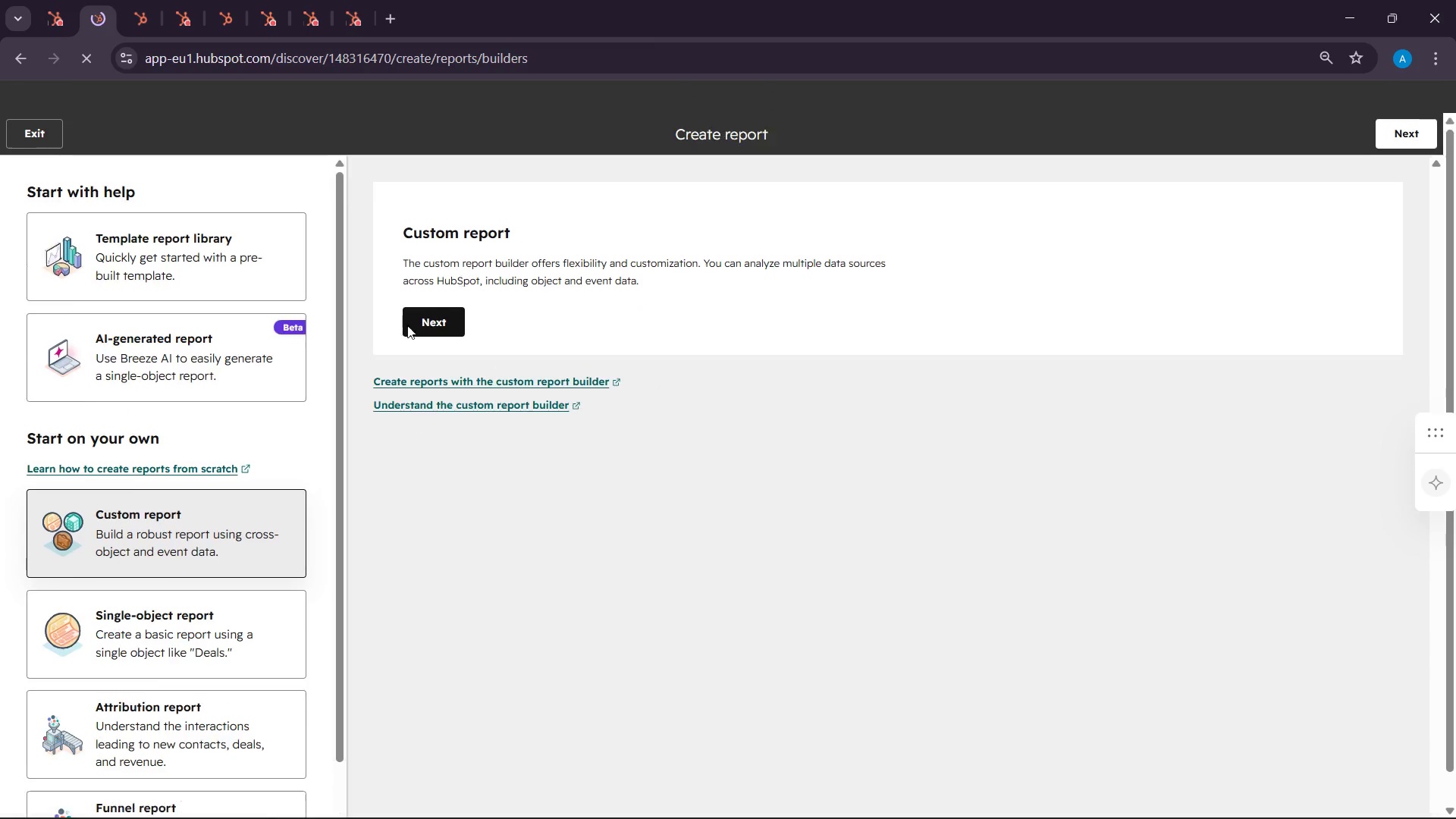 
scroll: coordinate [515, 327], scroll_direction: down, amount: 2.0
 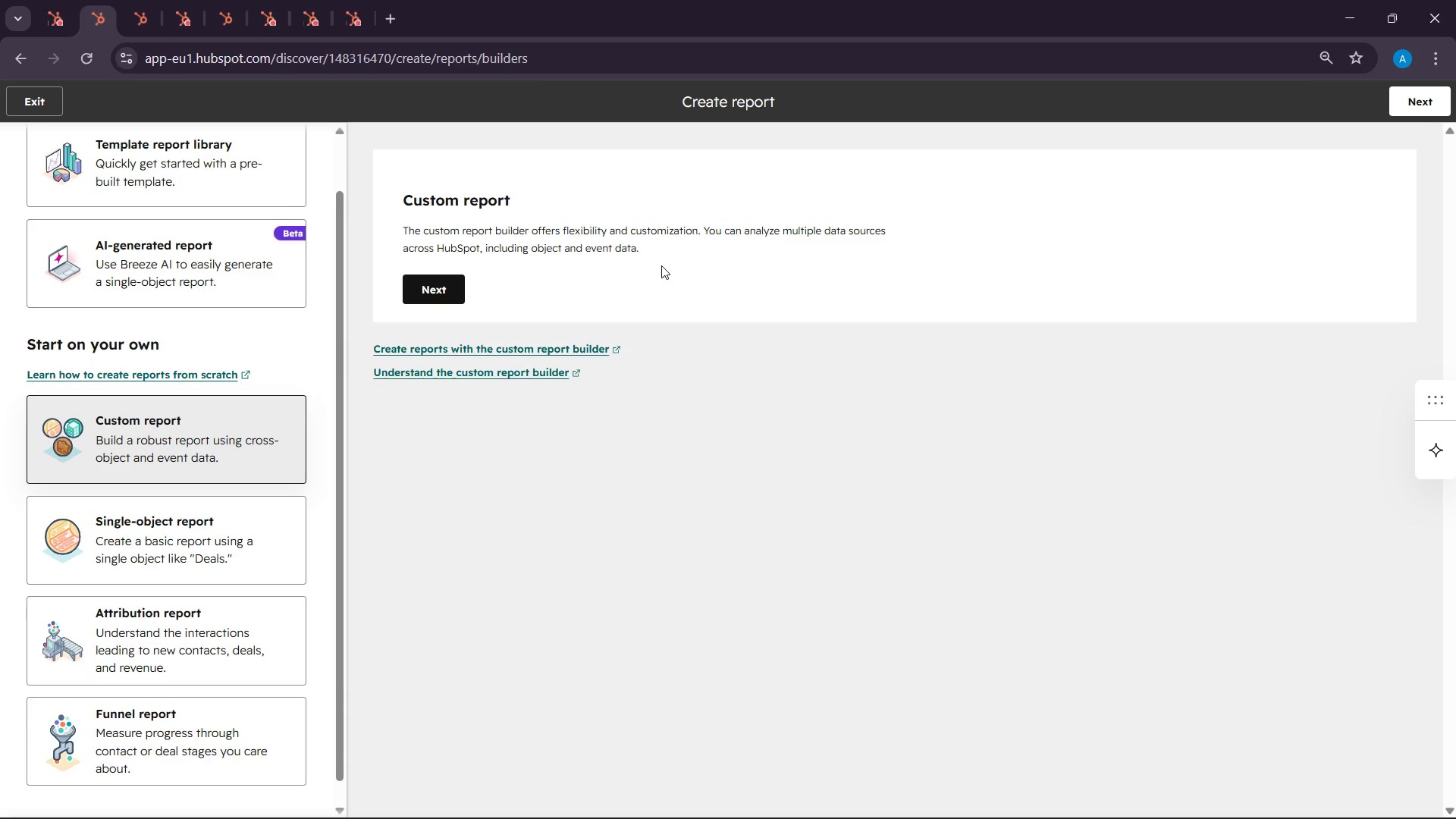 
wait(11.35)
 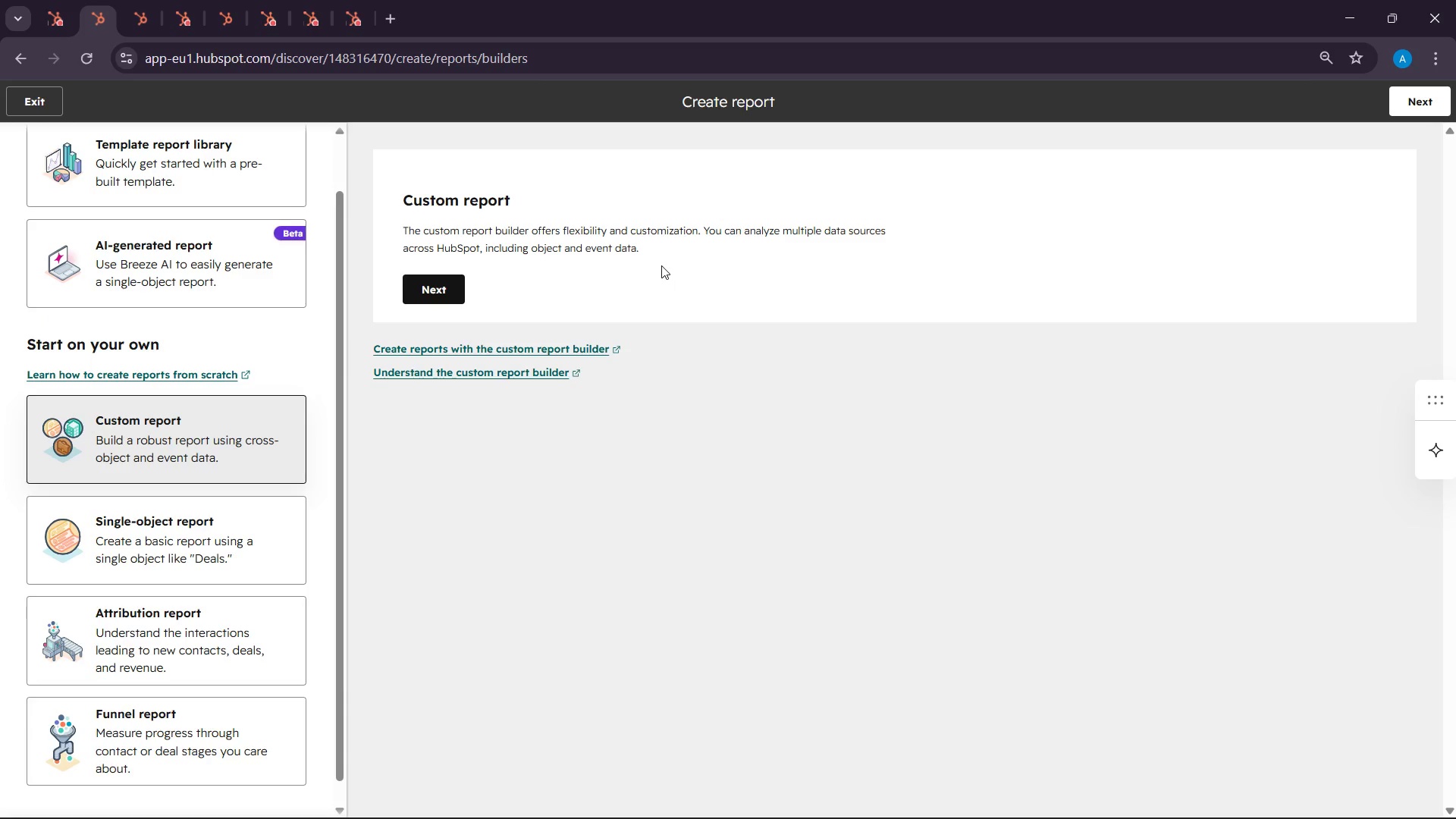 
scroll: coordinate [127, 520], scroll_direction: down, amount: 2.0
 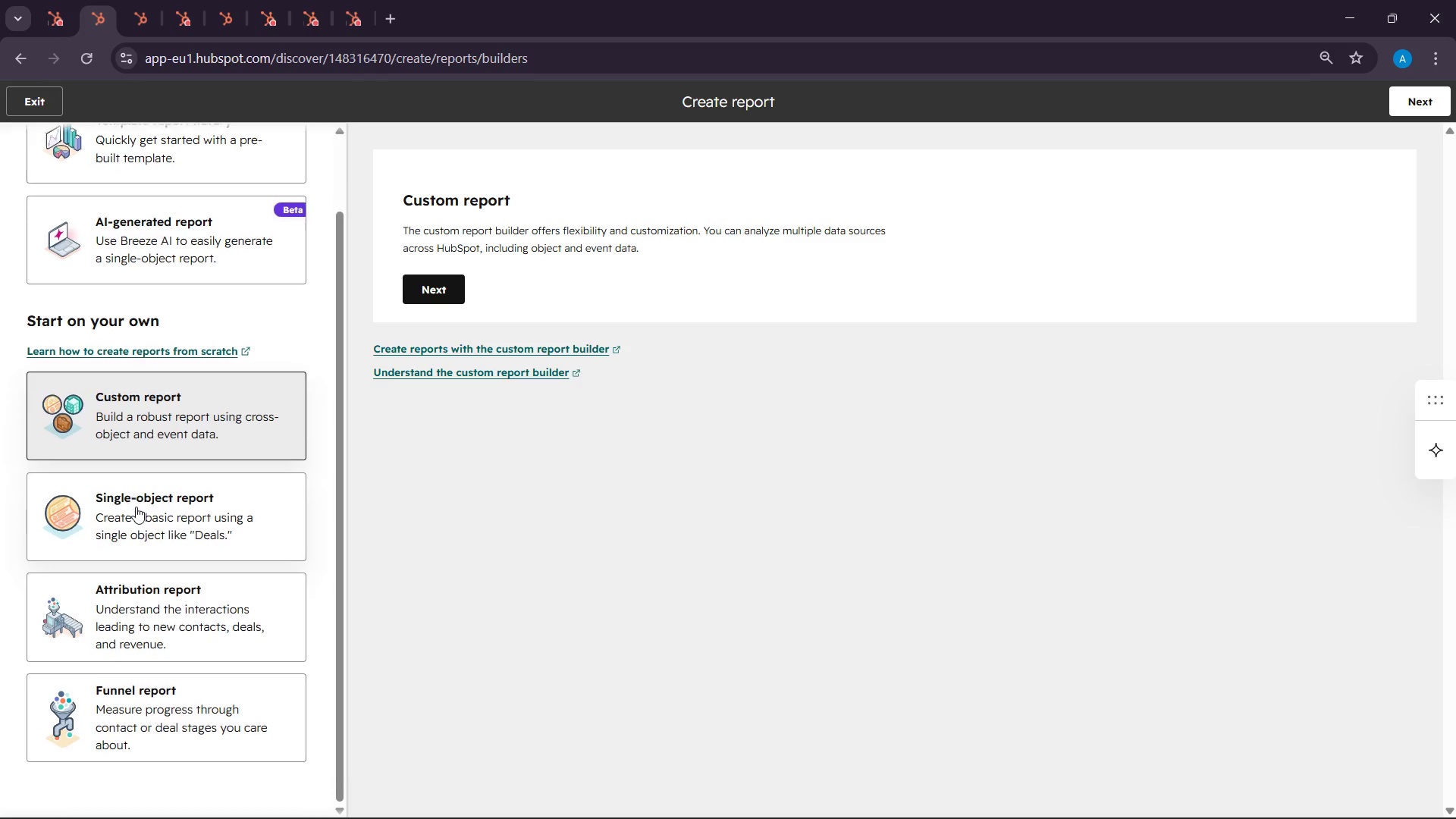 
left_click([136, 507])
 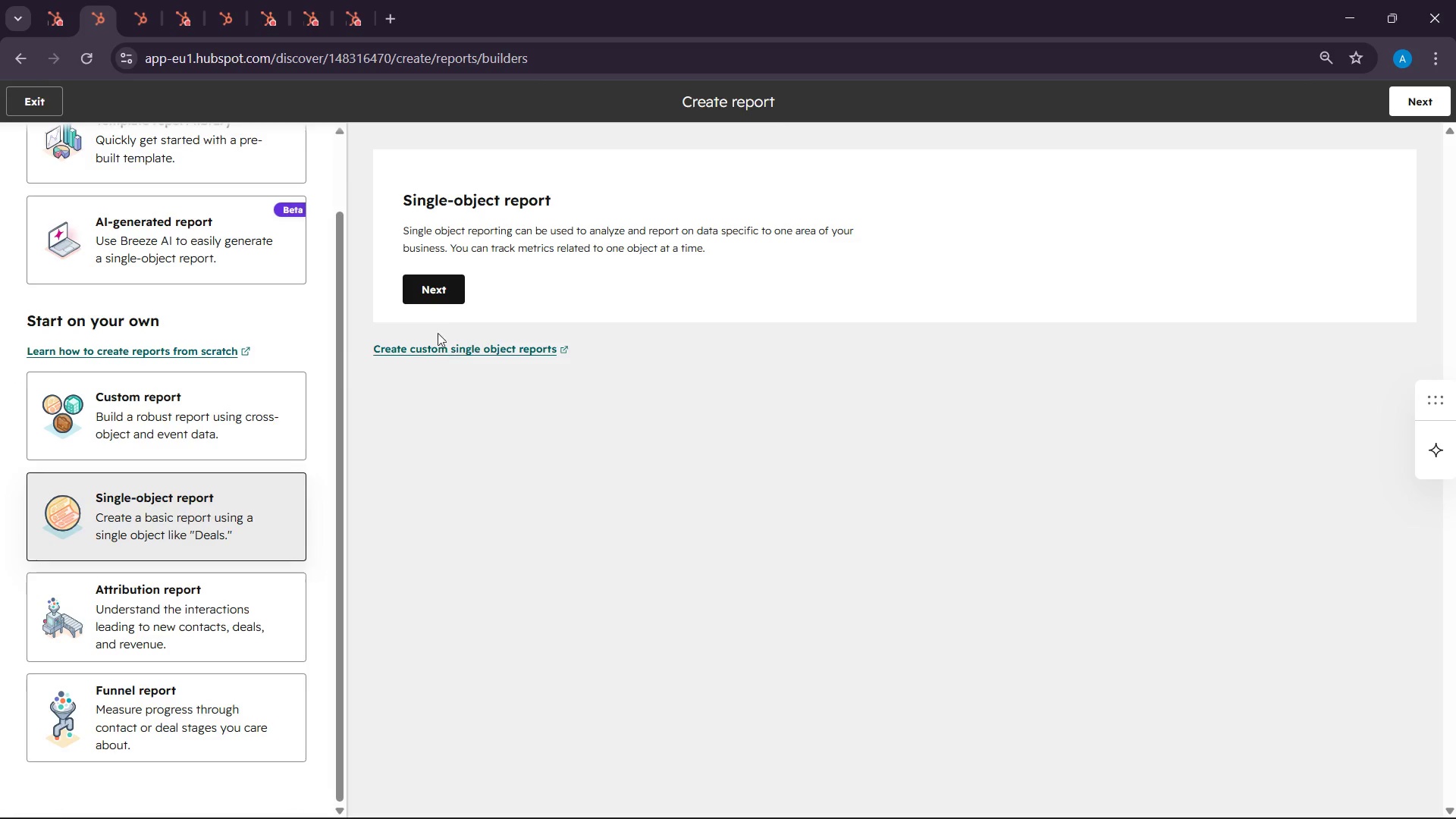 
left_click([431, 290])
 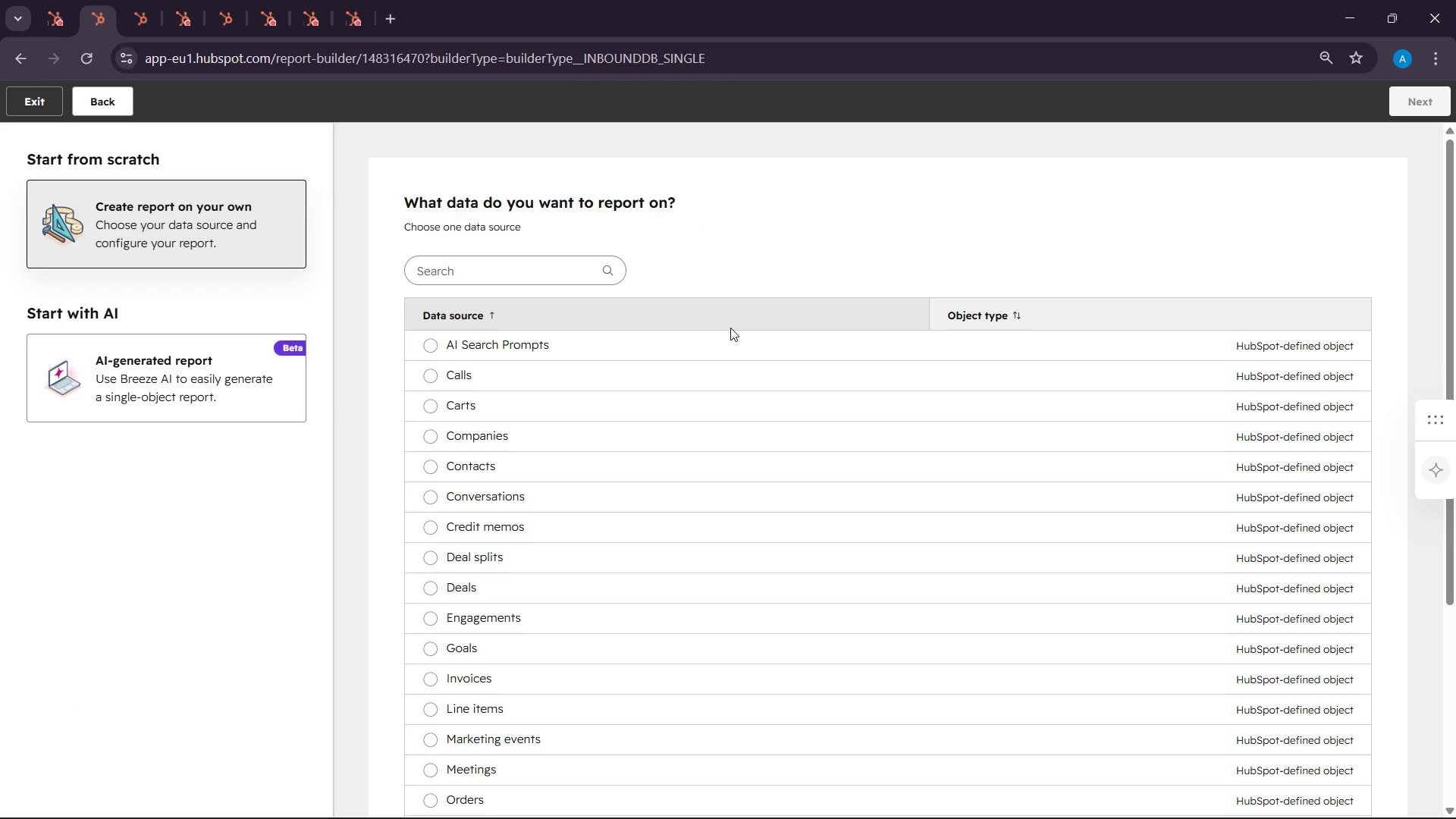 
scroll: coordinate [1304, 203], scroll_direction: down, amount: 2.0
 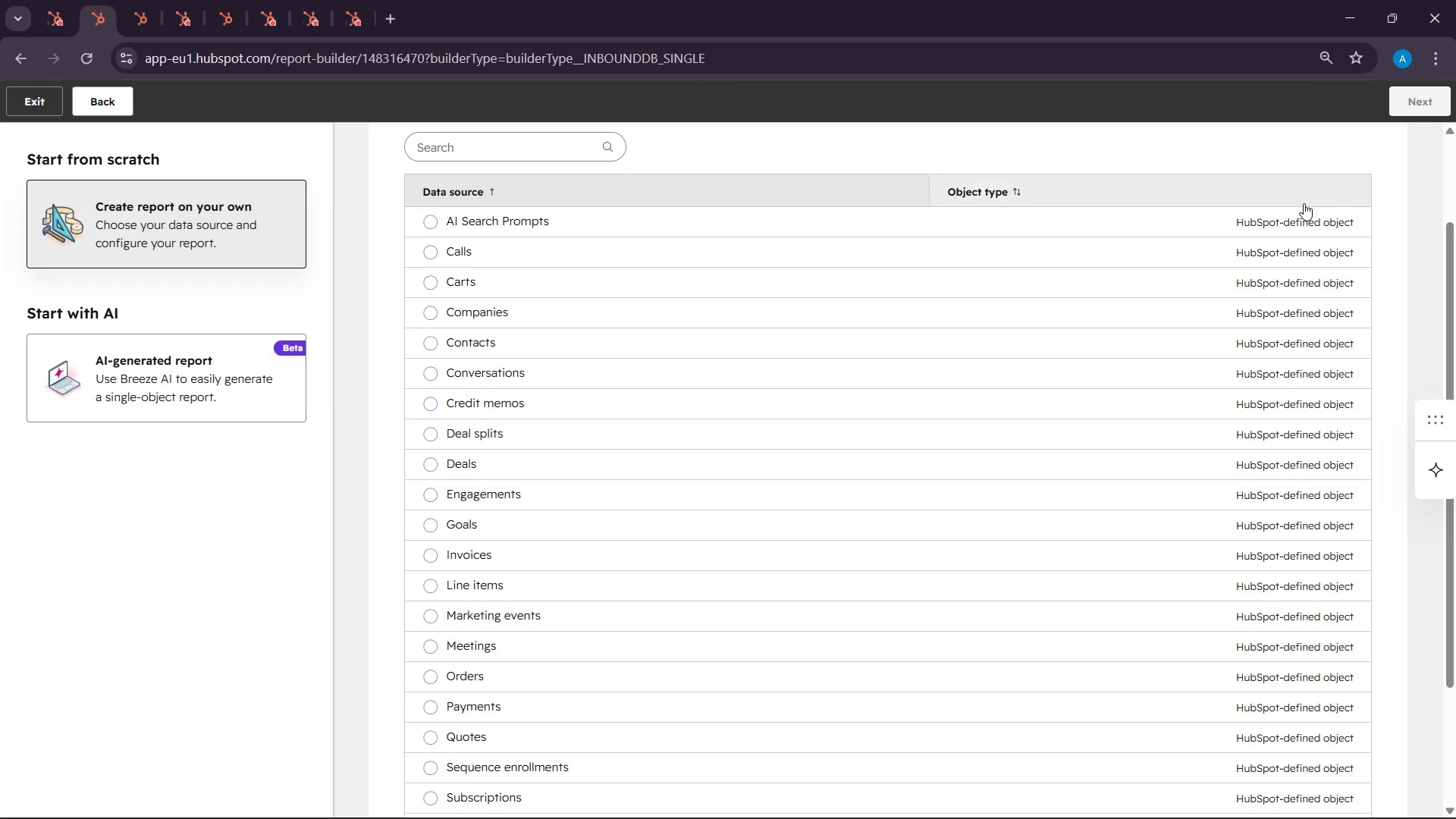 
scroll: coordinate [1304, 203], scroll_direction: up, amount: 1.0
 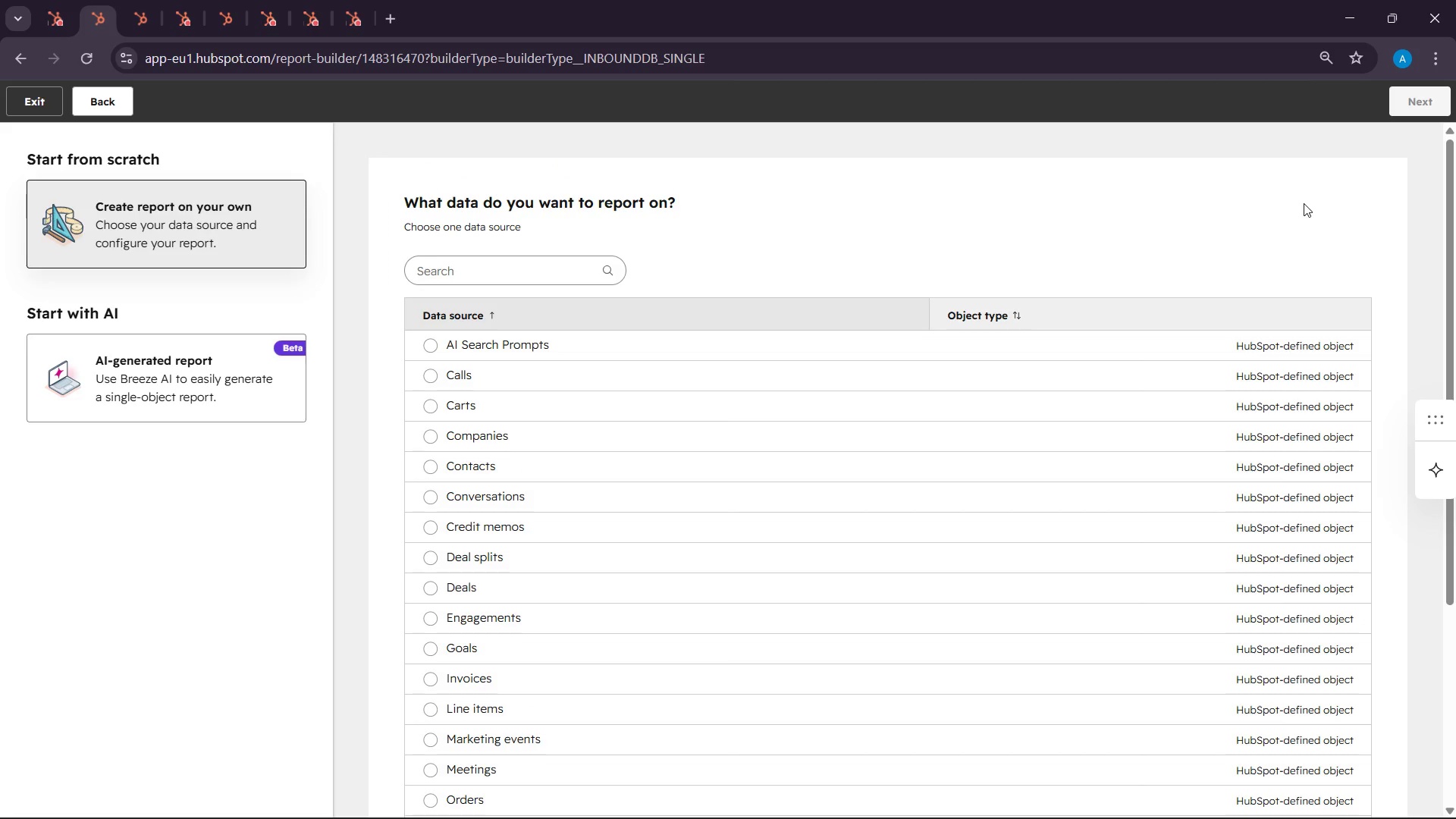 
scroll: coordinate [1304, 203], scroll_direction: down, amount: 2.0
 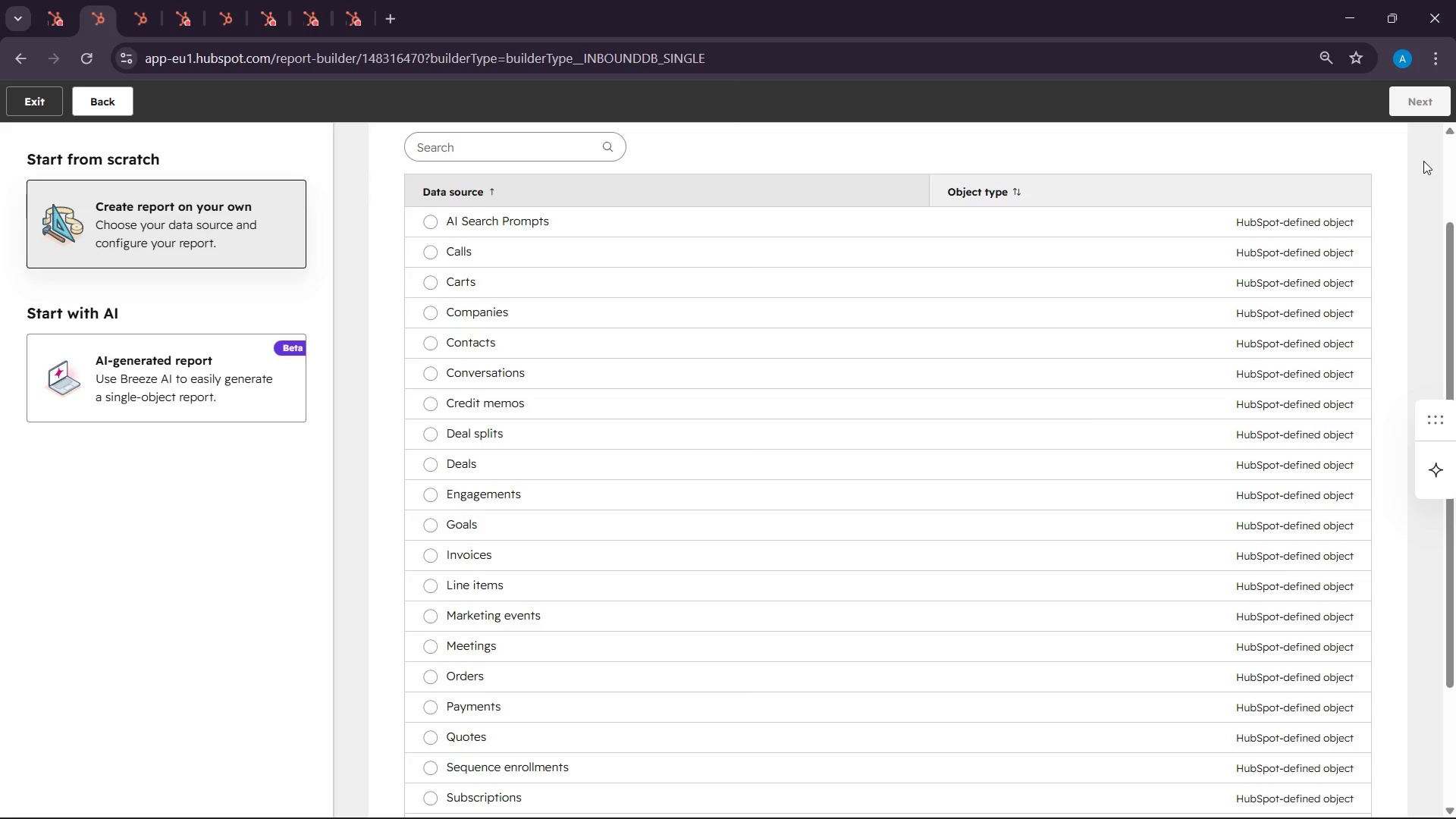 
wait(31.64)
 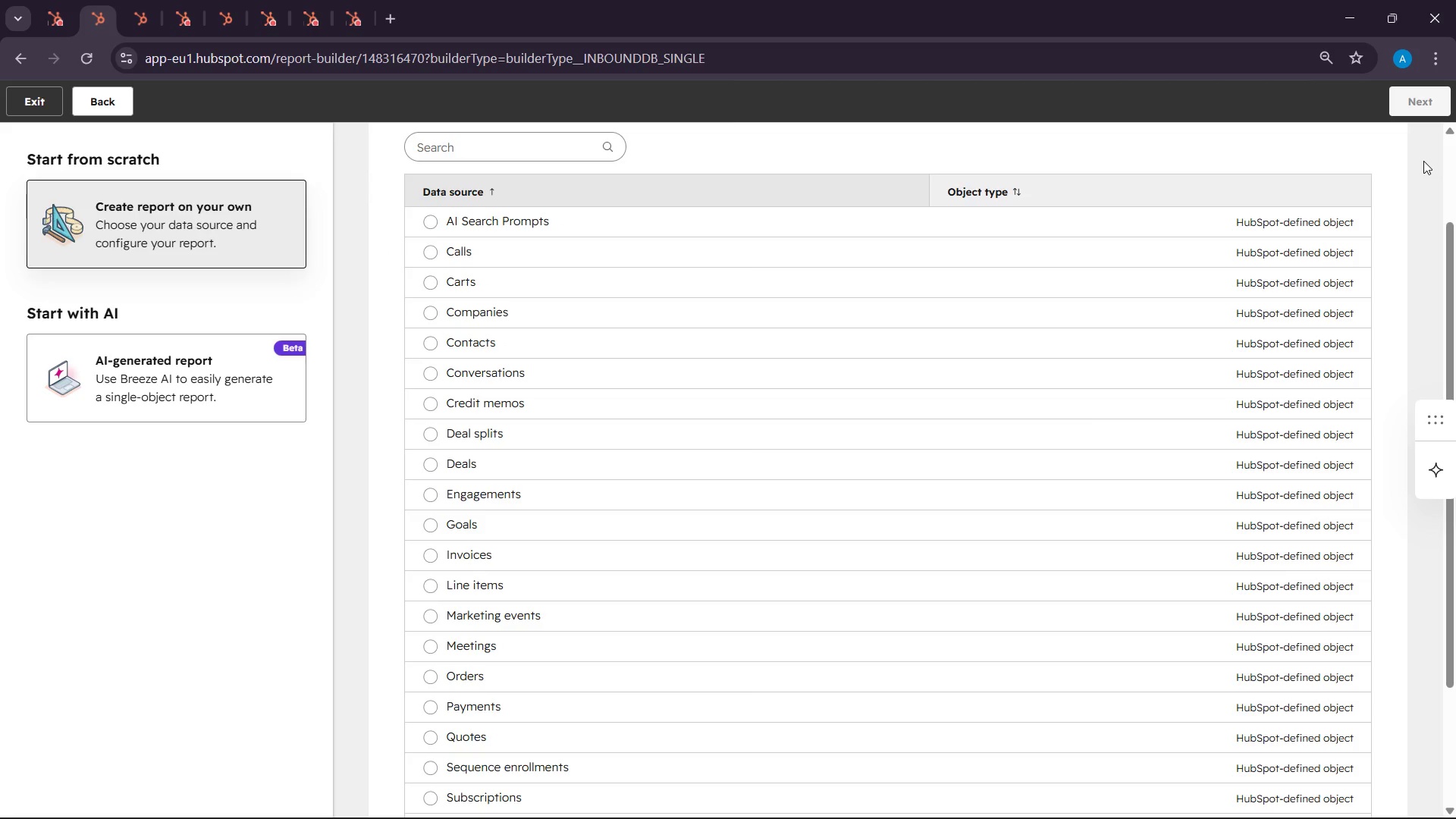 
left_click([32, 92])
 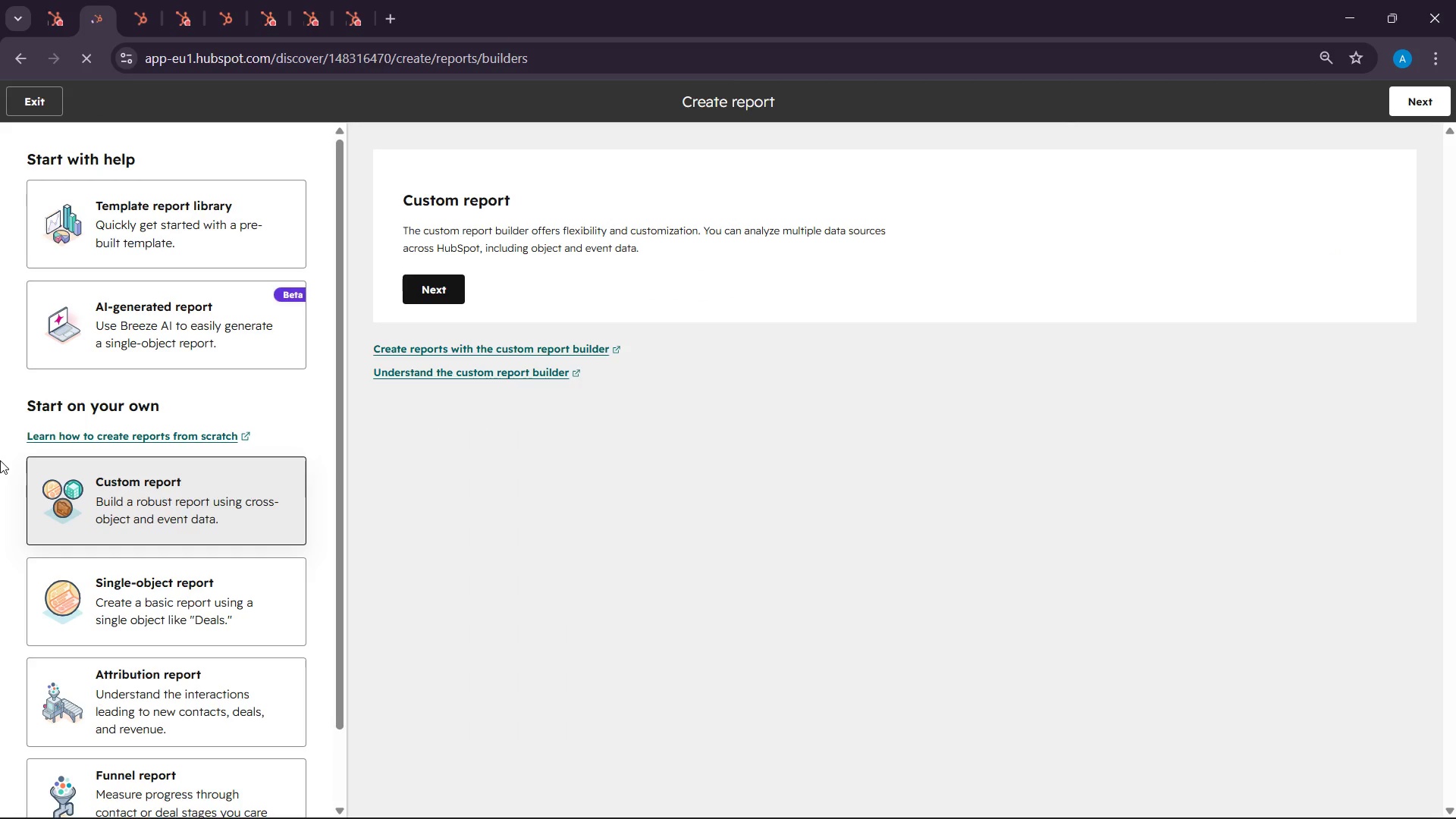 
scroll: coordinate [179, 494], scroll_direction: down, amount: 2.0
 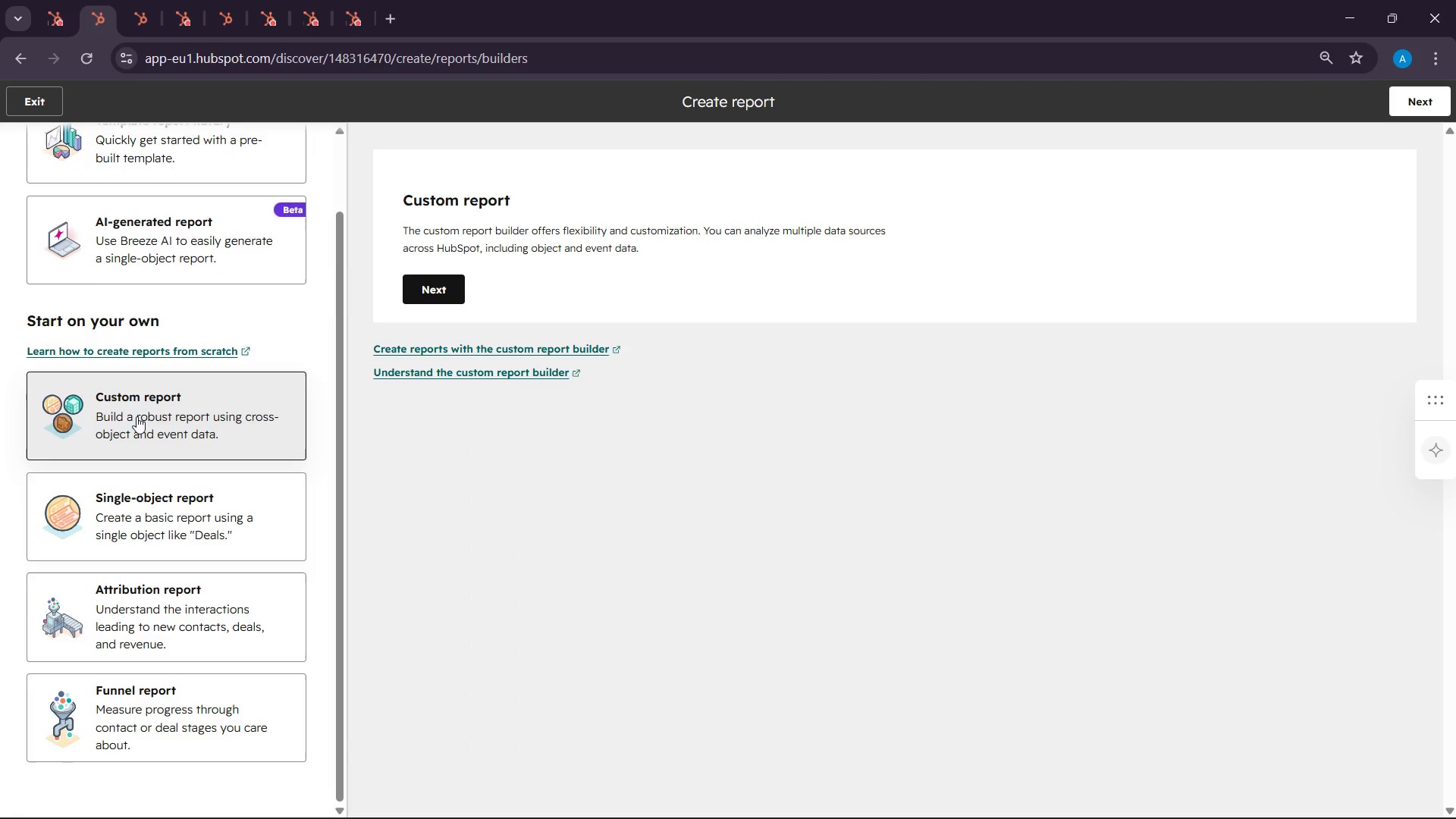 
left_click([136, 420])
 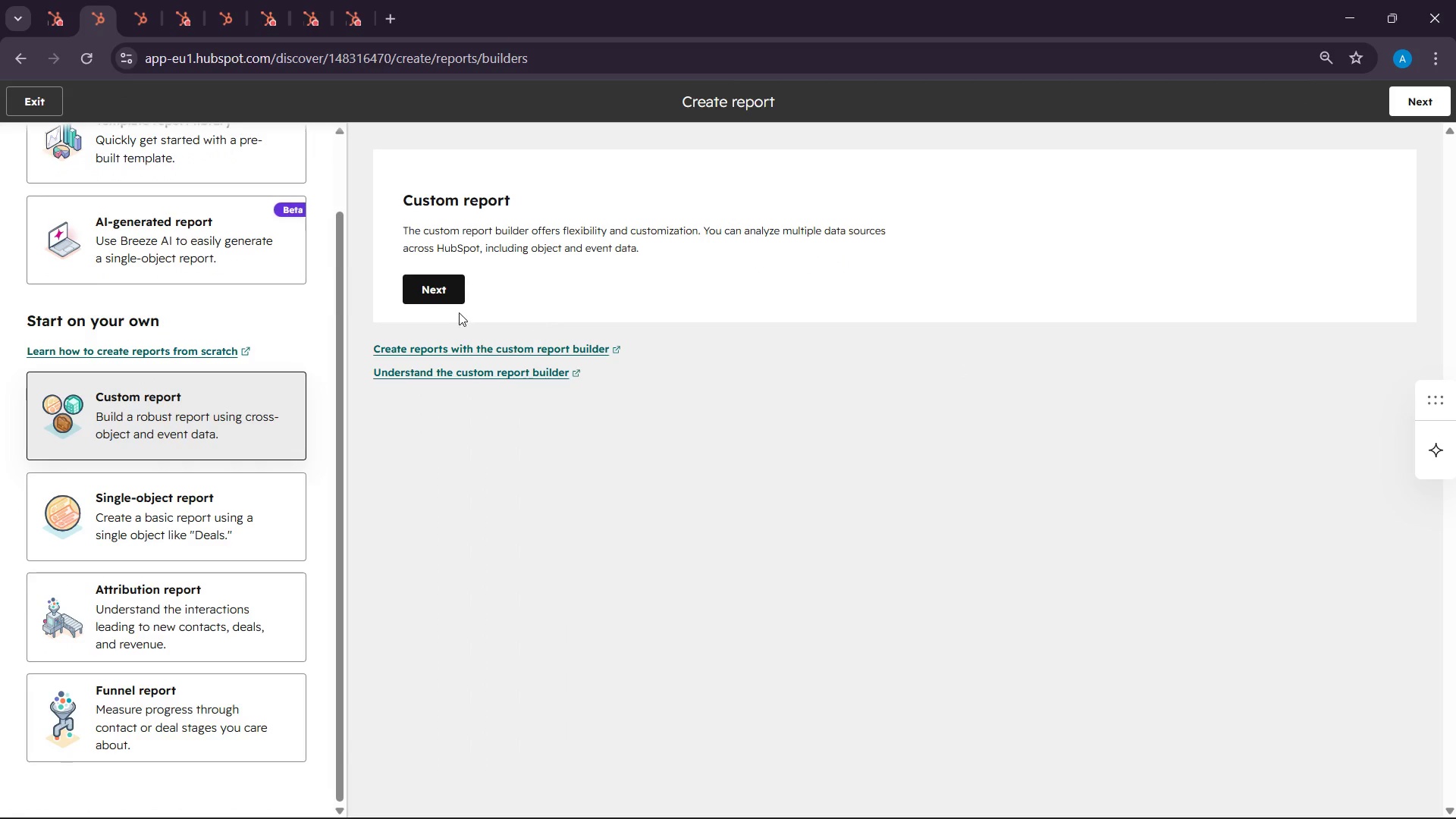 
left_click([461, 289])
 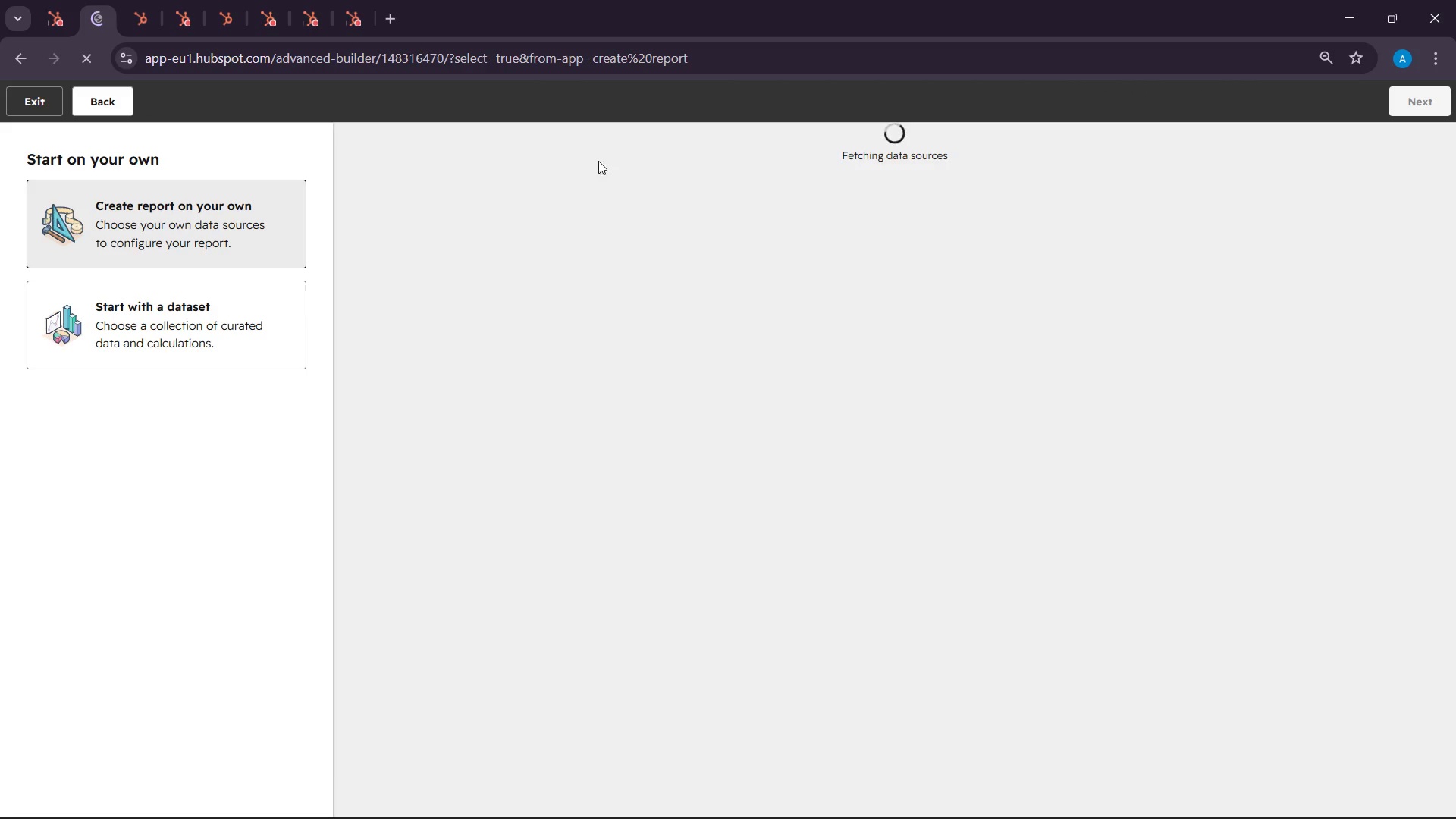 
left_click([595, 331])
 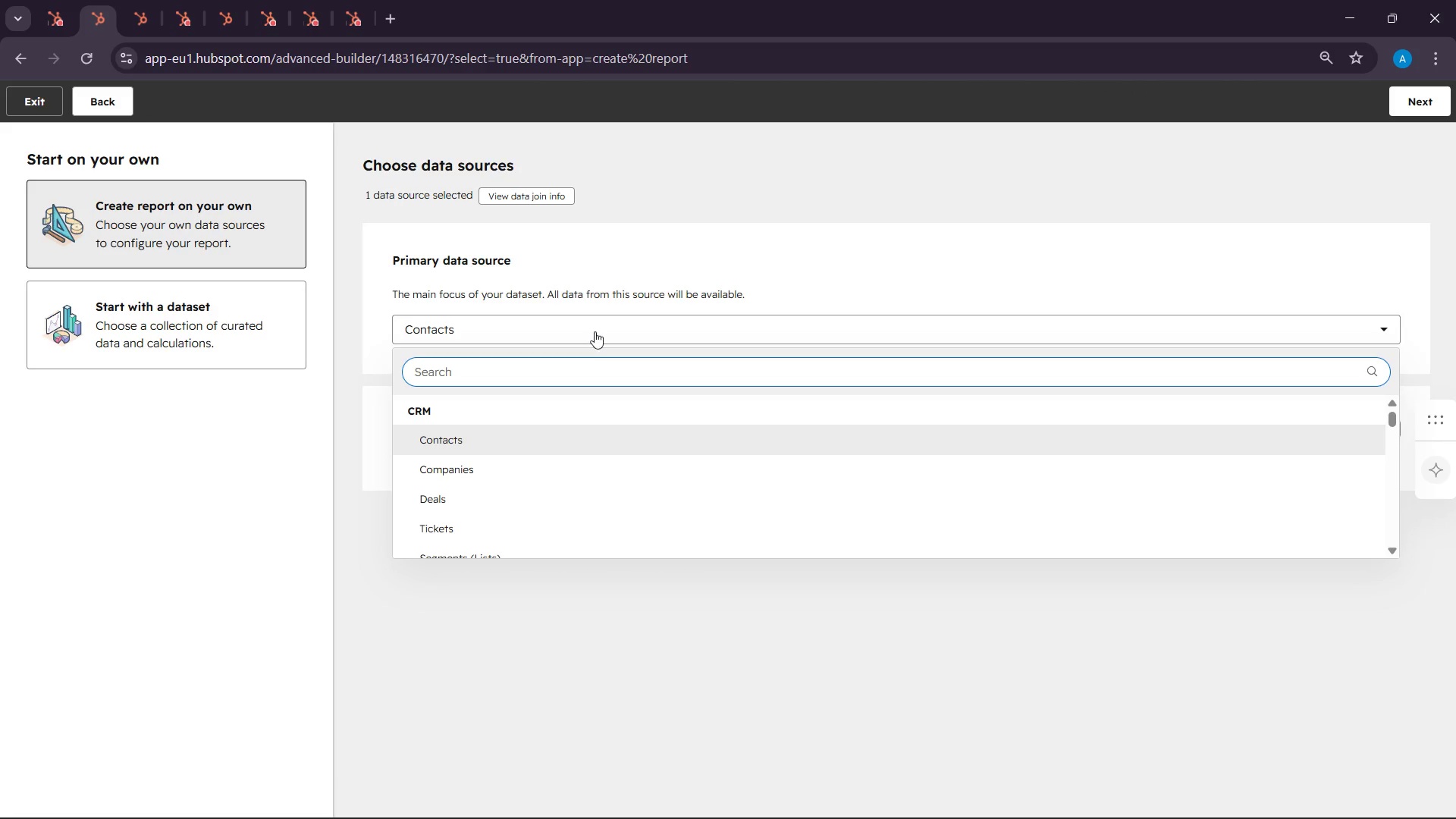 
type(mar)
 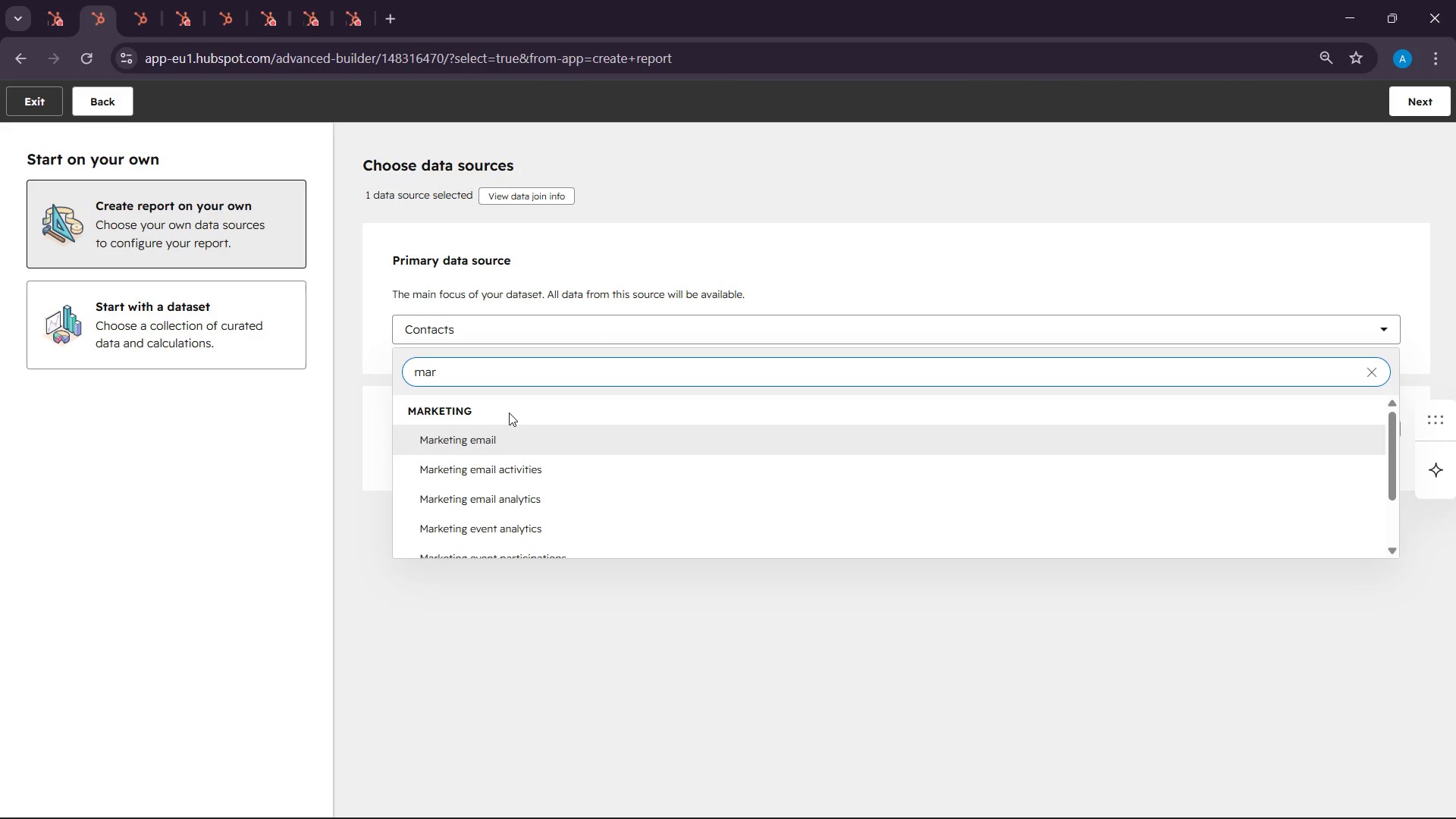 
left_click([504, 435])
 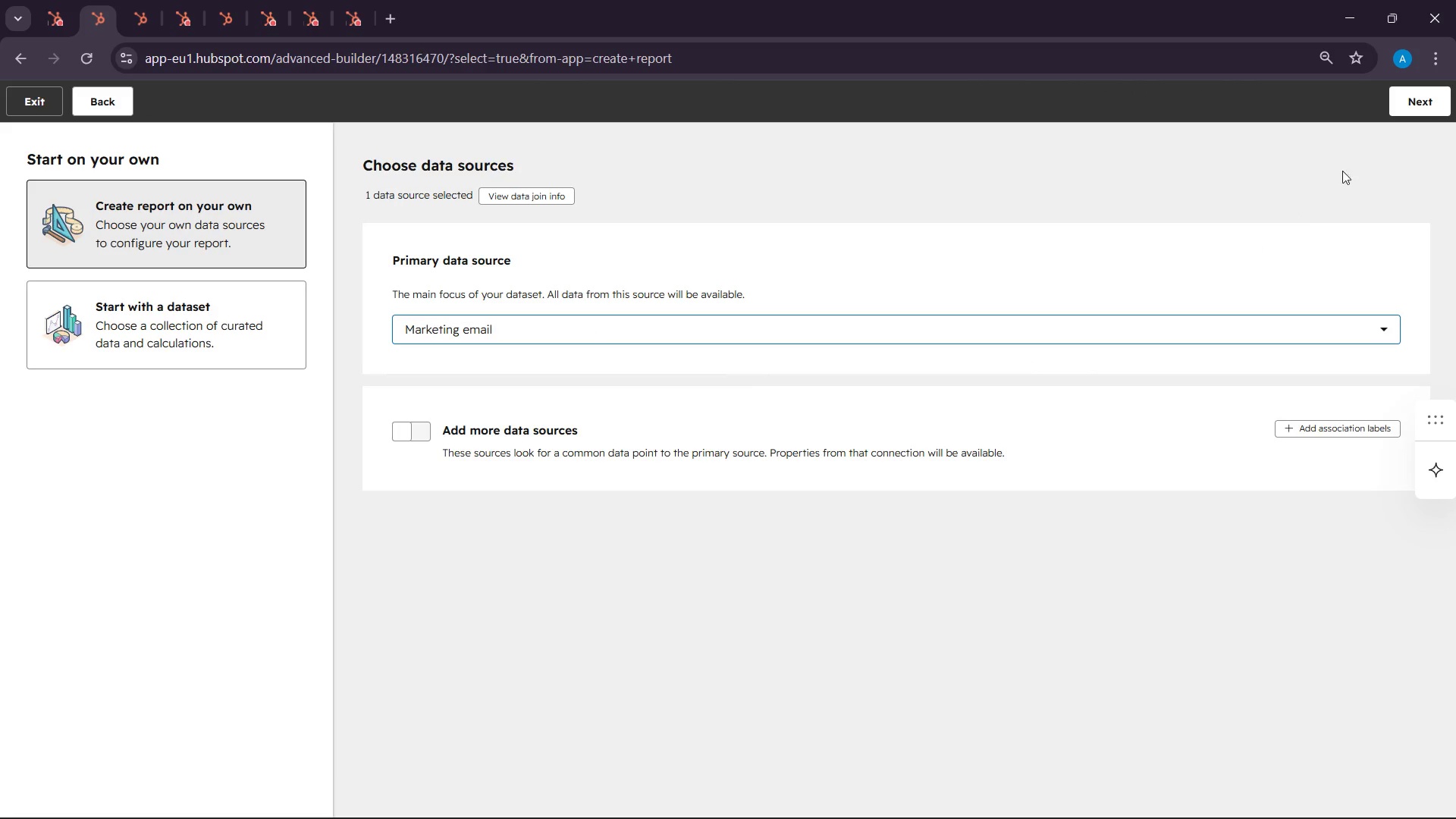 
left_click([1414, 99])
 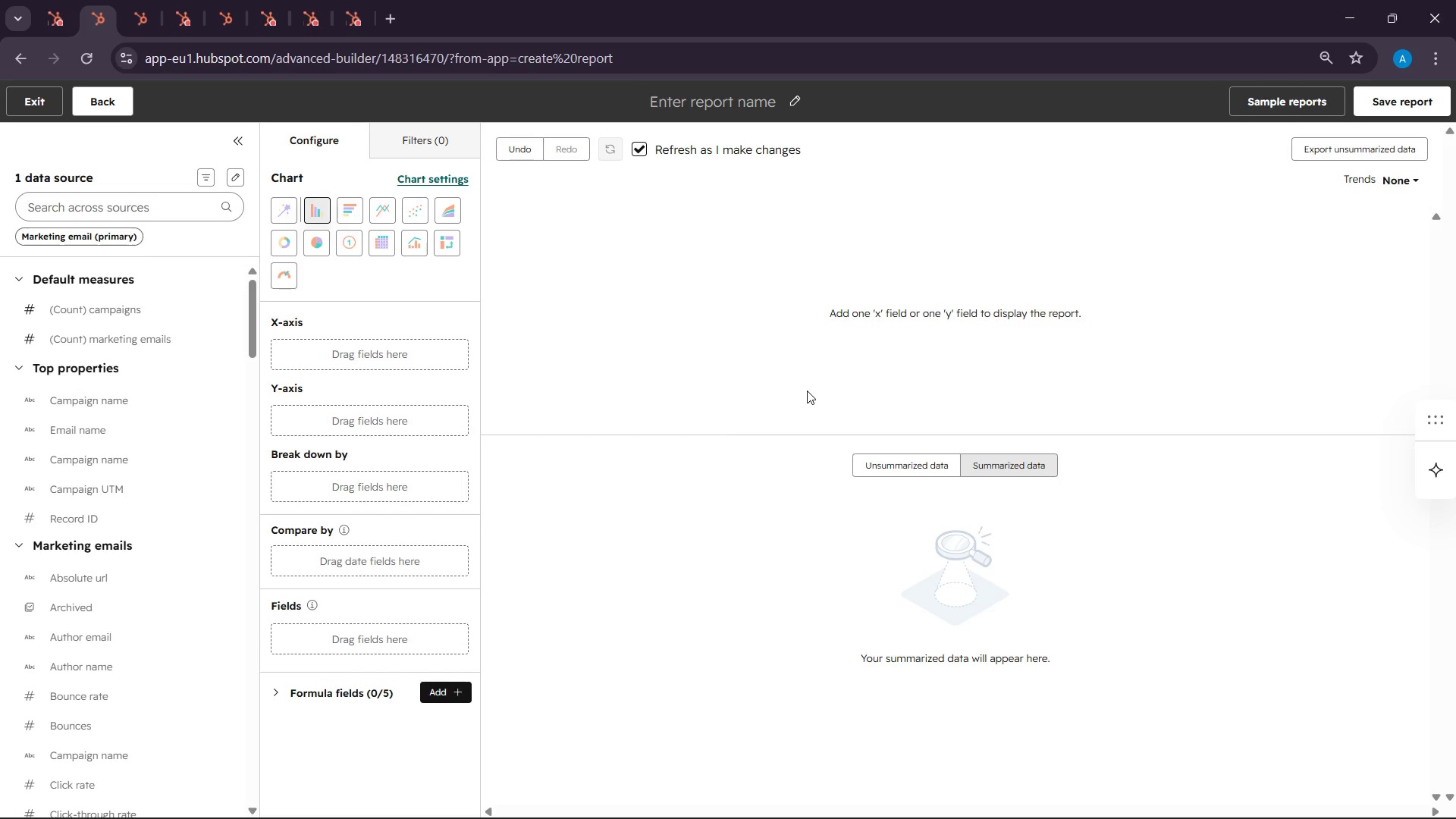 
wait(14.58)
 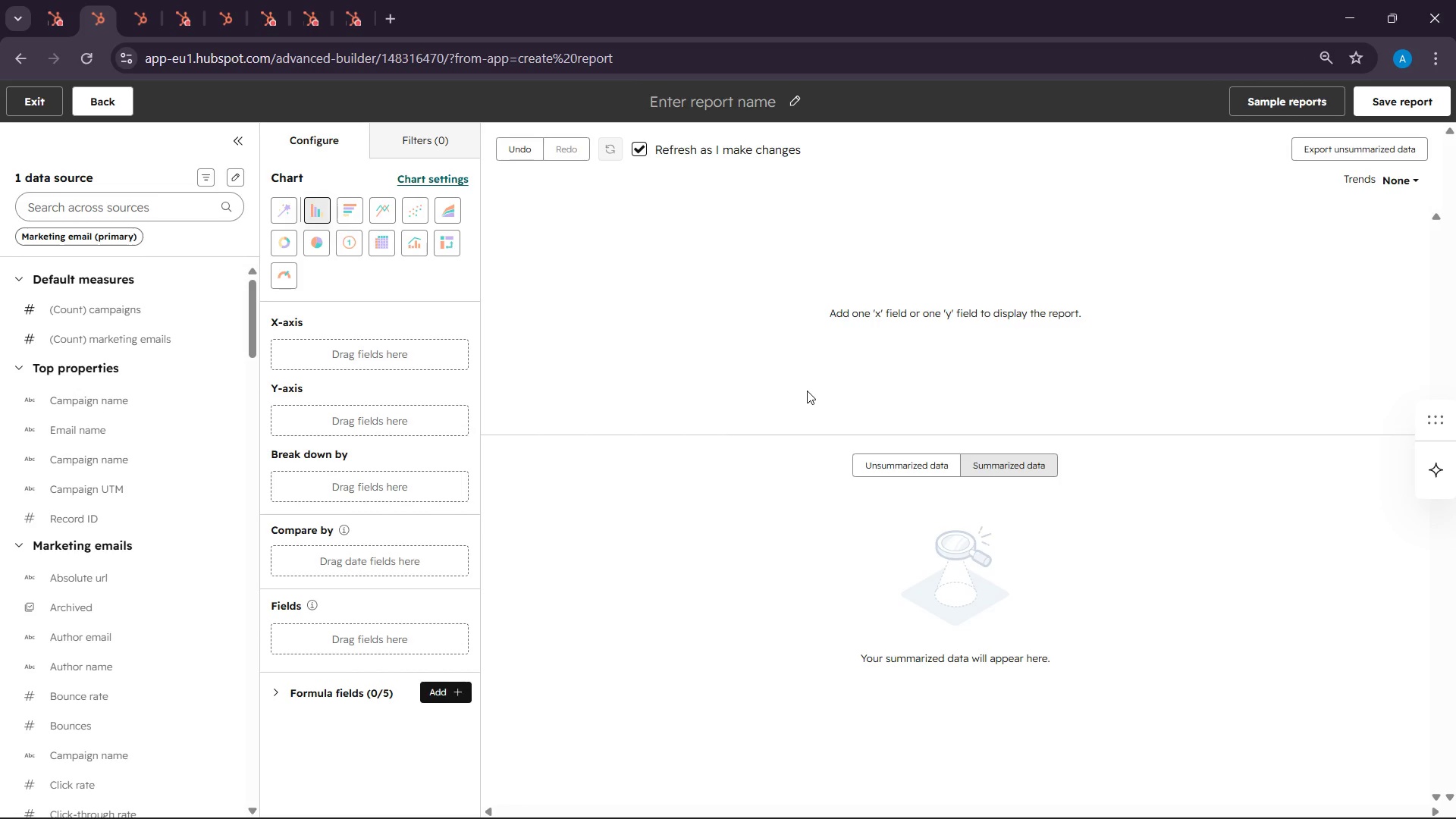 
left_click_drag(start_coordinate=[91, 431], to_coordinate=[329, 353])
 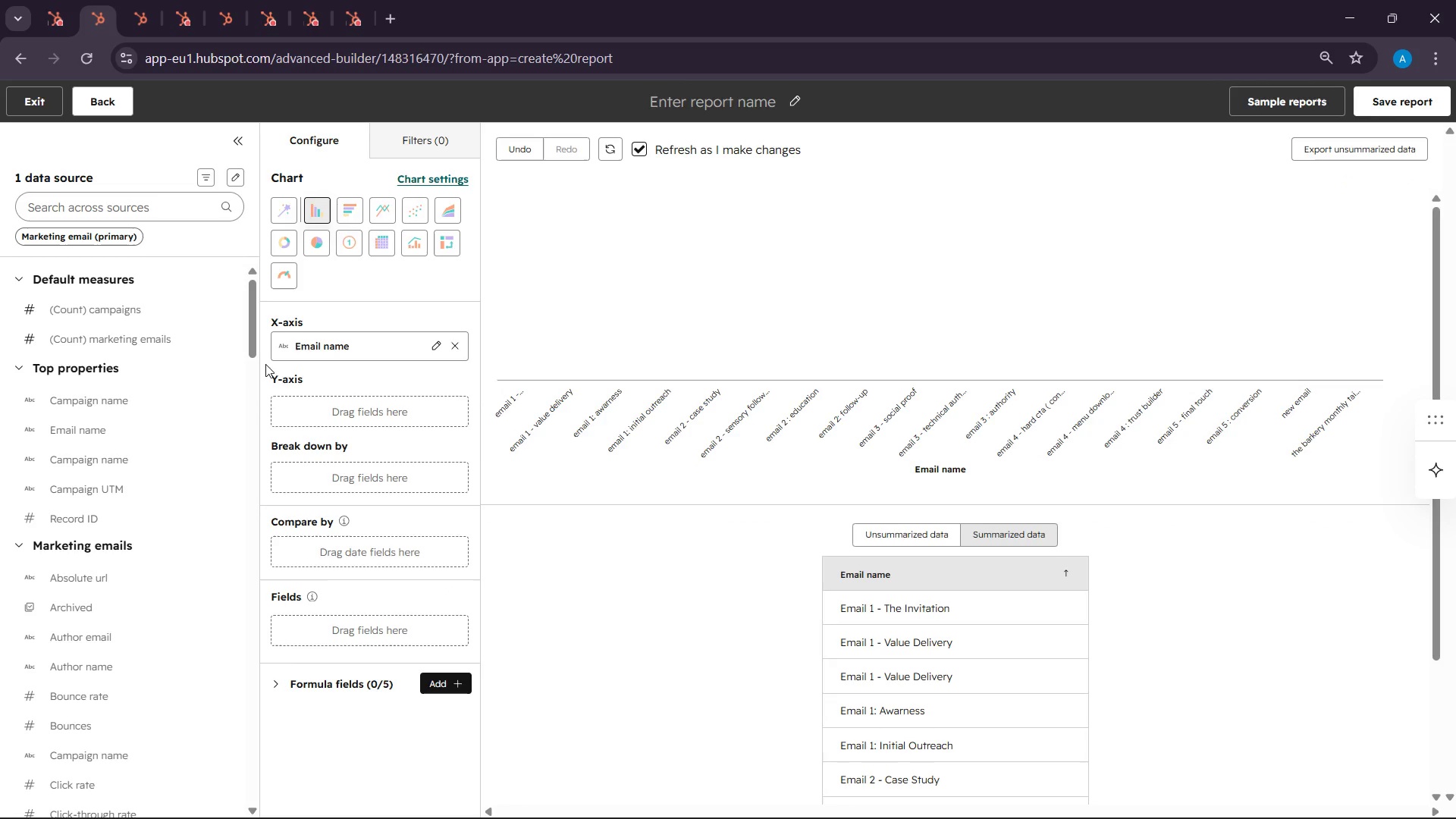 
wait(6.7)
 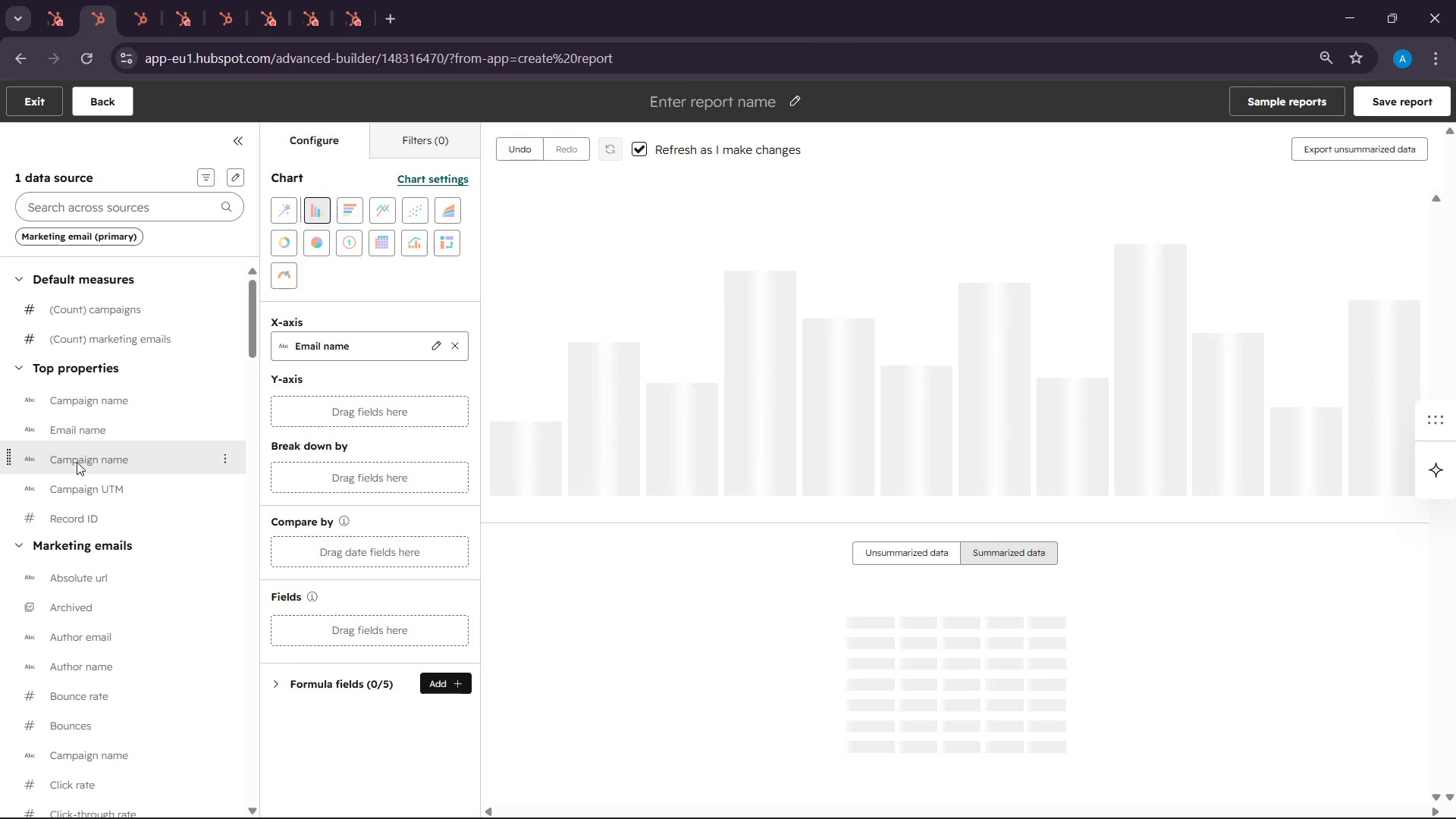 
left_click_drag(start_coordinate=[120, 434], to_coordinate=[341, 411])
 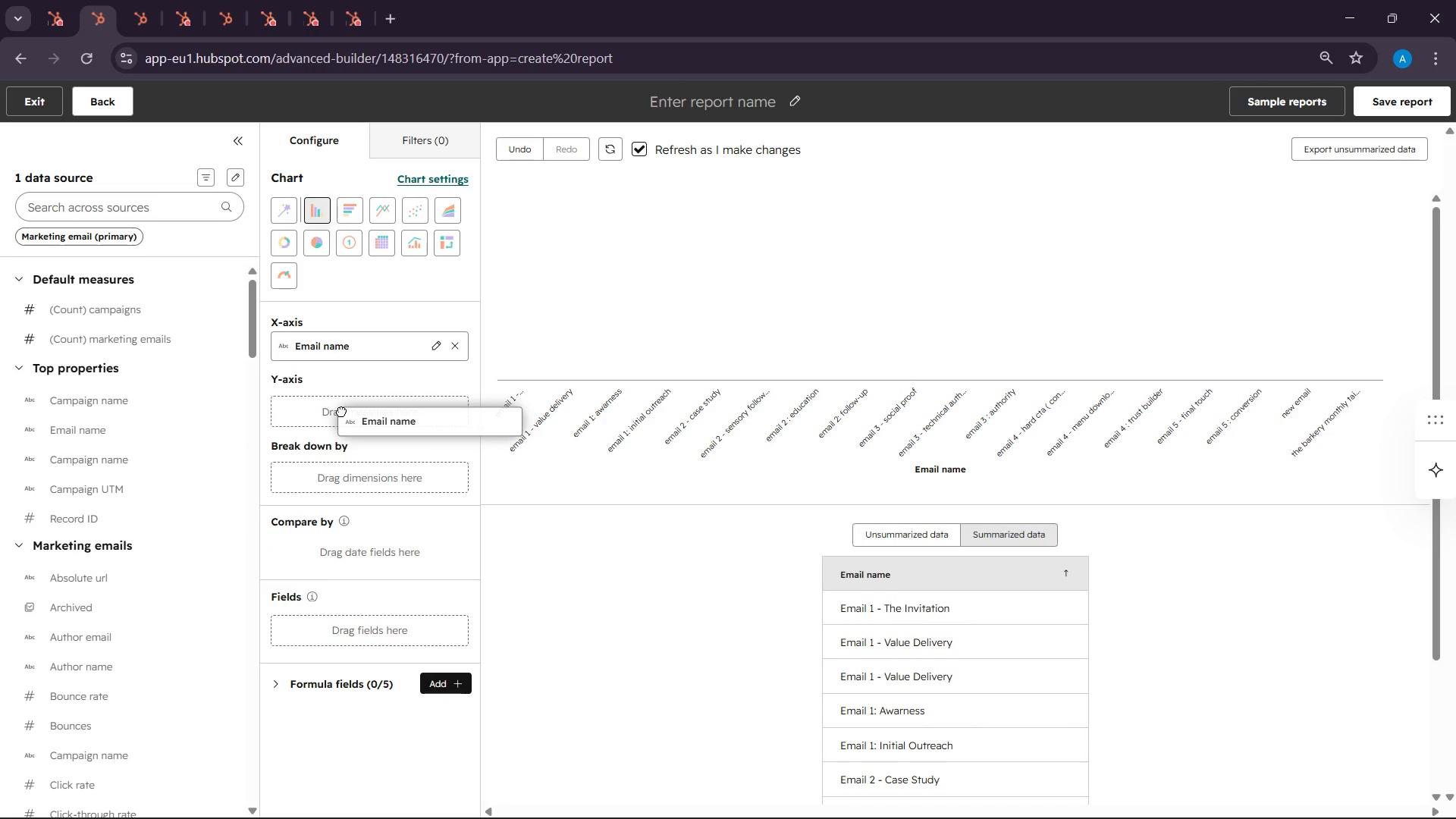 
left_click([341, 411])
 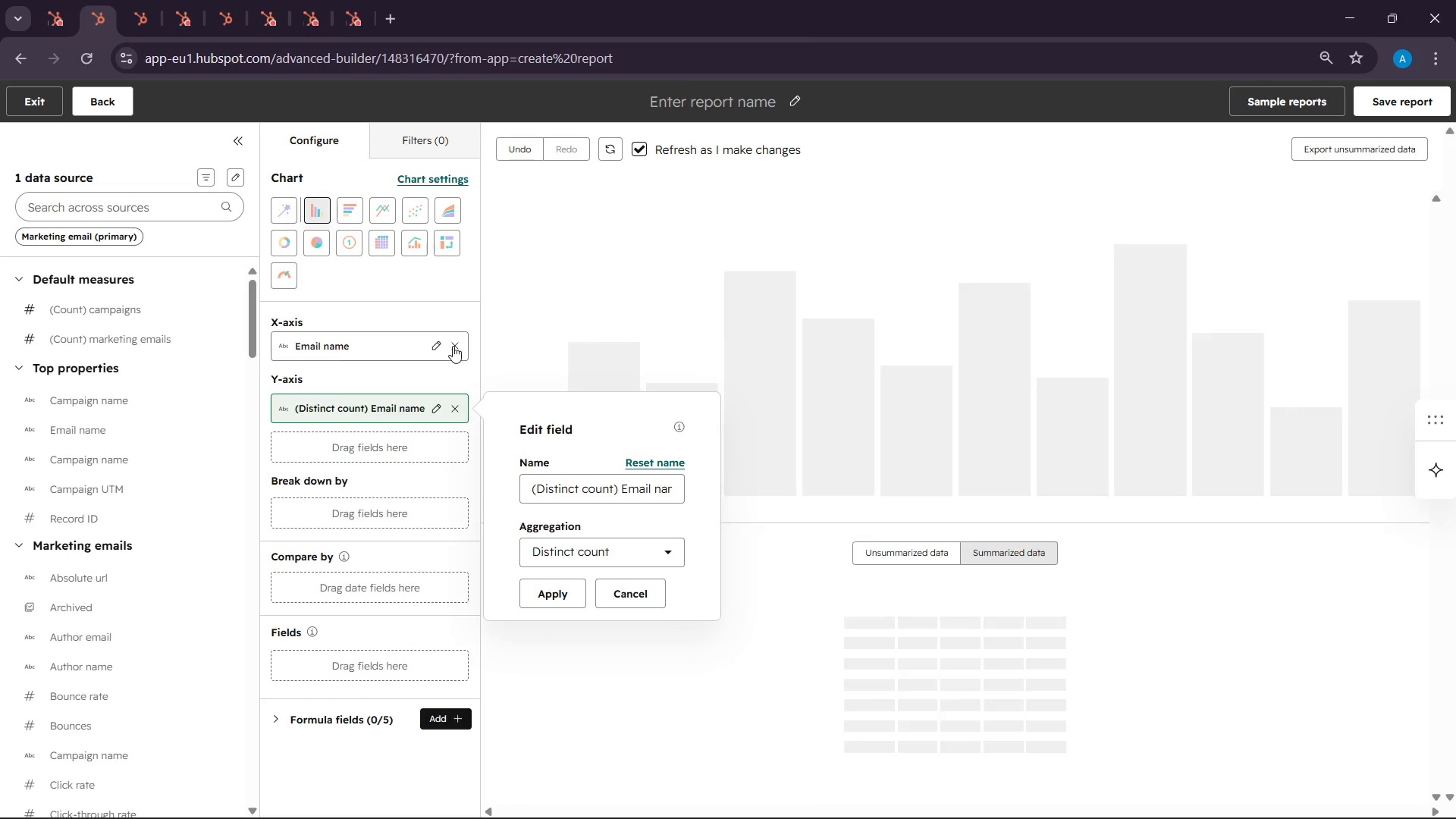 
left_click([453, 345])
 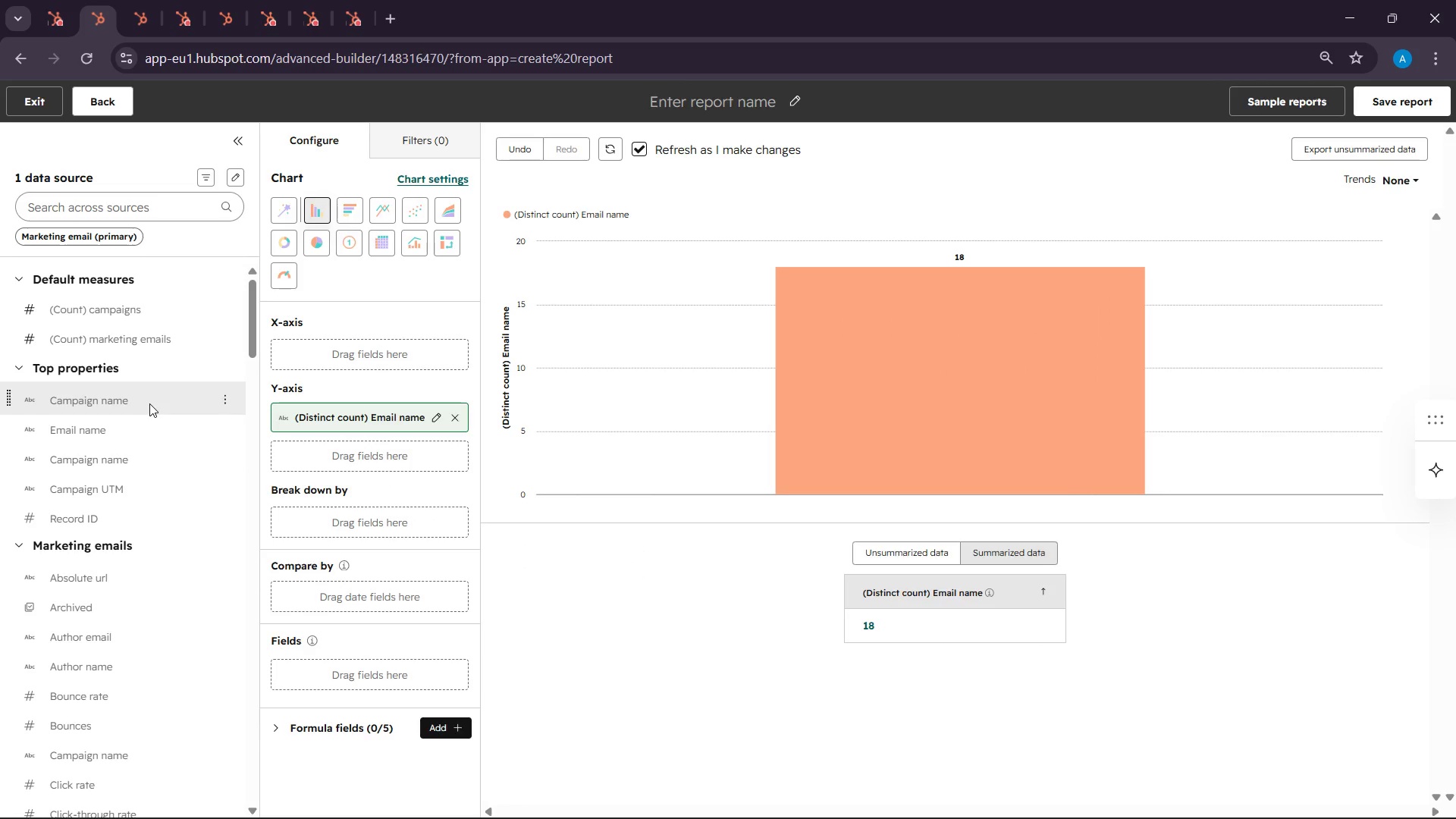 
wait(6.28)
 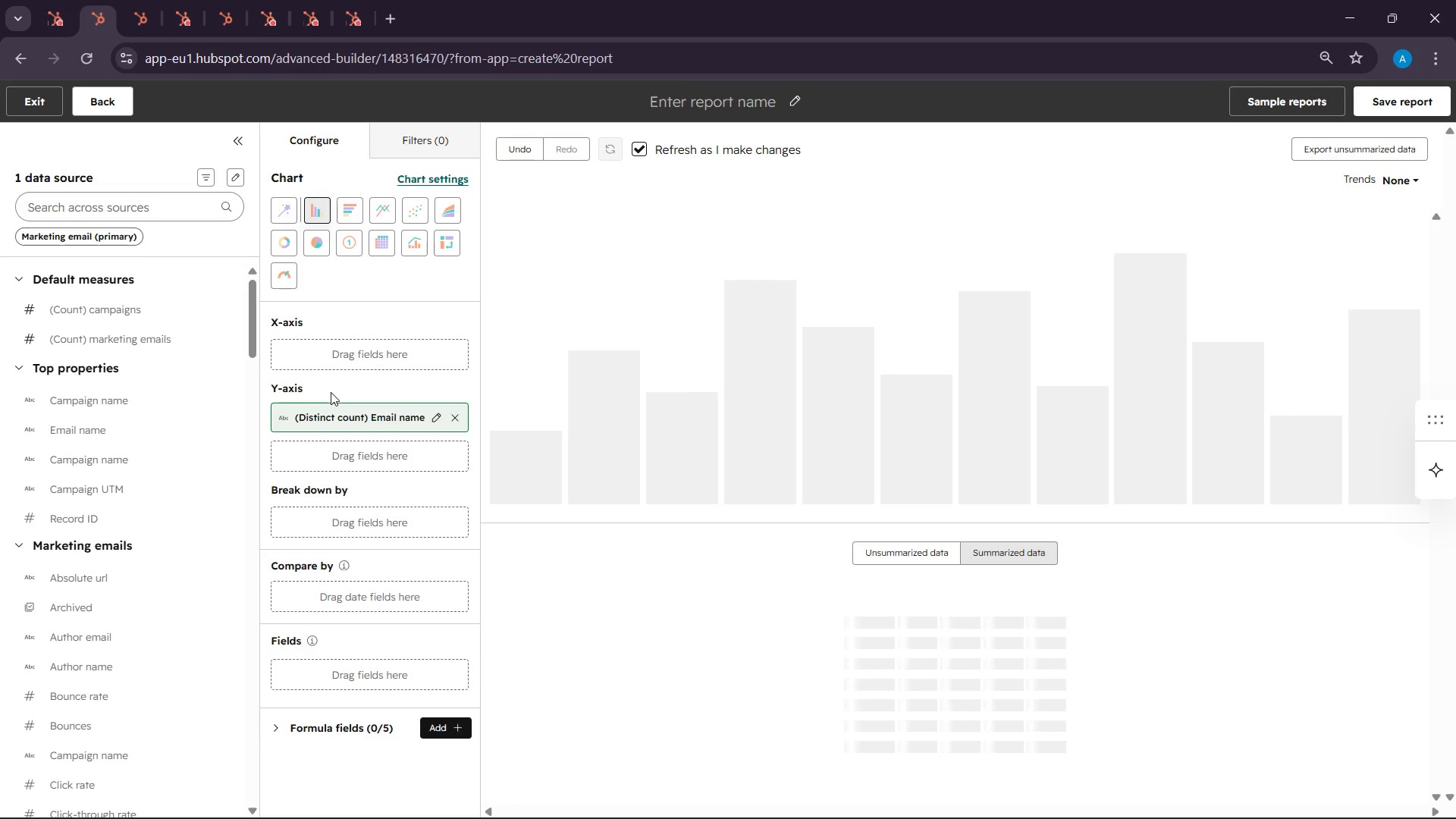 
left_click([125, 212])
 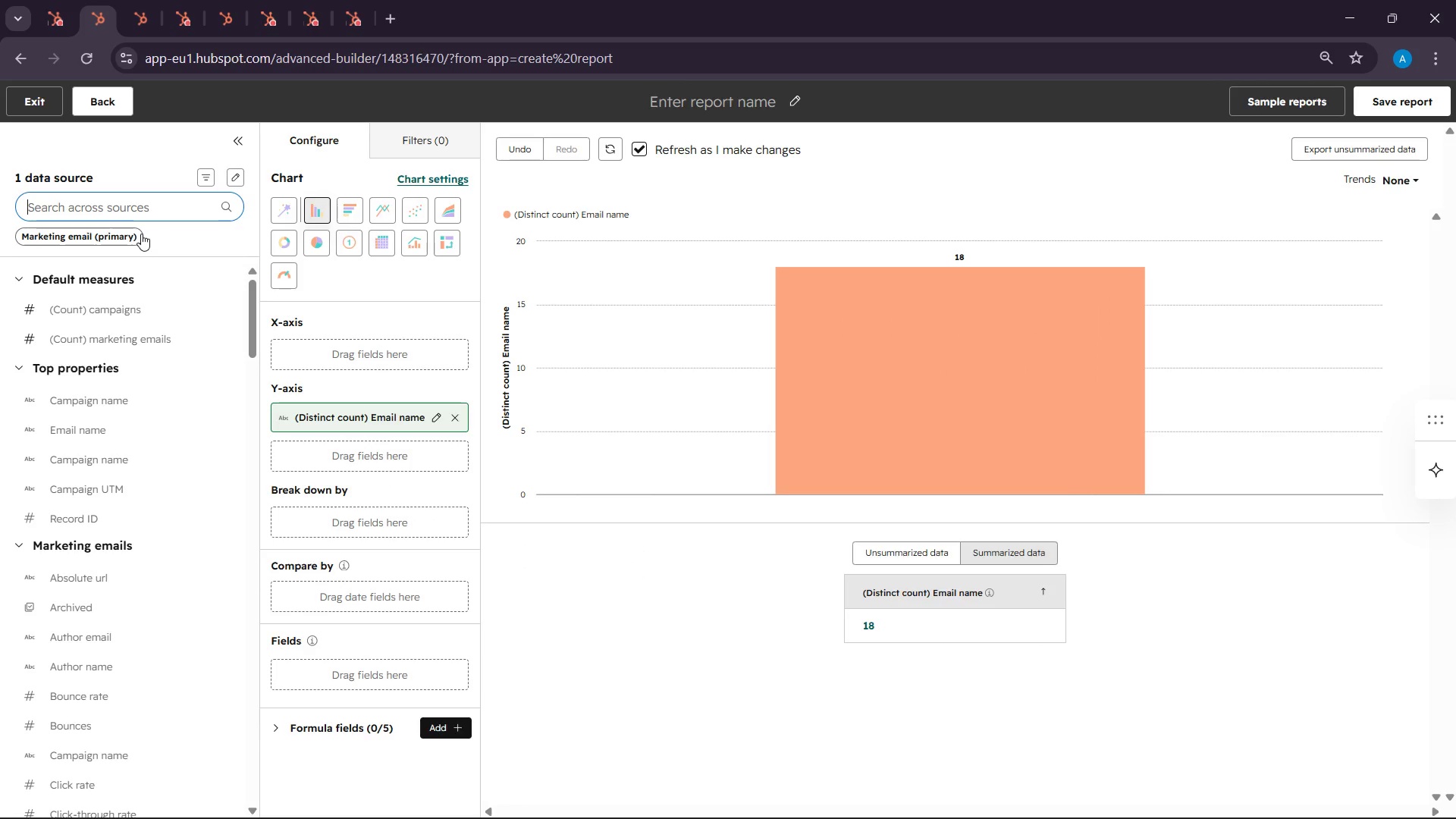 
type(open)
 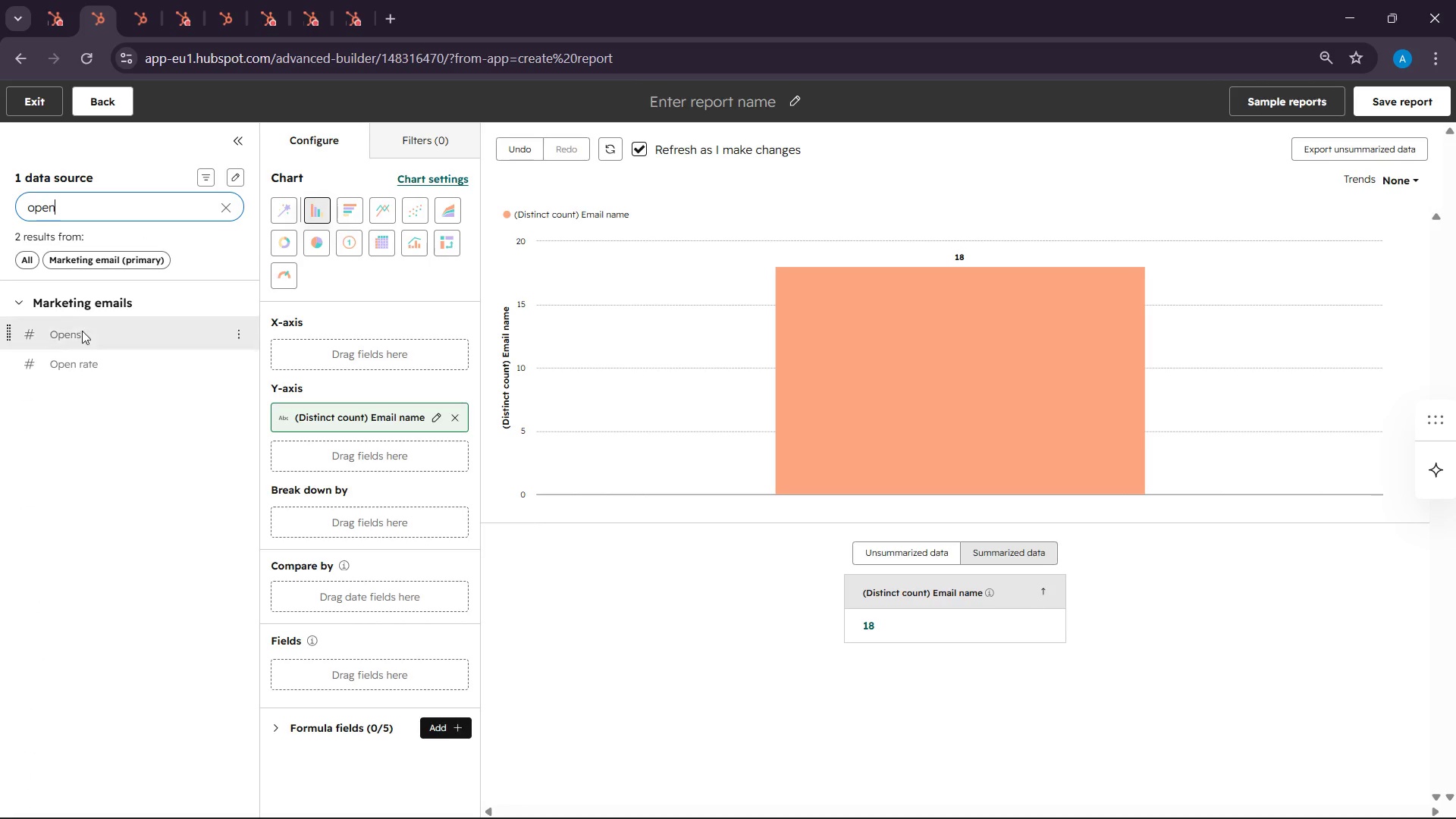 
left_click([49, 377])
 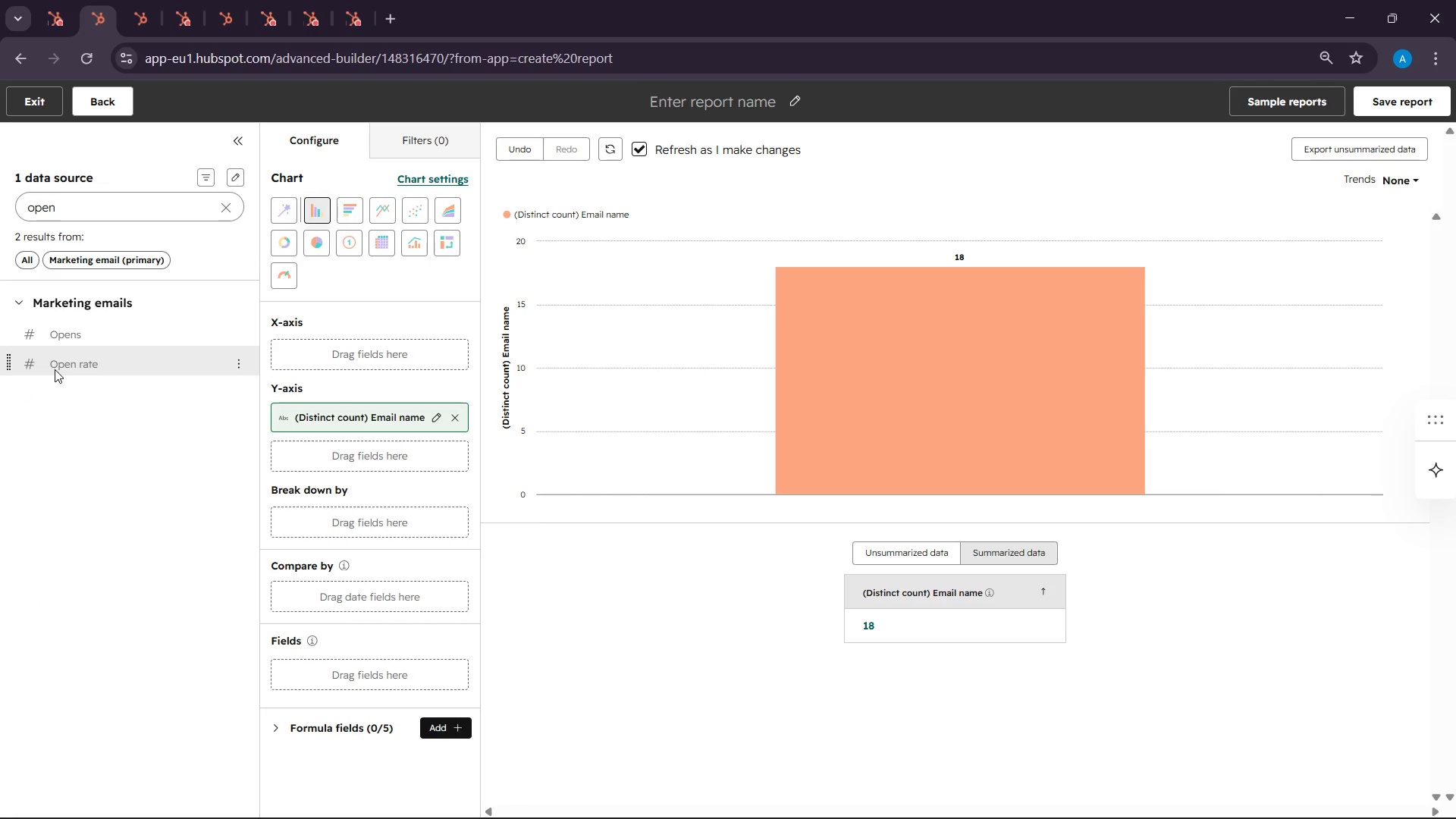 
left_click_drag(start_coordinate=[55, 369], to_coordinate=[313, 352])
 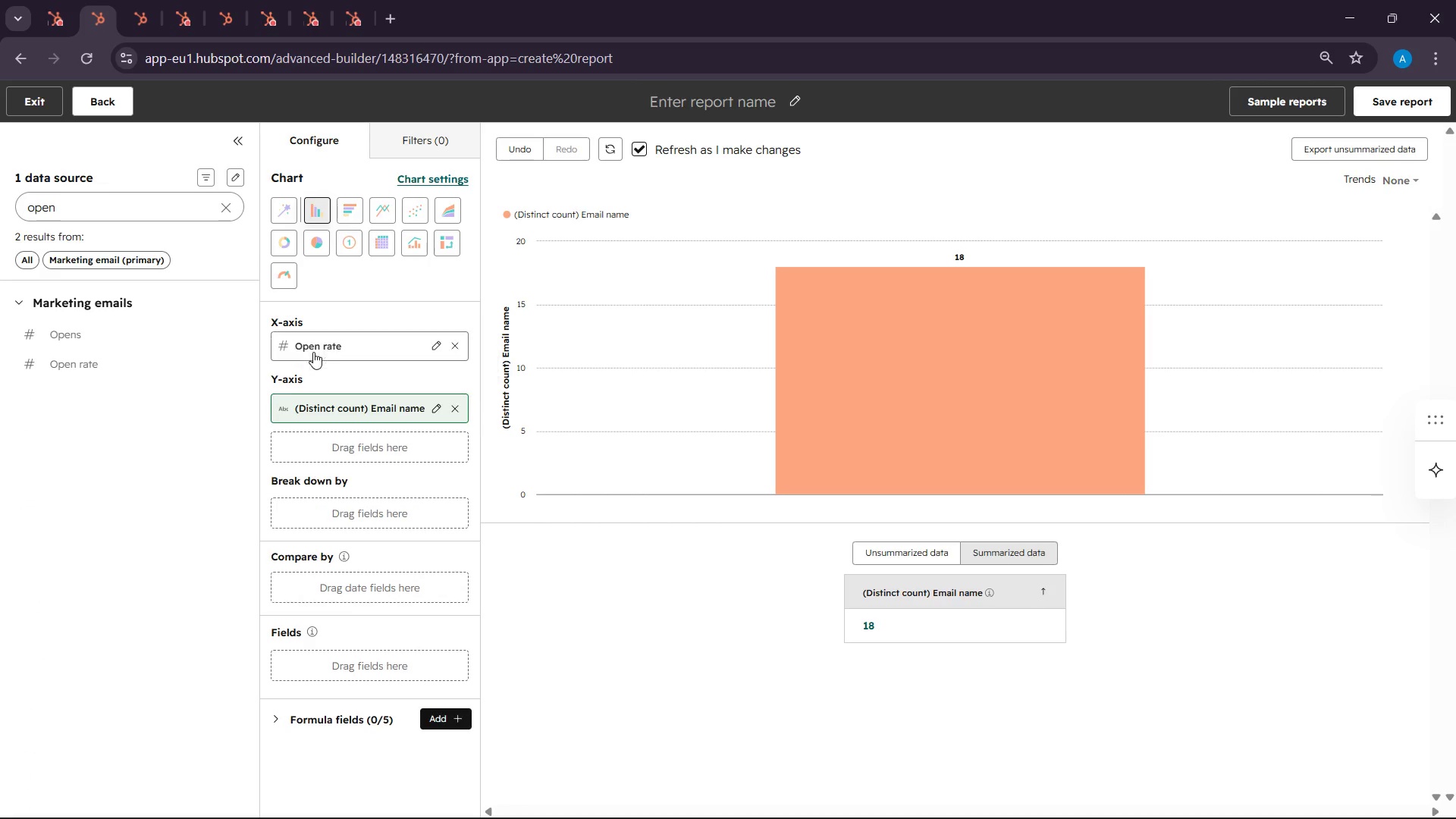 
left_click([313, 352])
 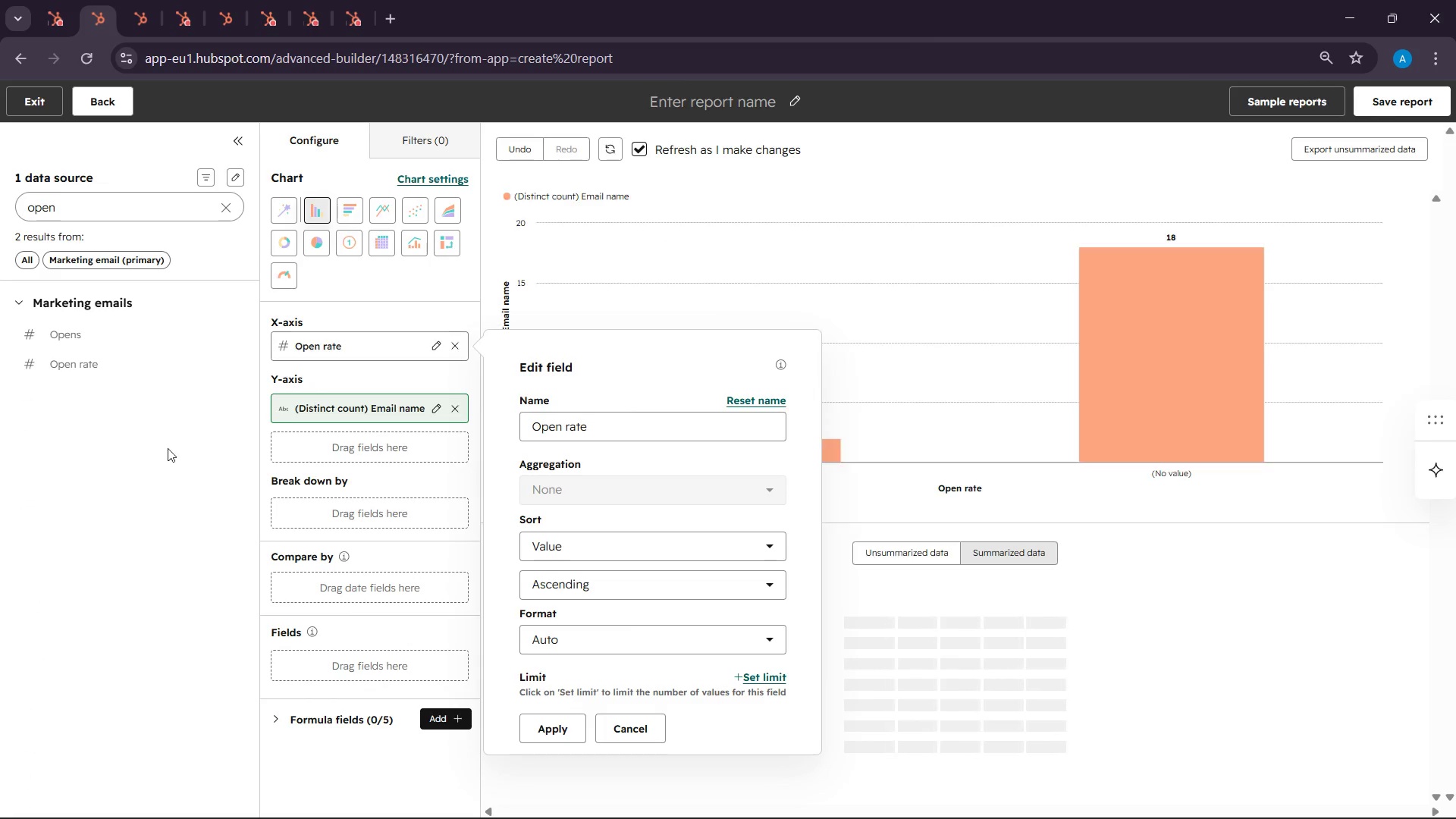 
left_click([86, 503])
 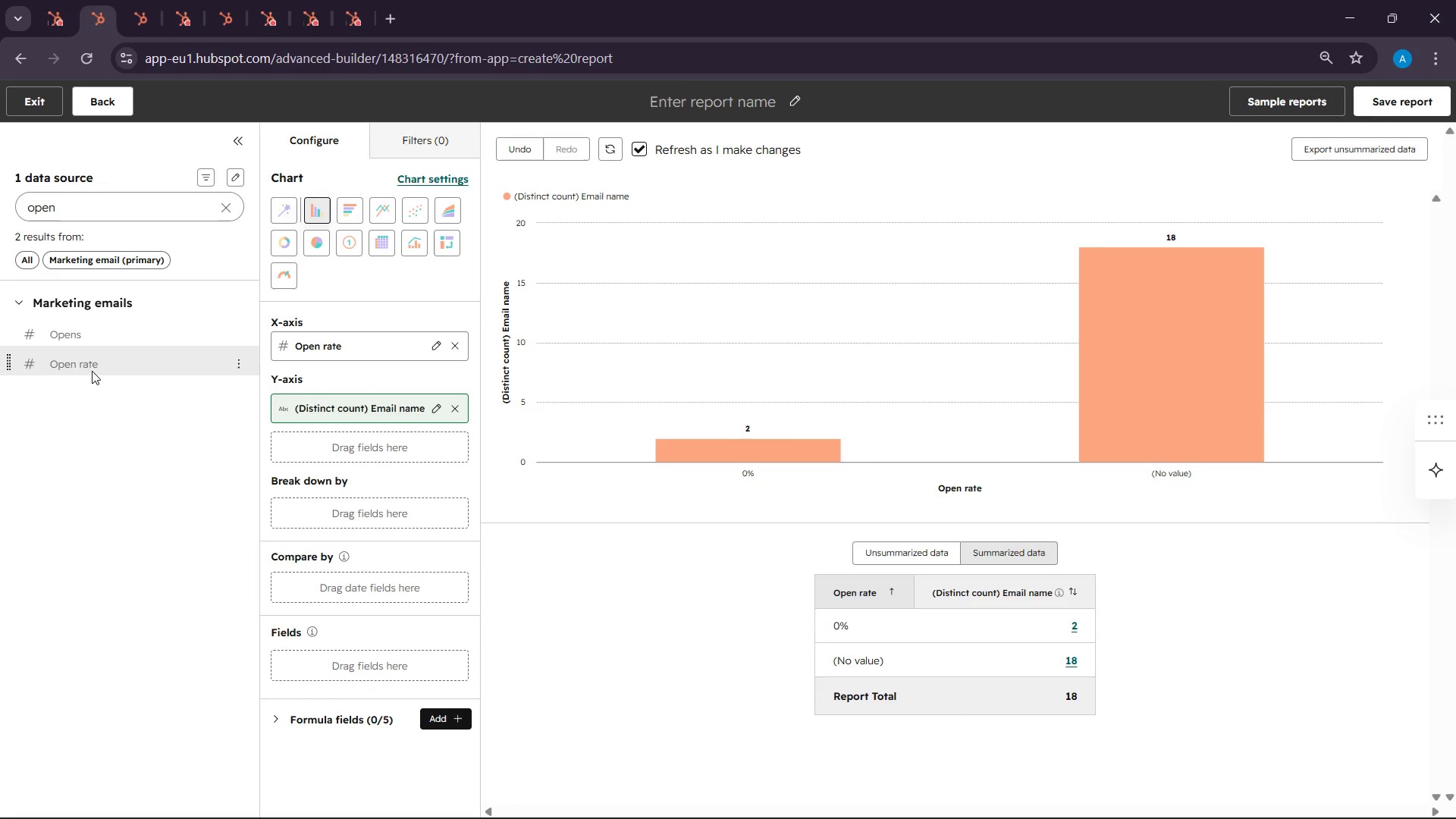 
double_click([101, 212])
 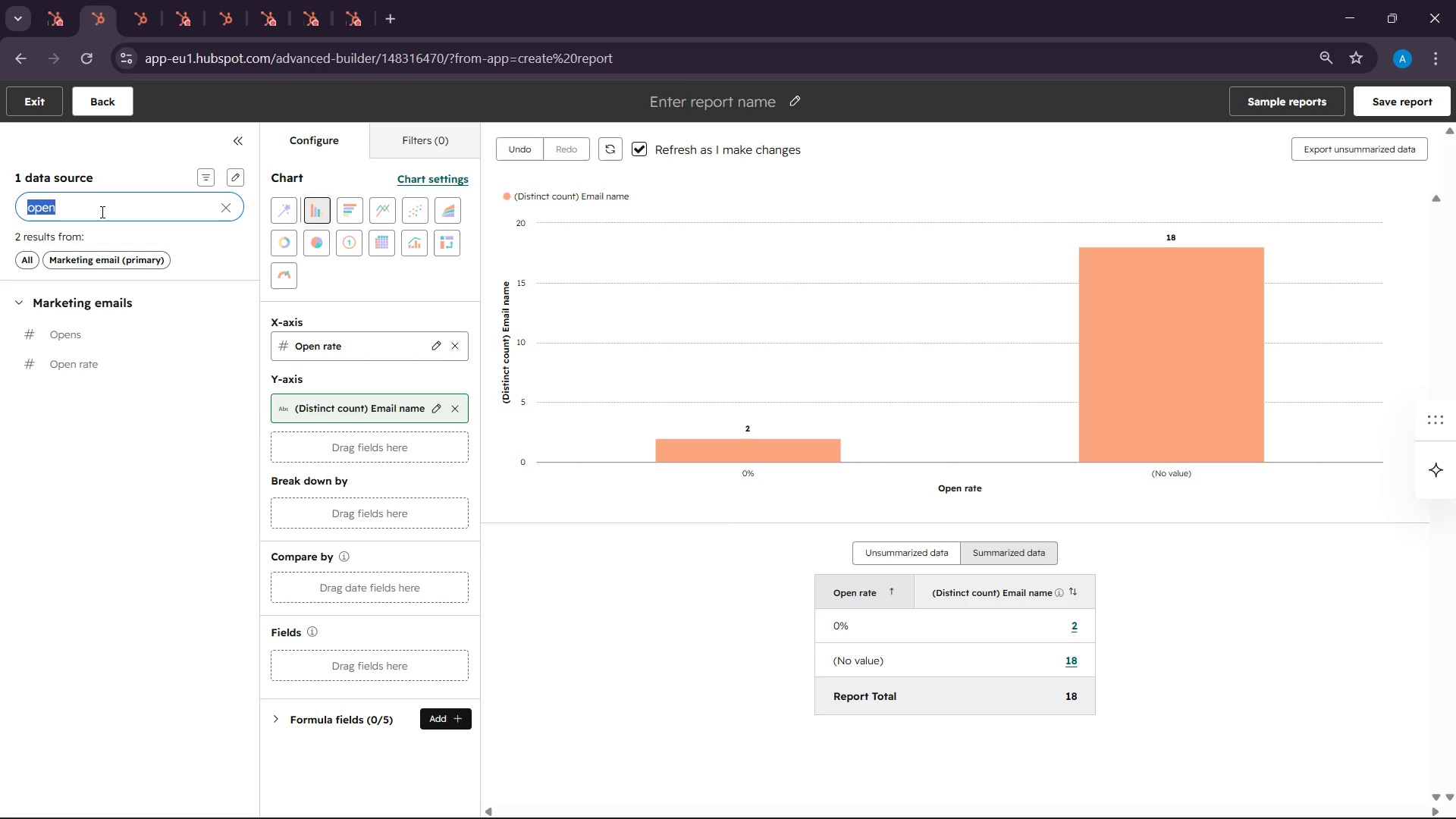 
key(Backspace)
type(clu)
key(Backspace)
type(ick)
 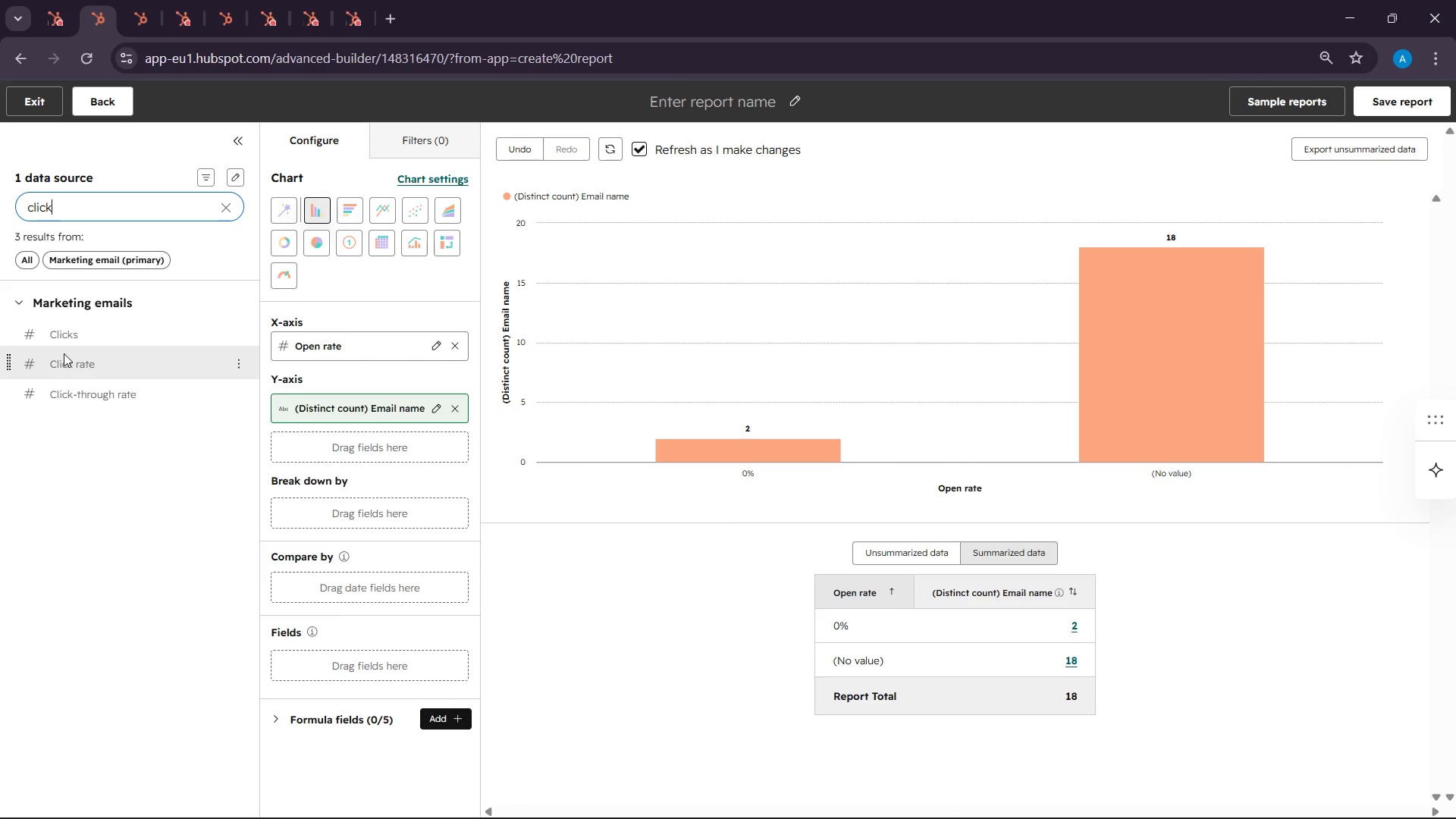 
left_click_drag(start_coordinate=[64, 353], to_coordinate=[319, 507])
 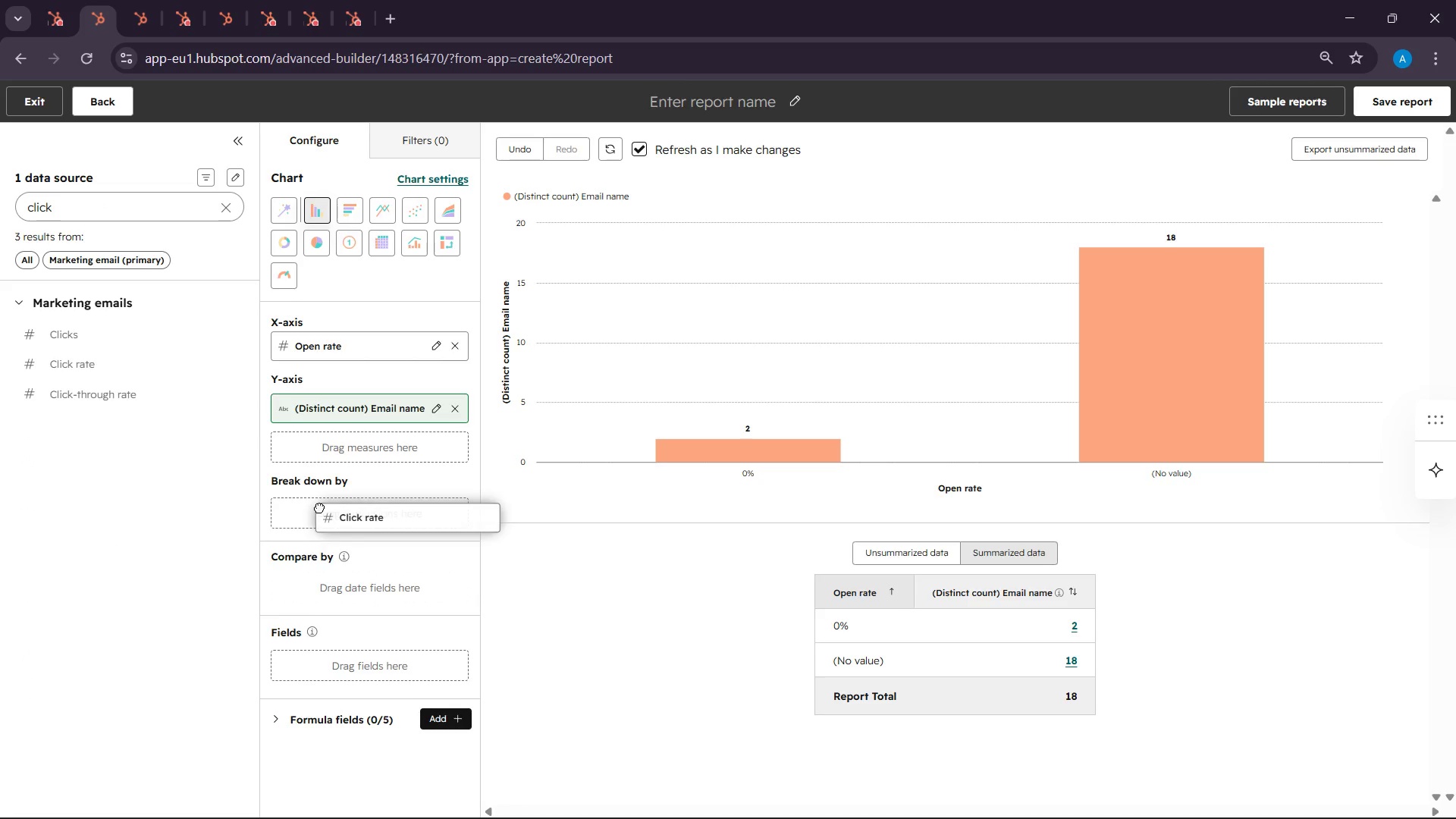 
left_click([319, 507])
 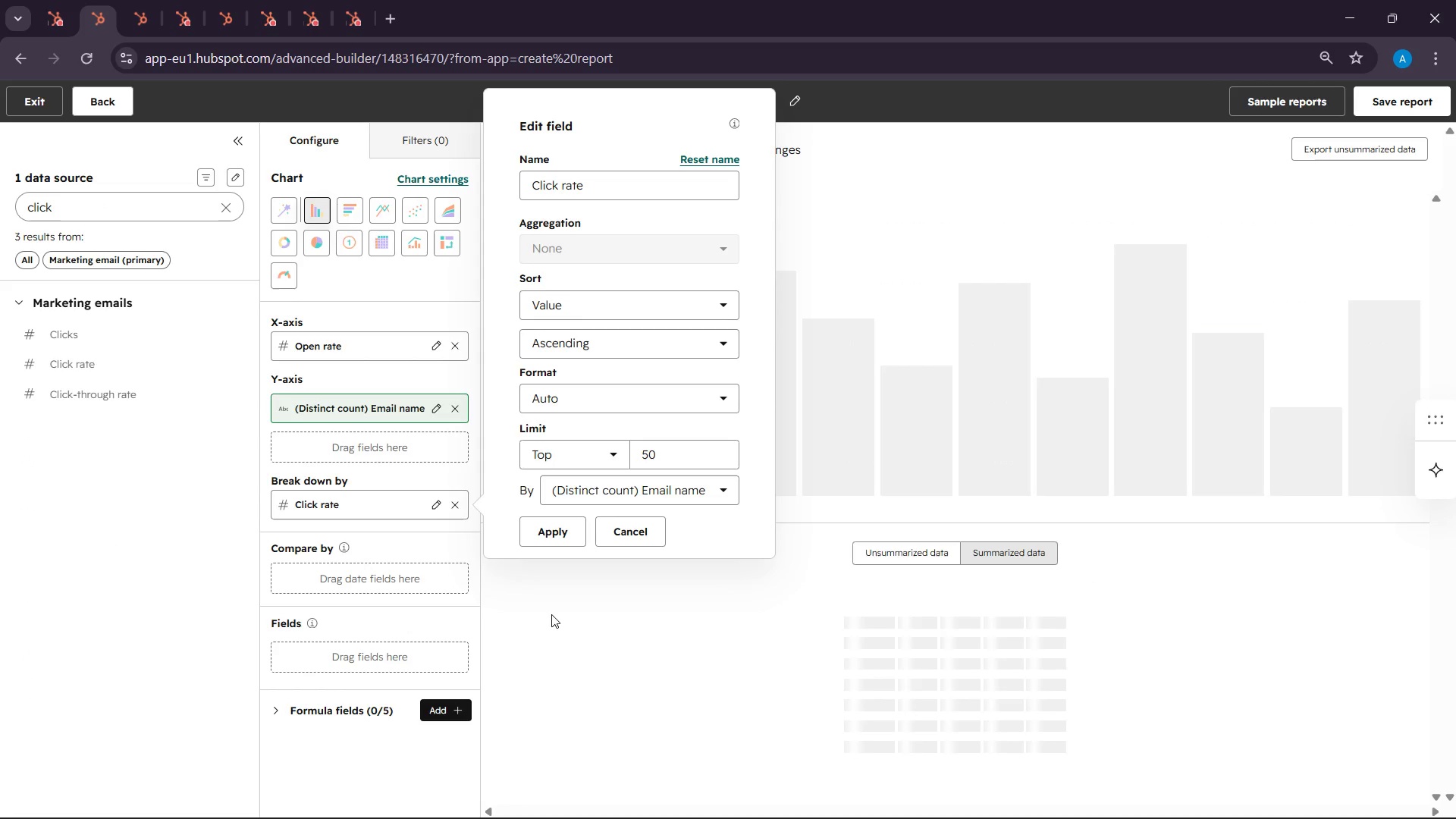 
left_click([551, 614])
 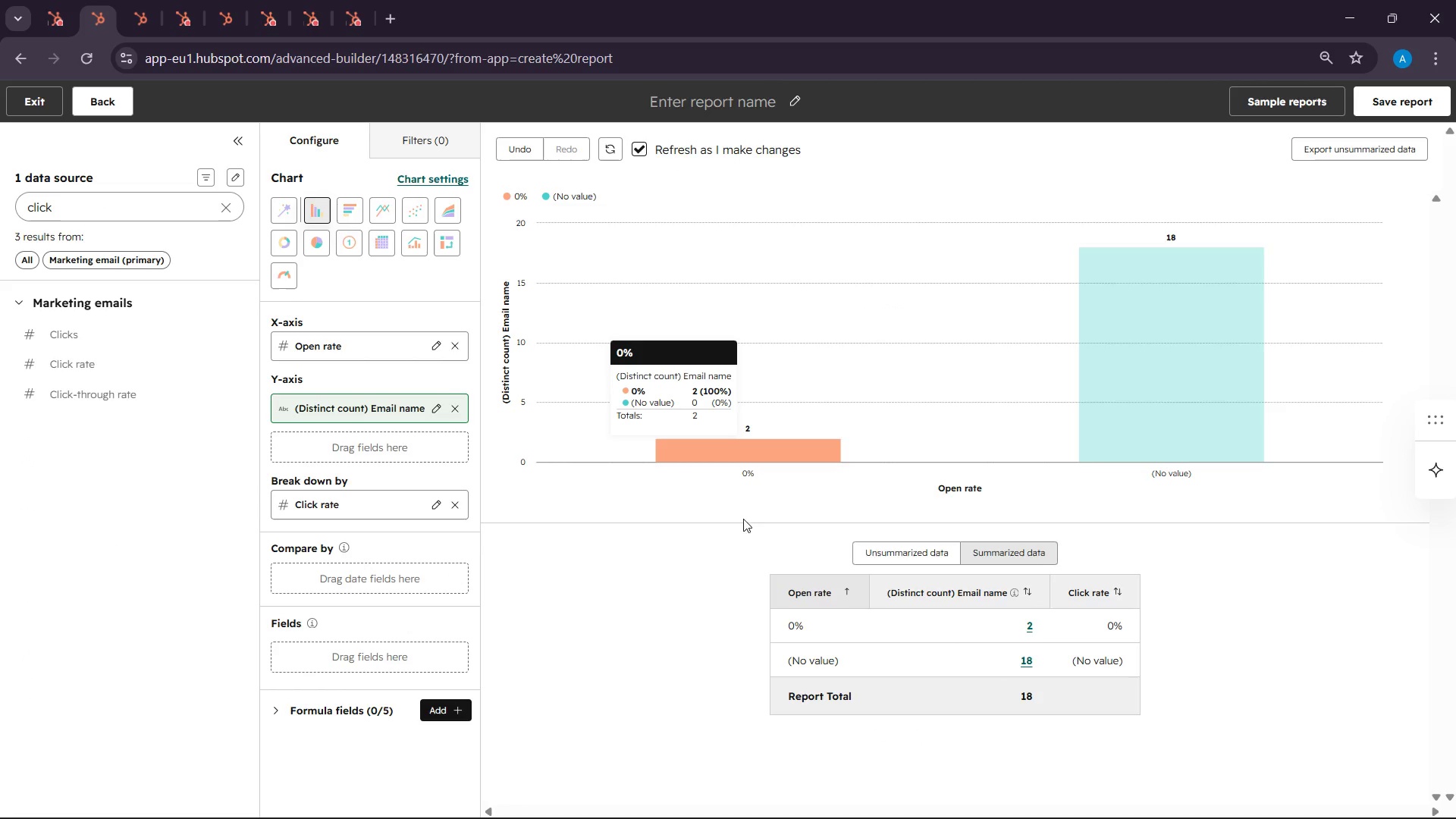 
scroll: coordinate [717, 586], scroll_direction: up, amount: 1.0
 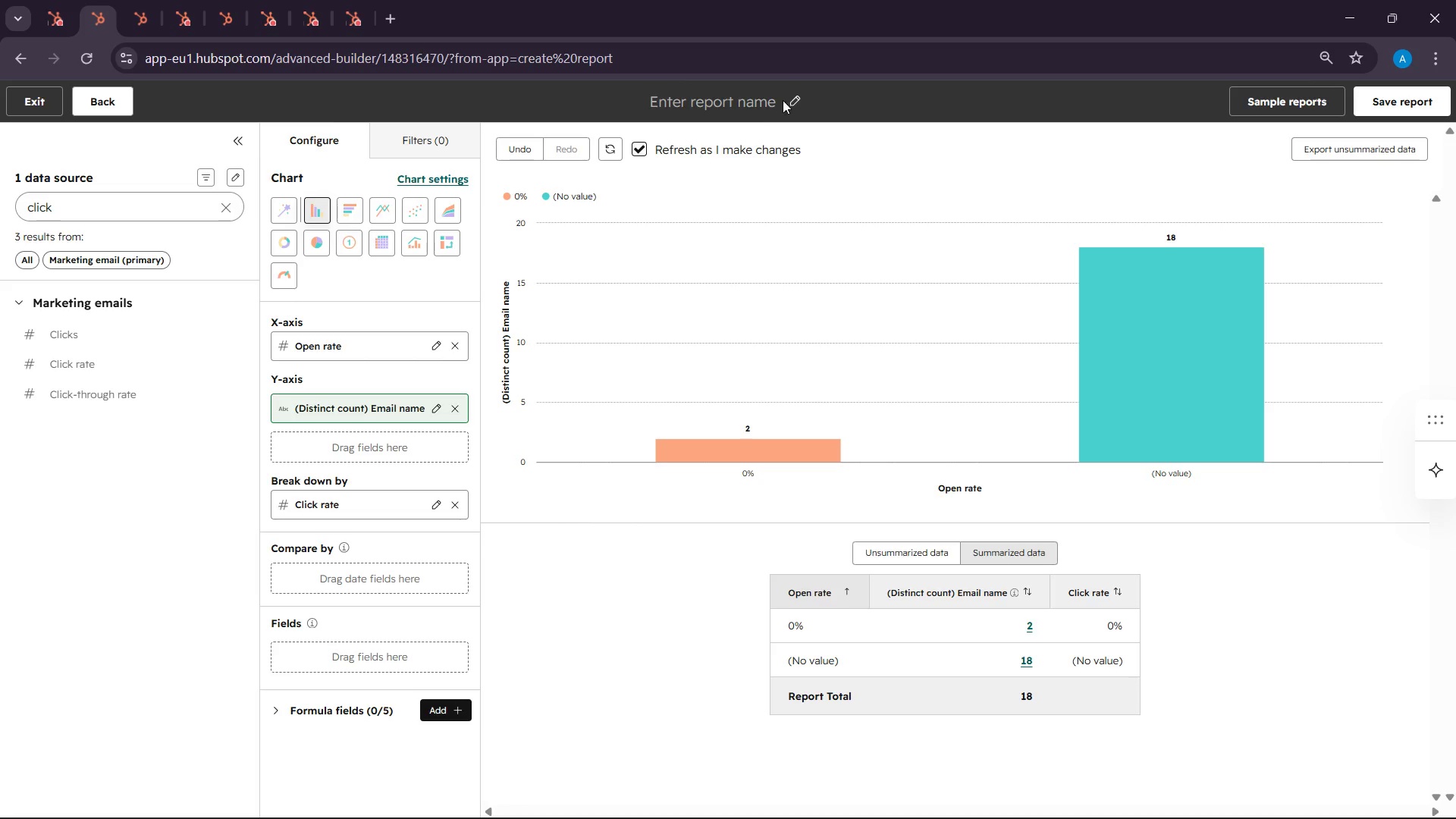 
left_click([795, 96])
 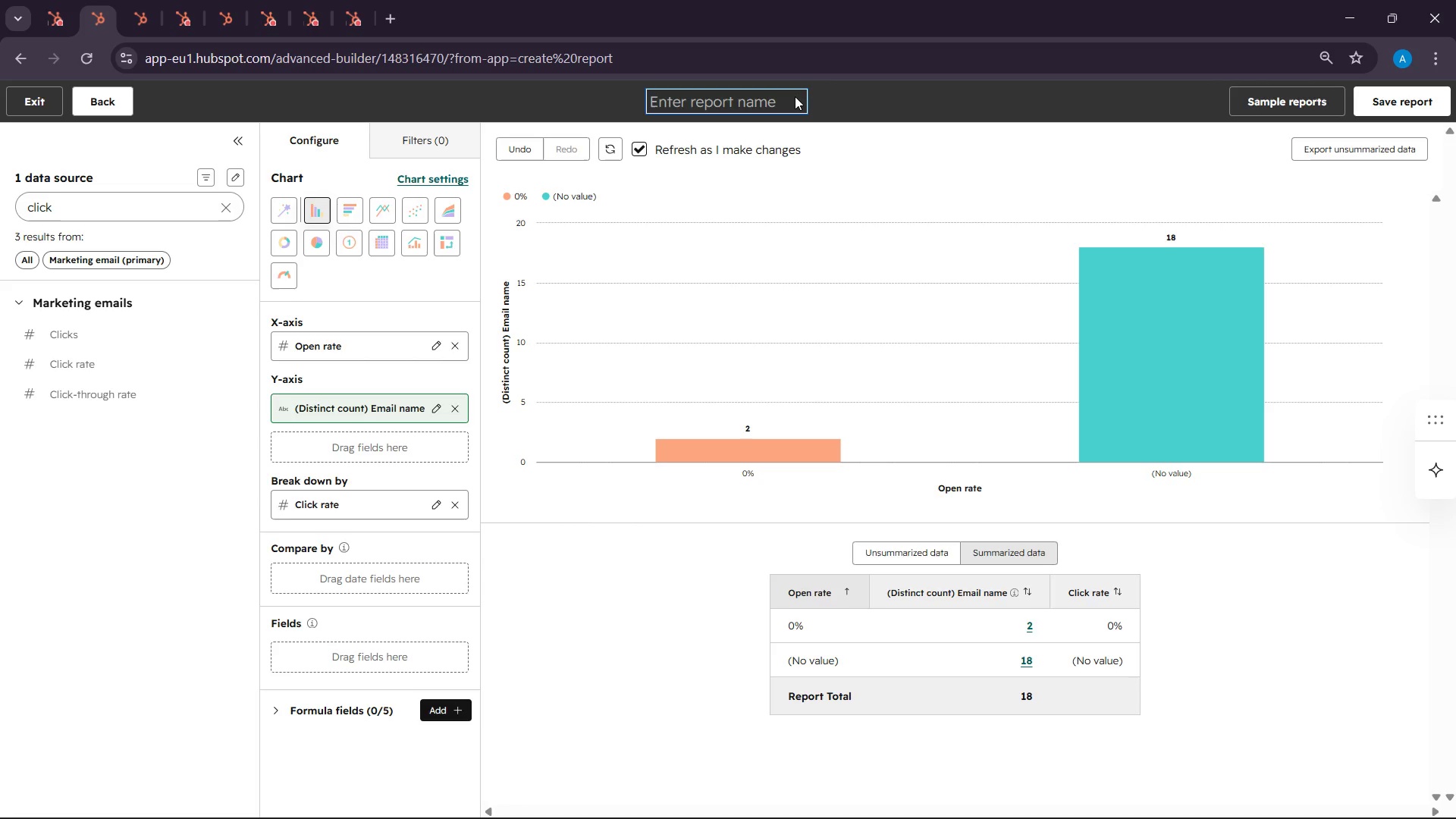 
type(Email Performance)
 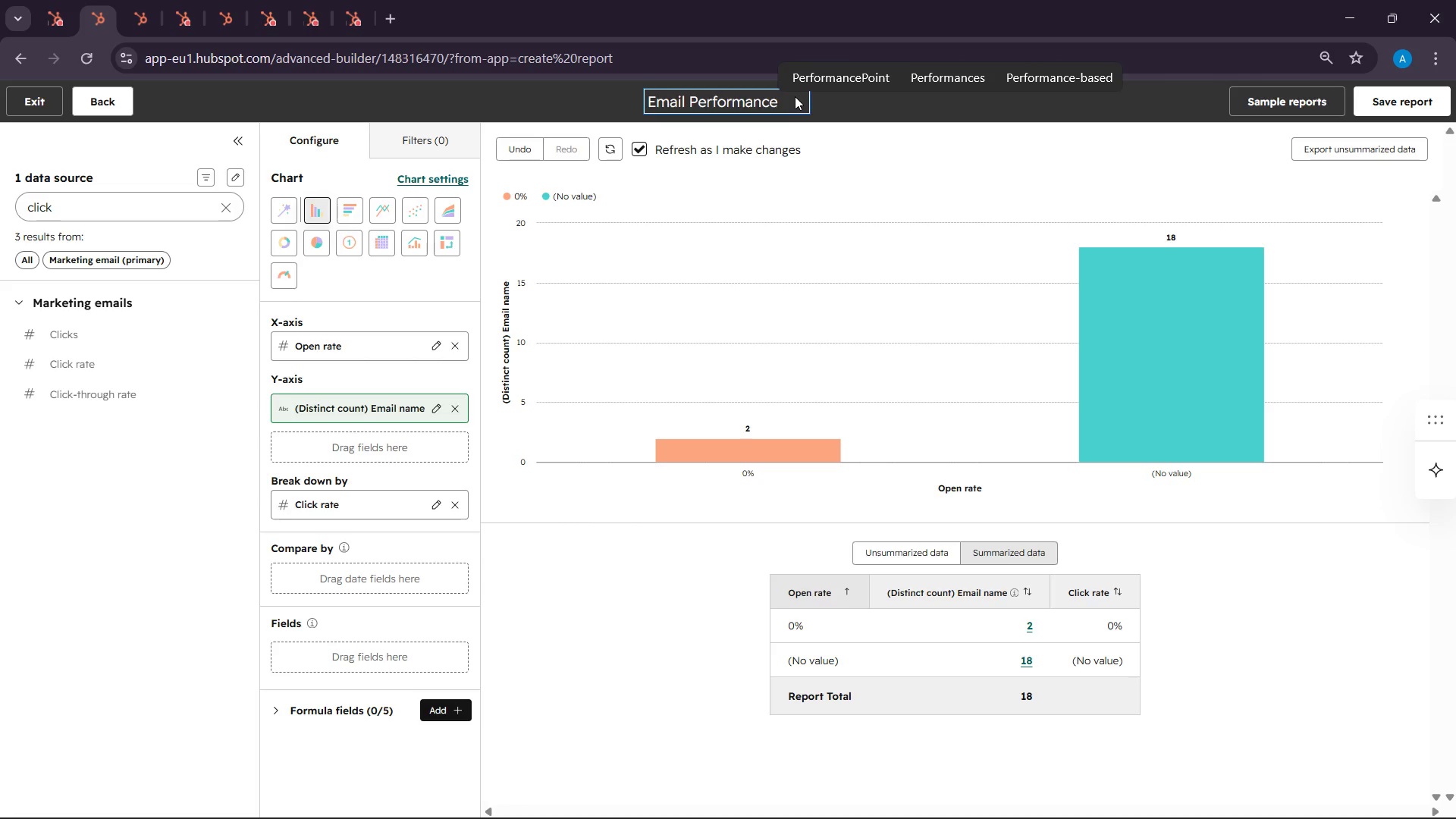 
left_click([1235, 716])
 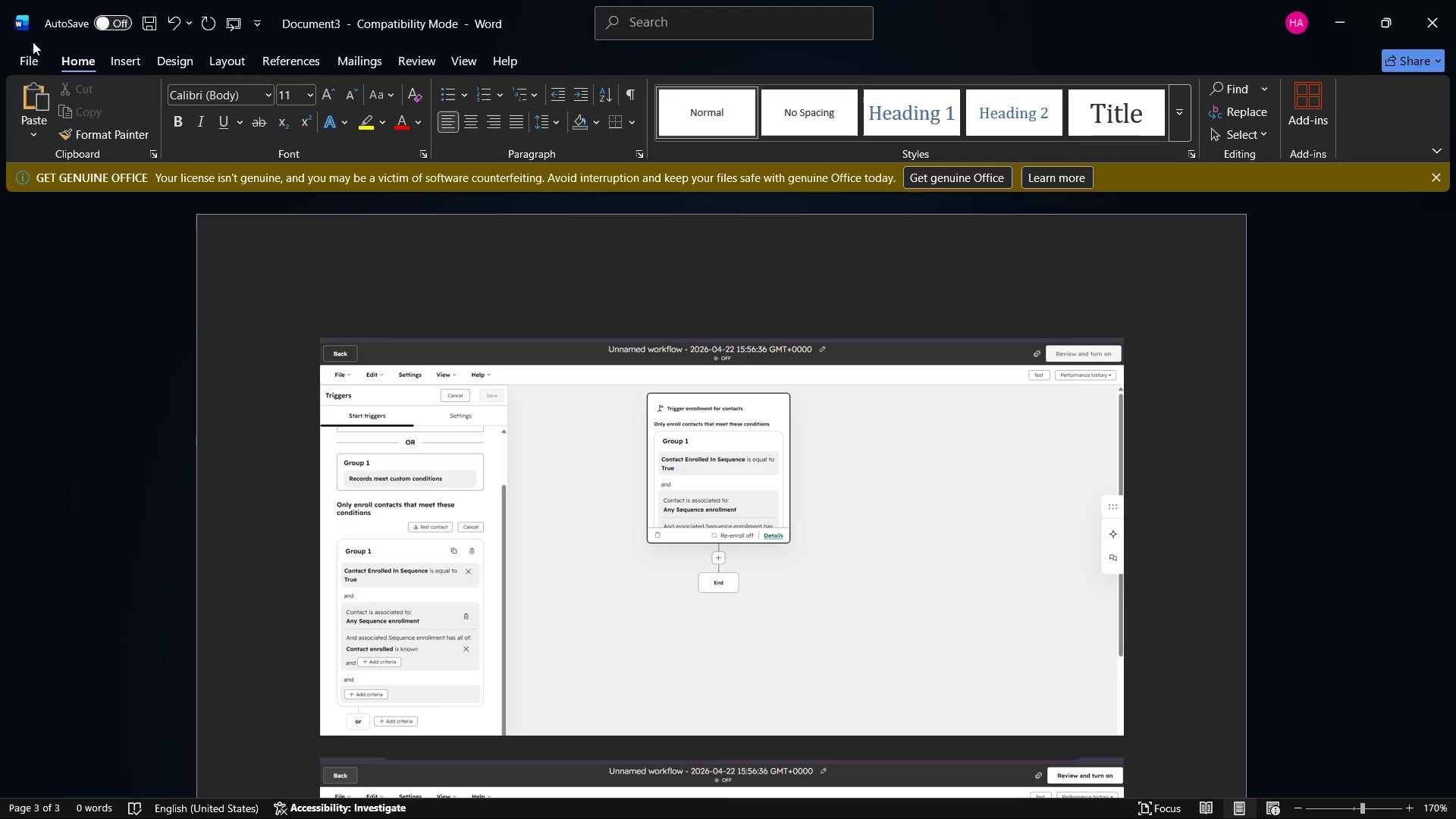 
left_click([27, 52])
 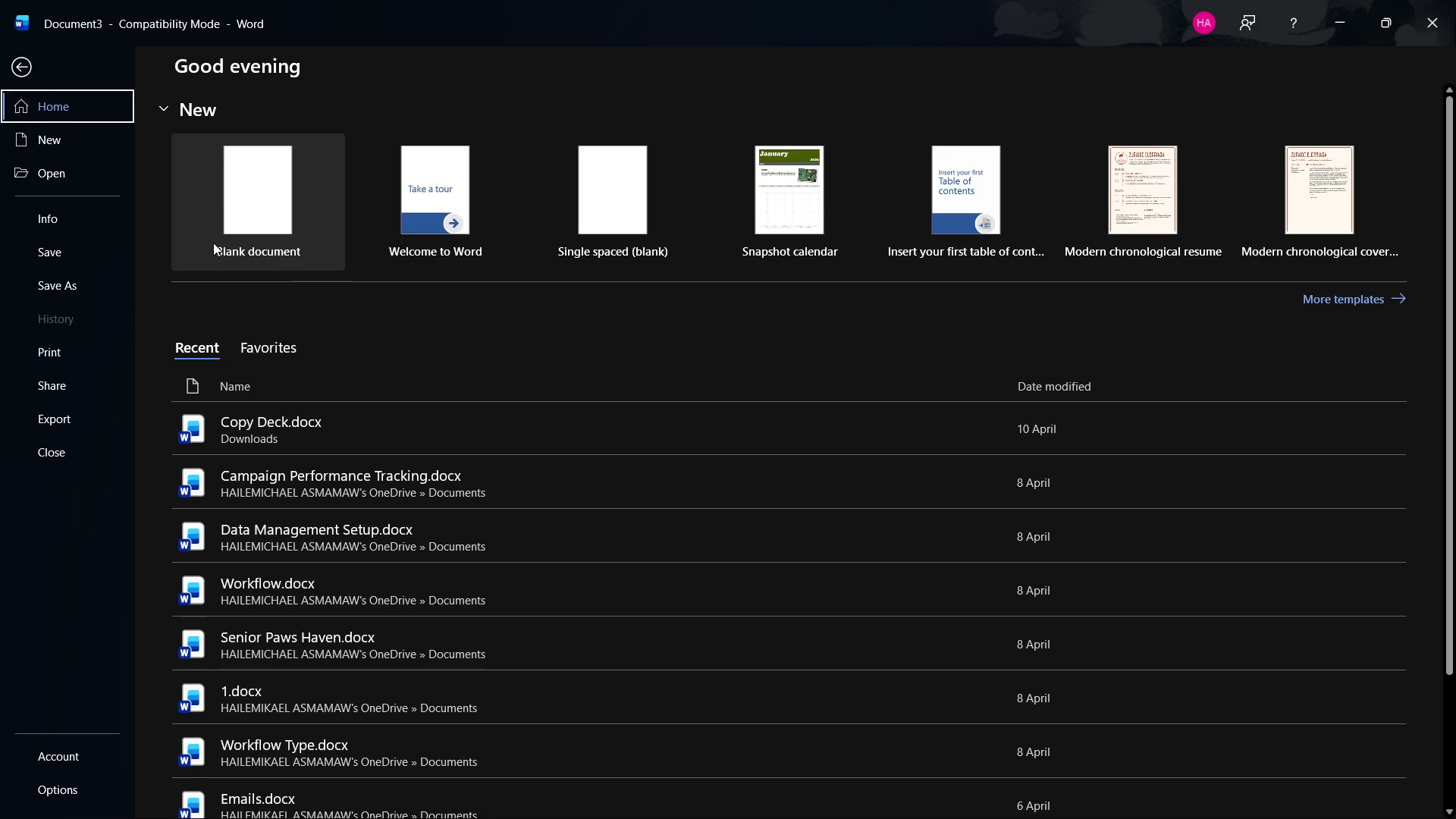 
left_click([238, 202])
 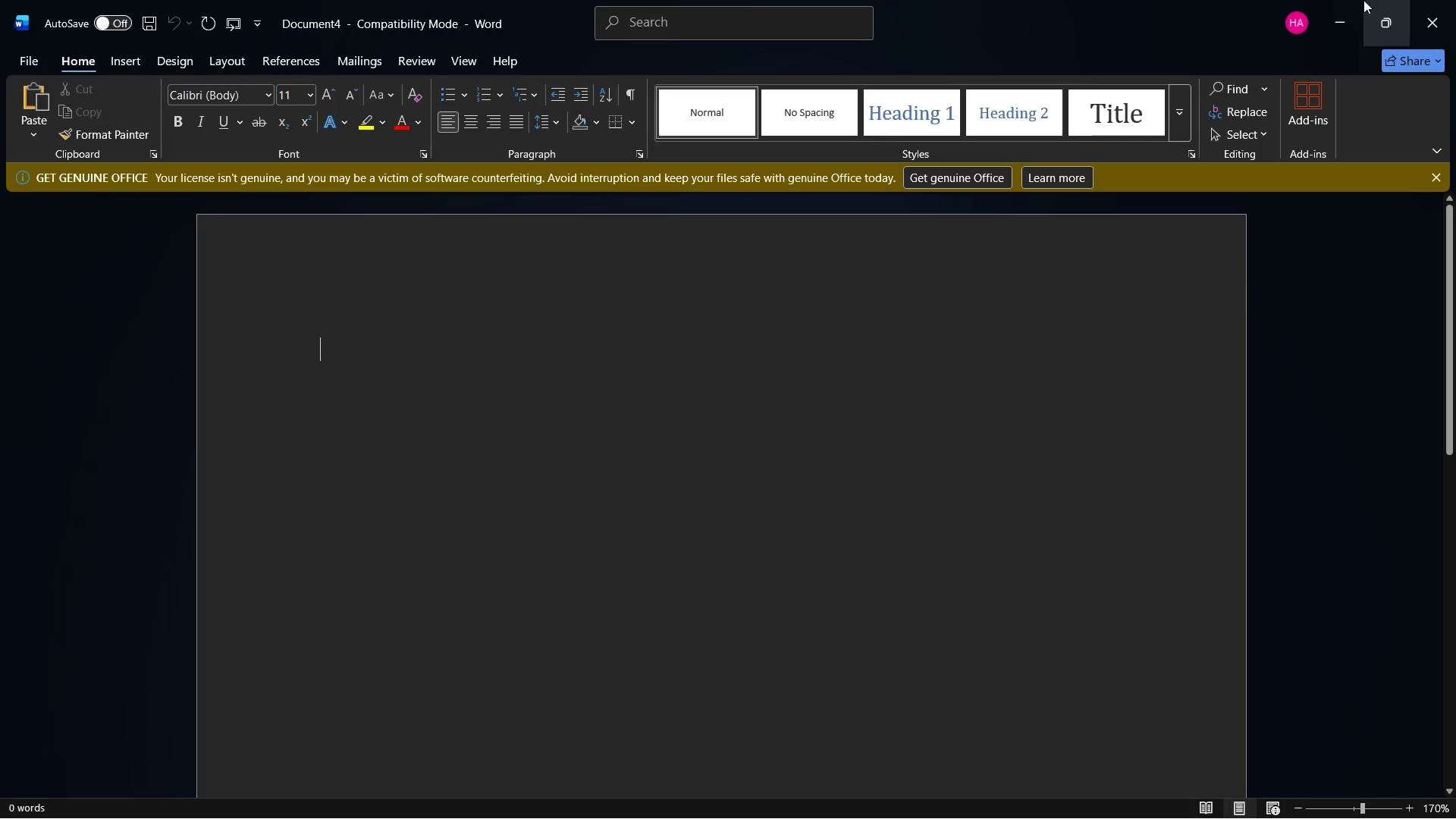 
left_click([1336, 0])
 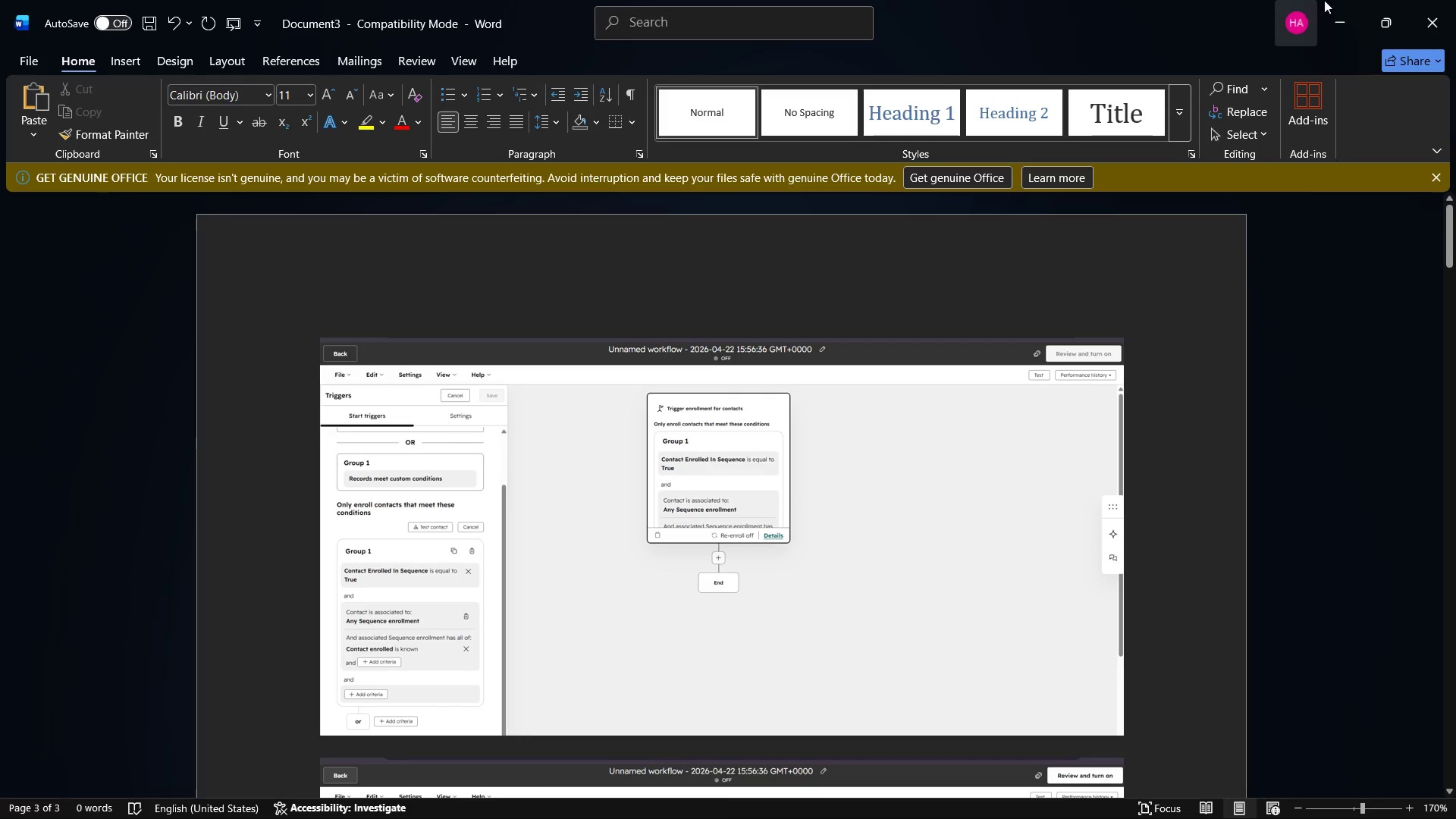 
left_click([1341, 0])
 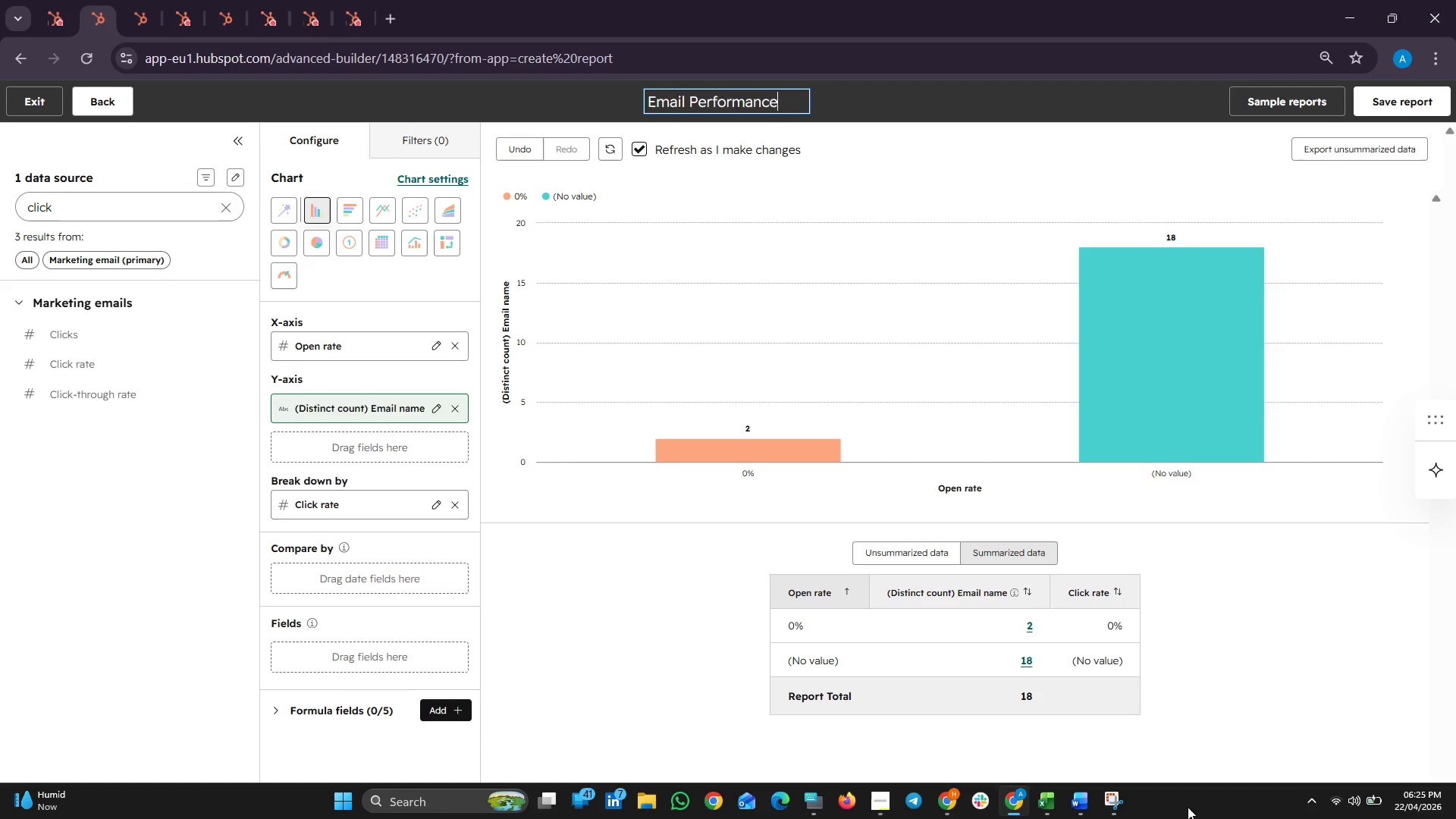 
left_click([1120, 803])
 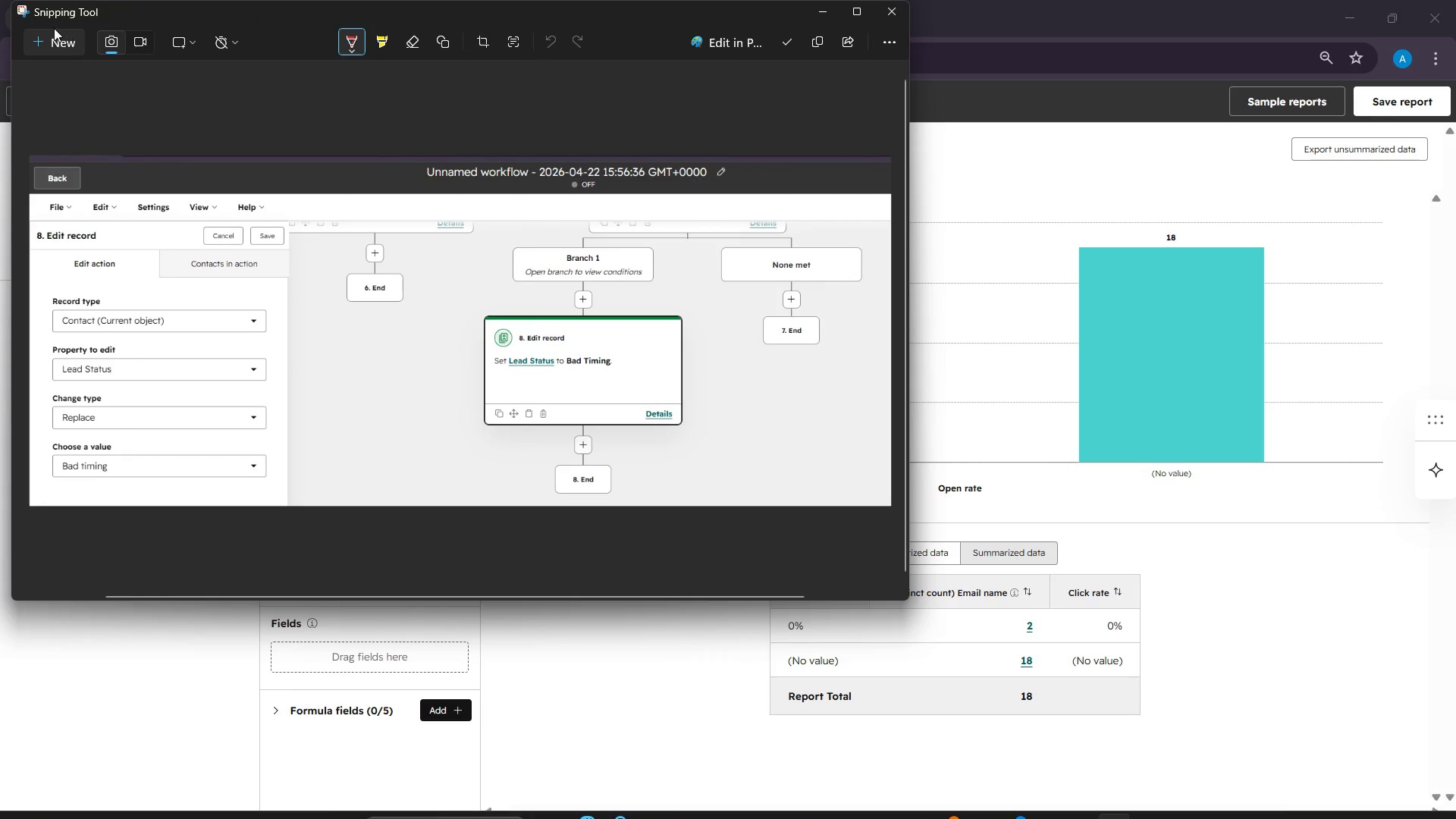 
left_click([47, 45])
 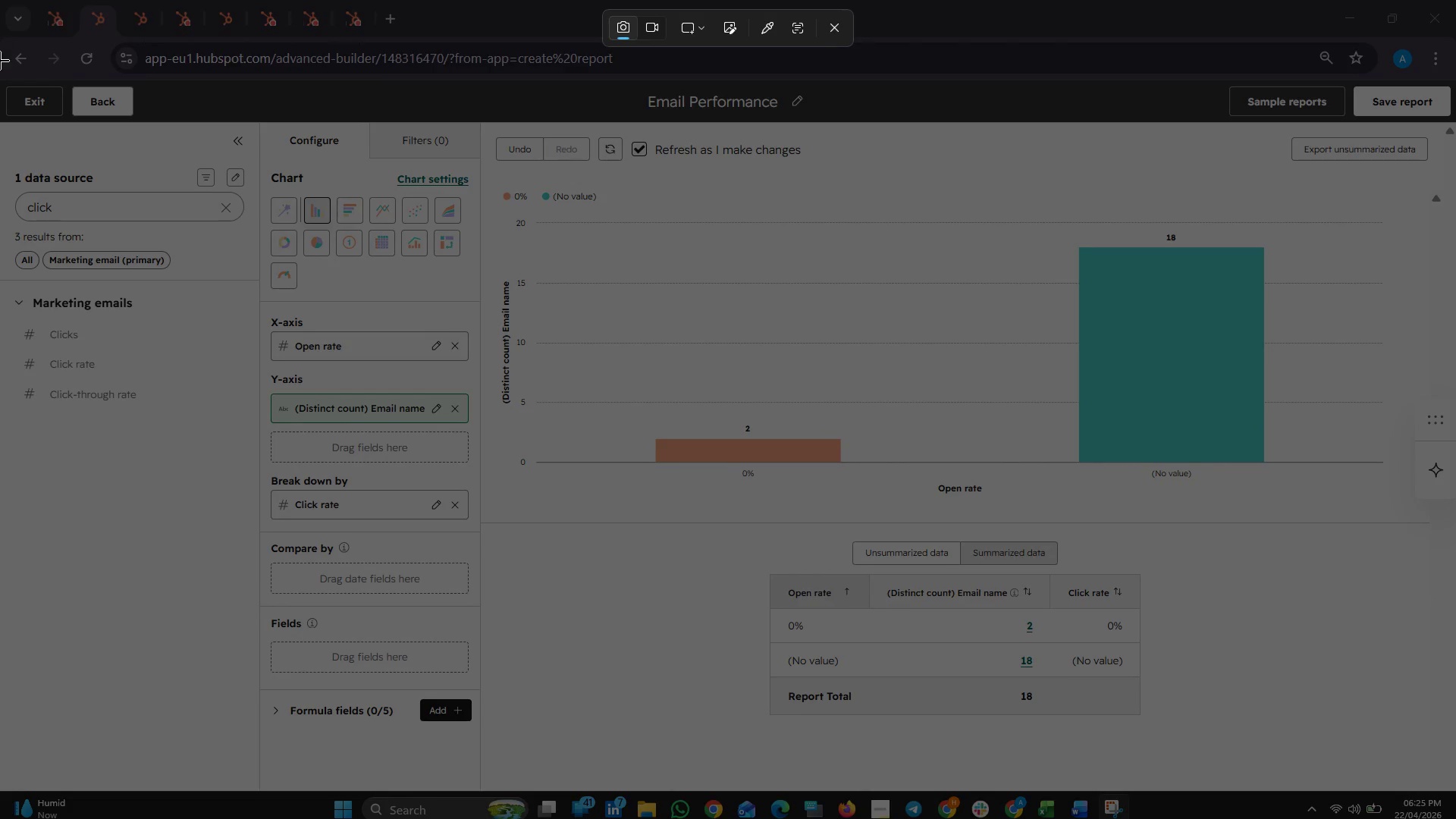 
left_click_drag(start_coordinate=[0, 67], to_coordinate=[1455, 734])
 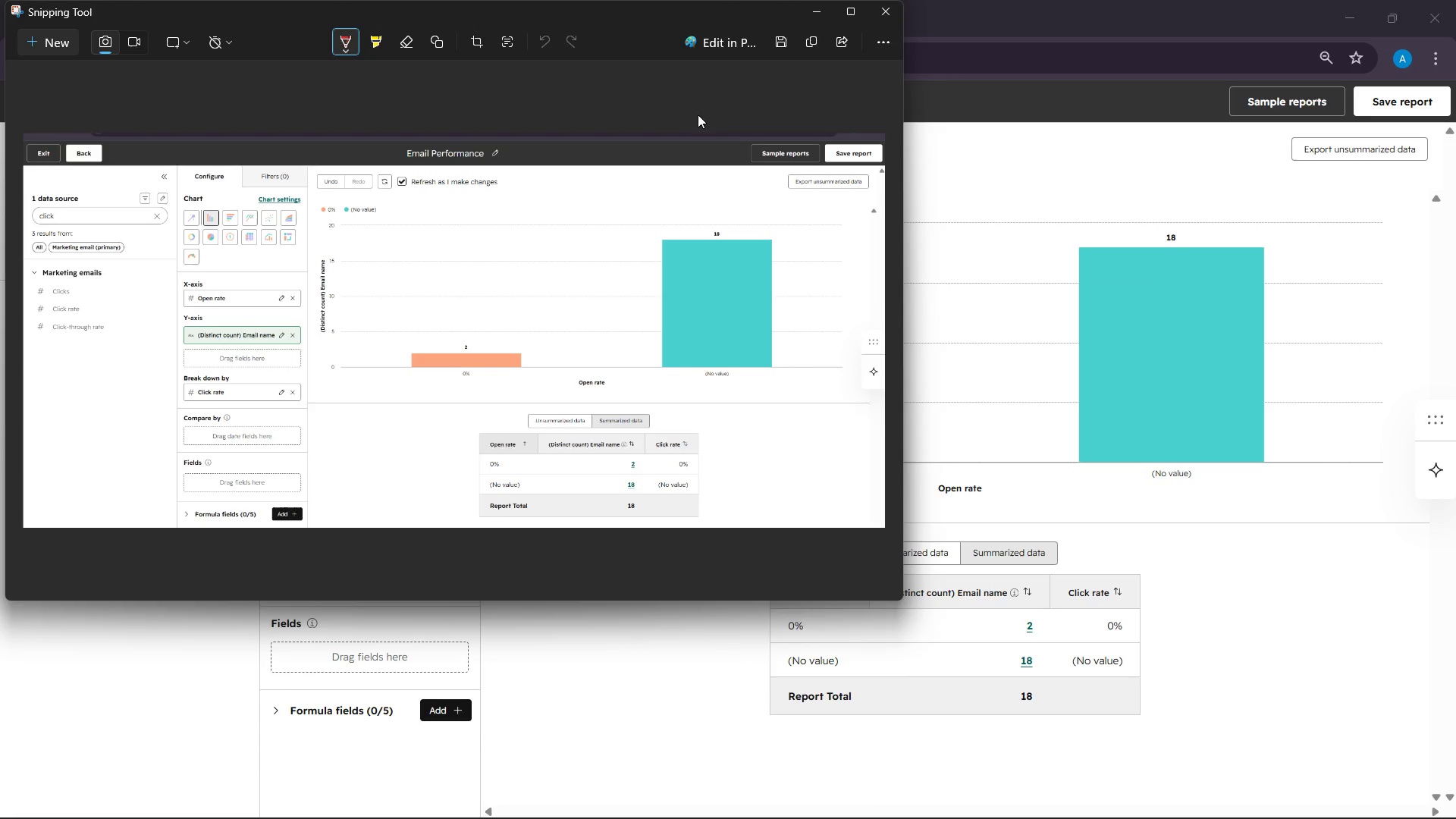 
left_click([809, 43])
 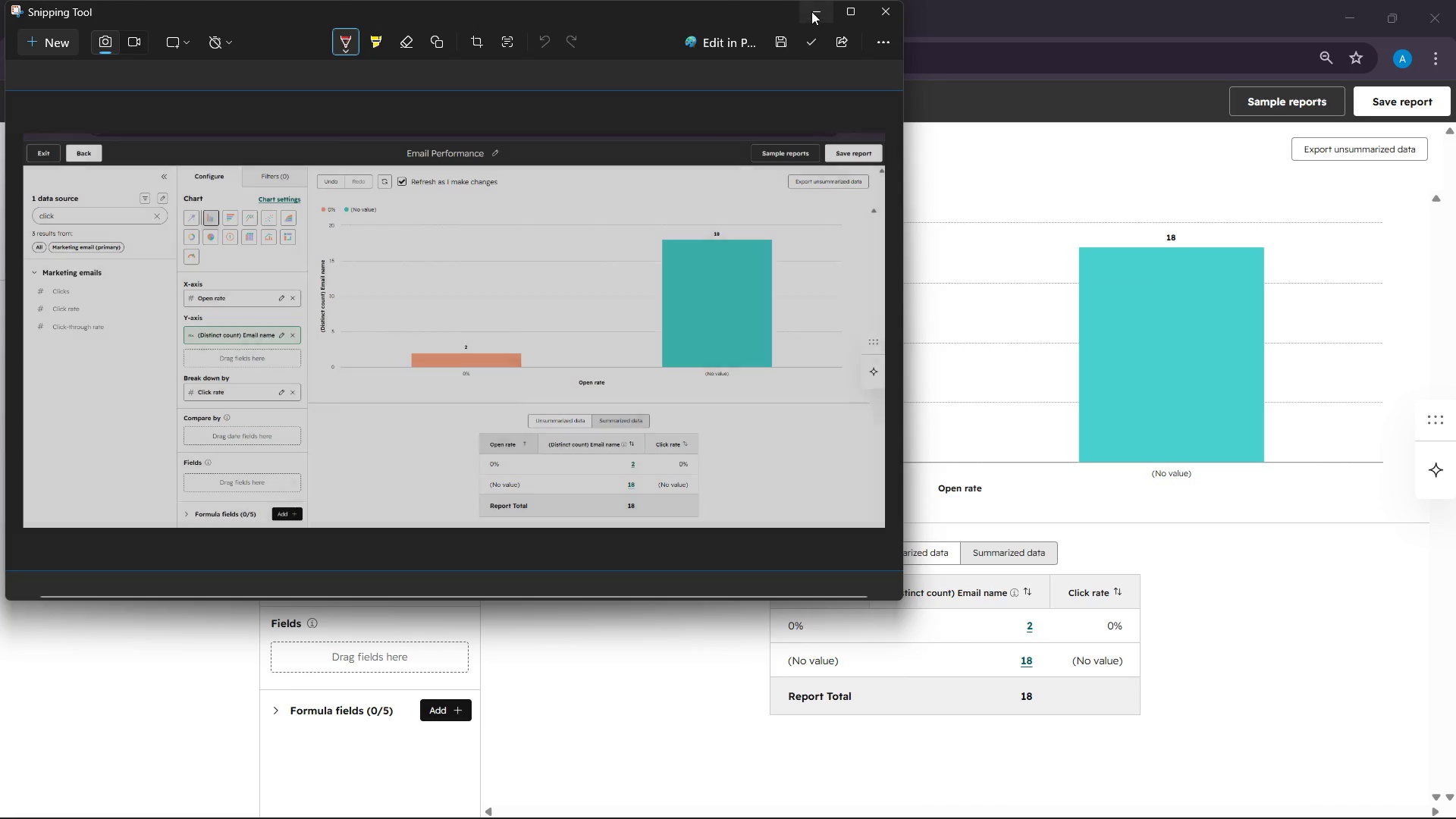 
left_click([811, 11])
 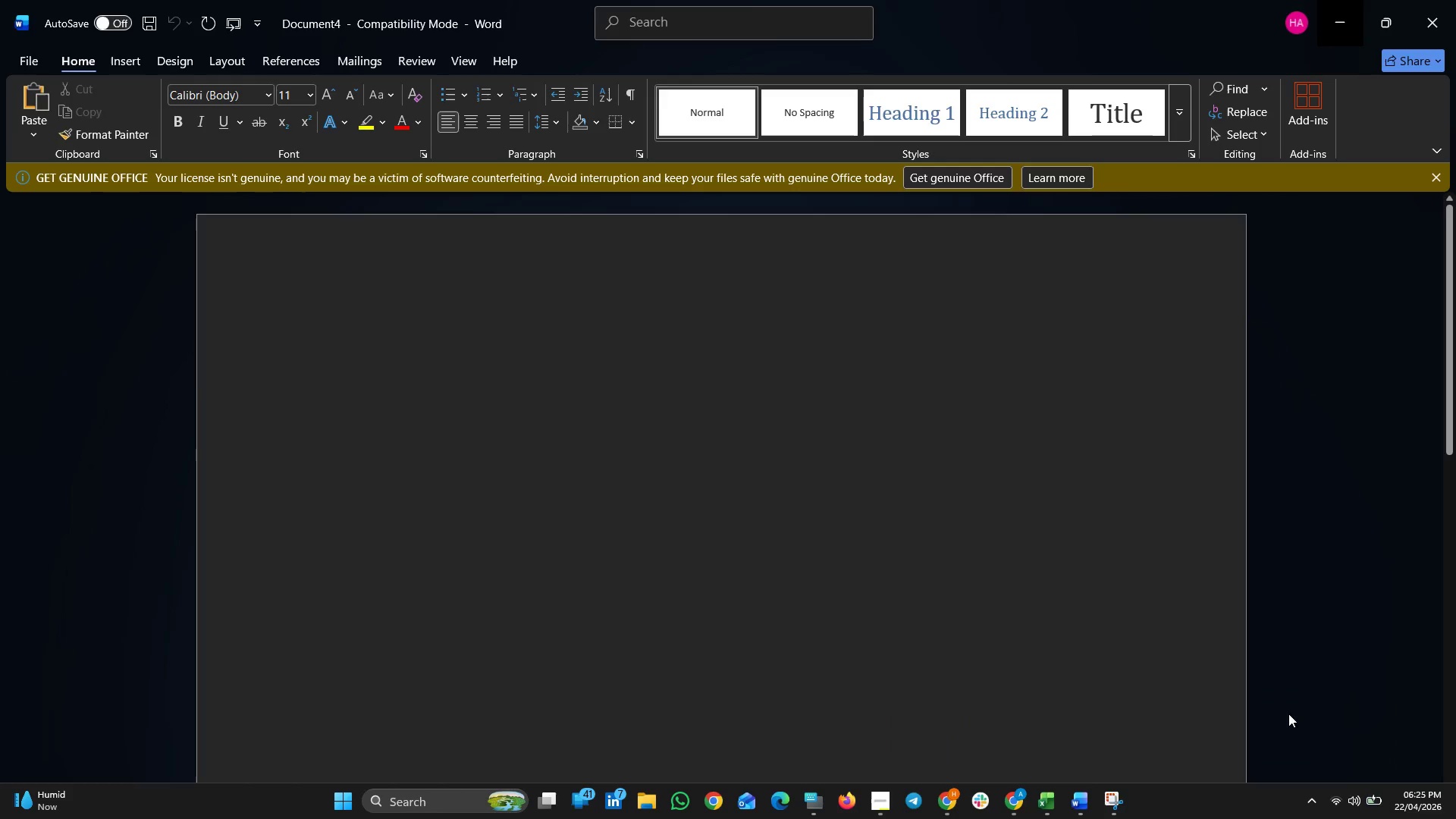 
key(Control+V)
 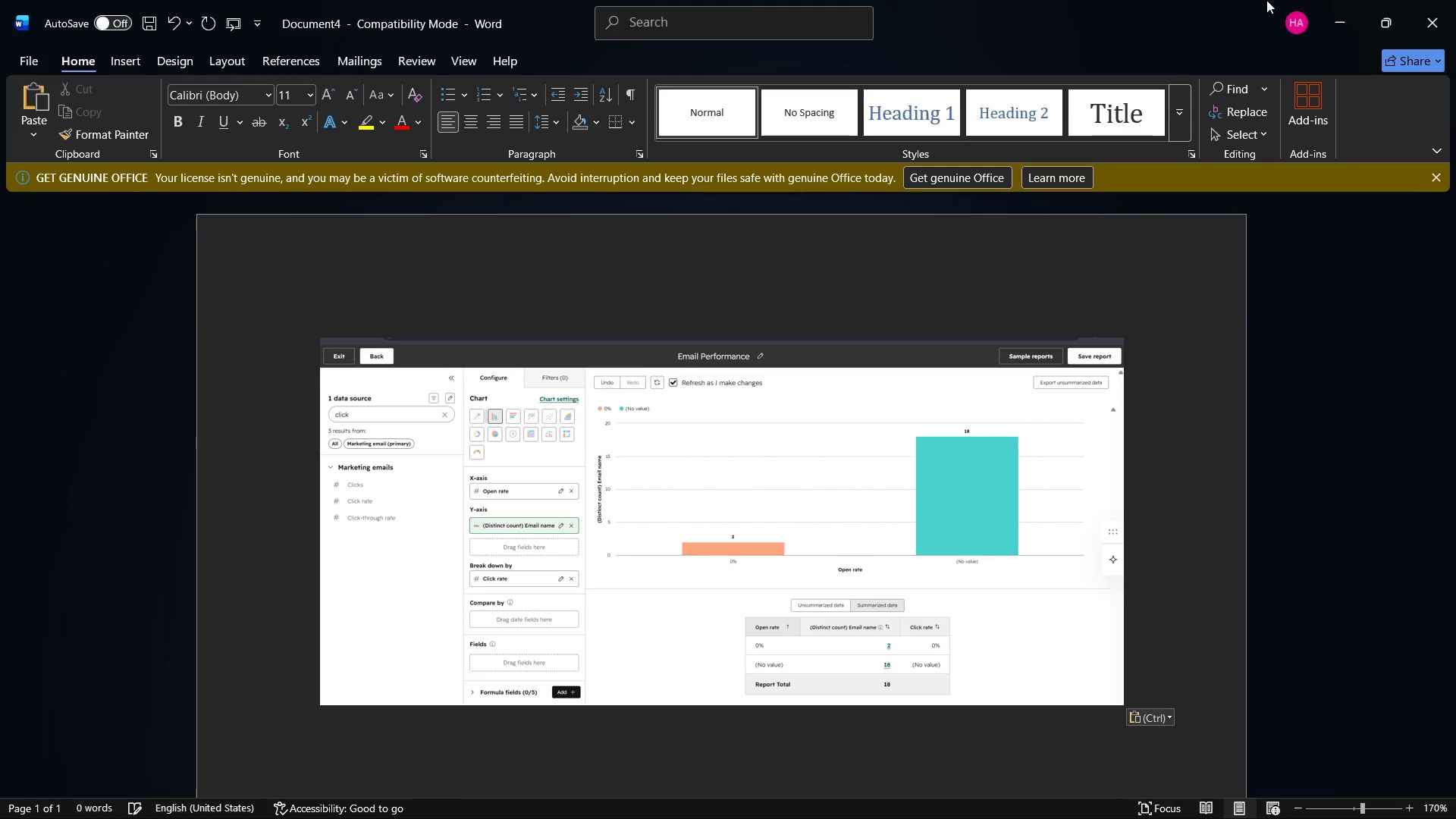 
left_click([1344, 0])
 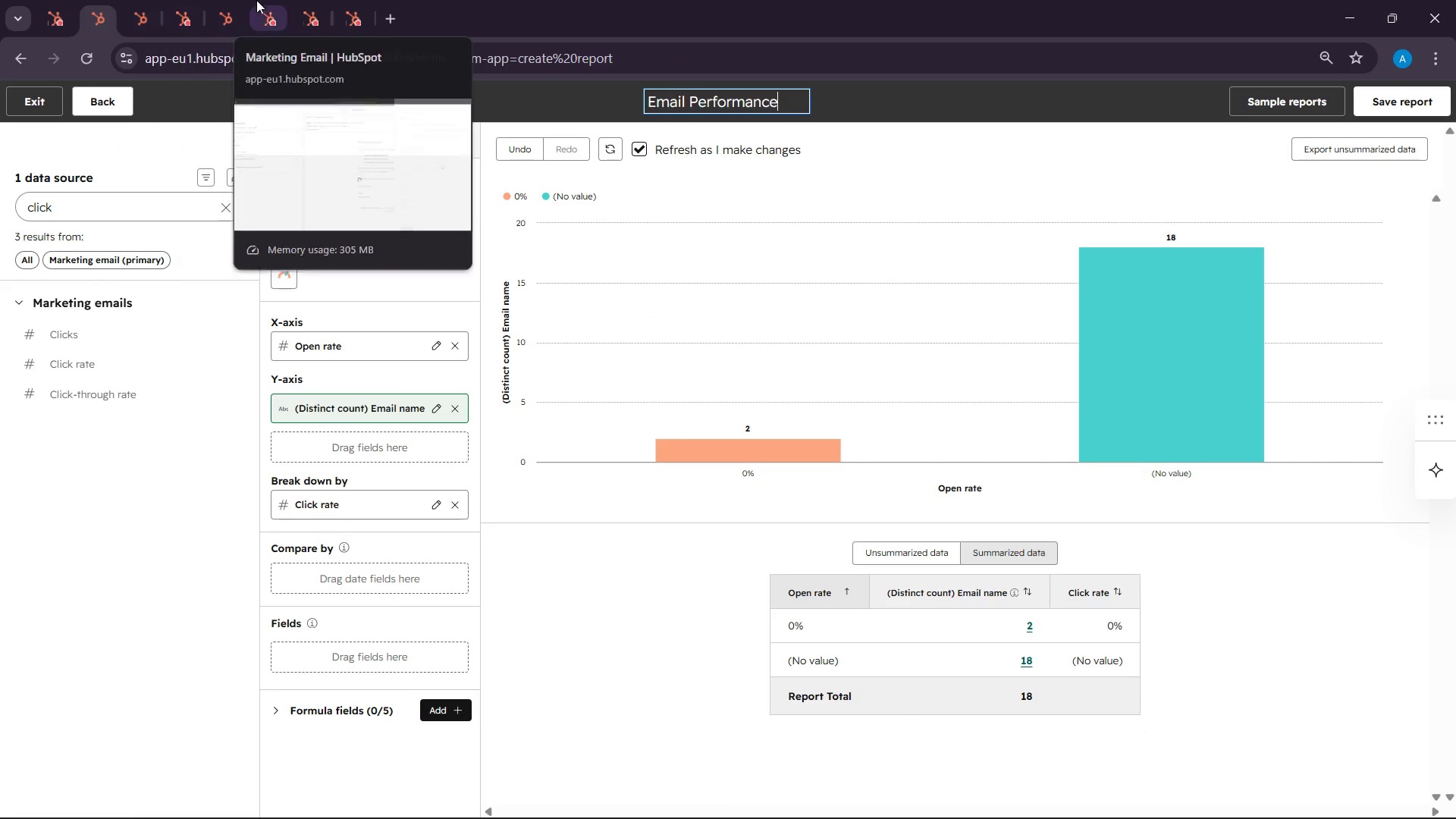 
left_click([149, 0])
 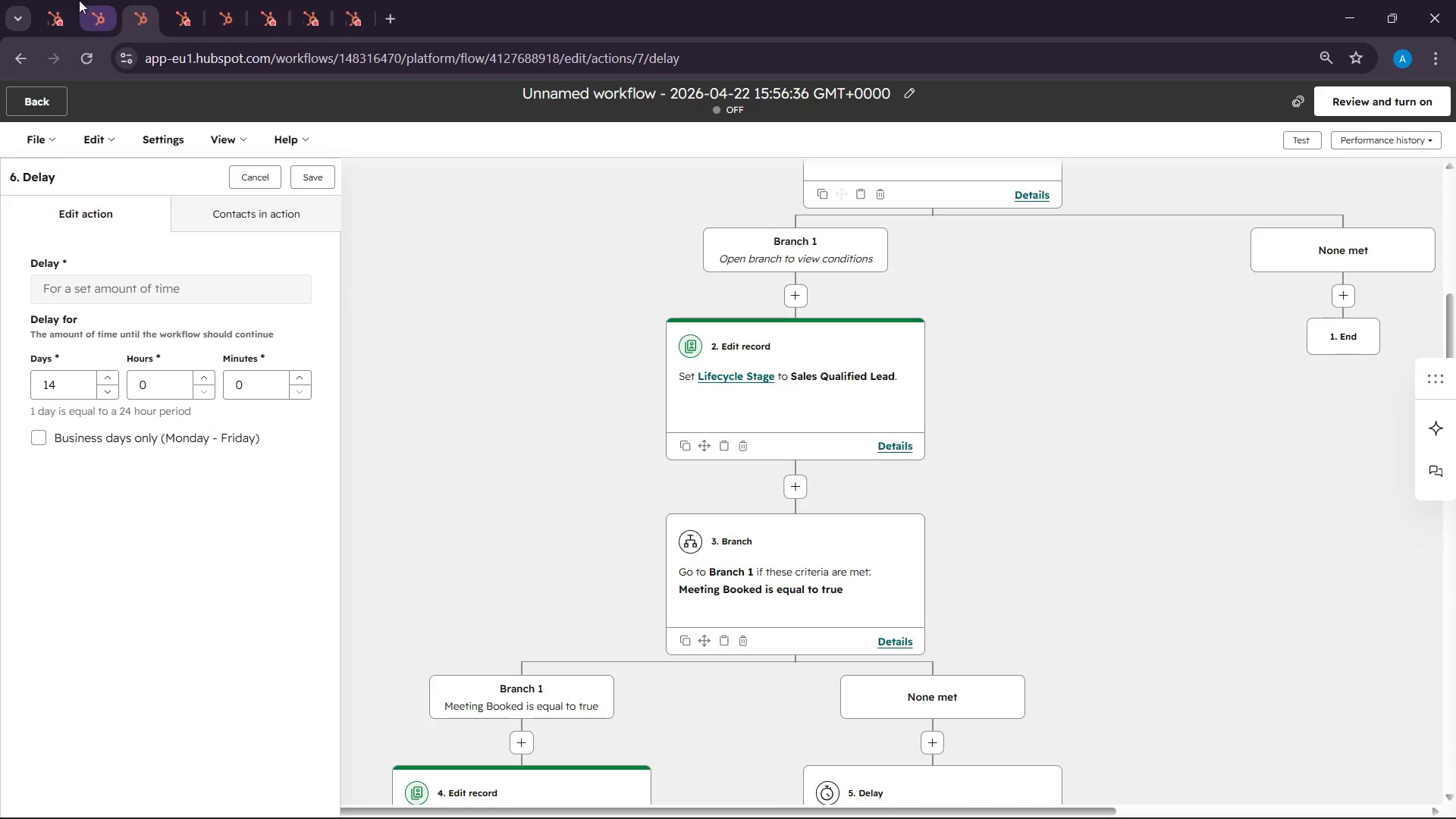 
left_click([65, 0])
 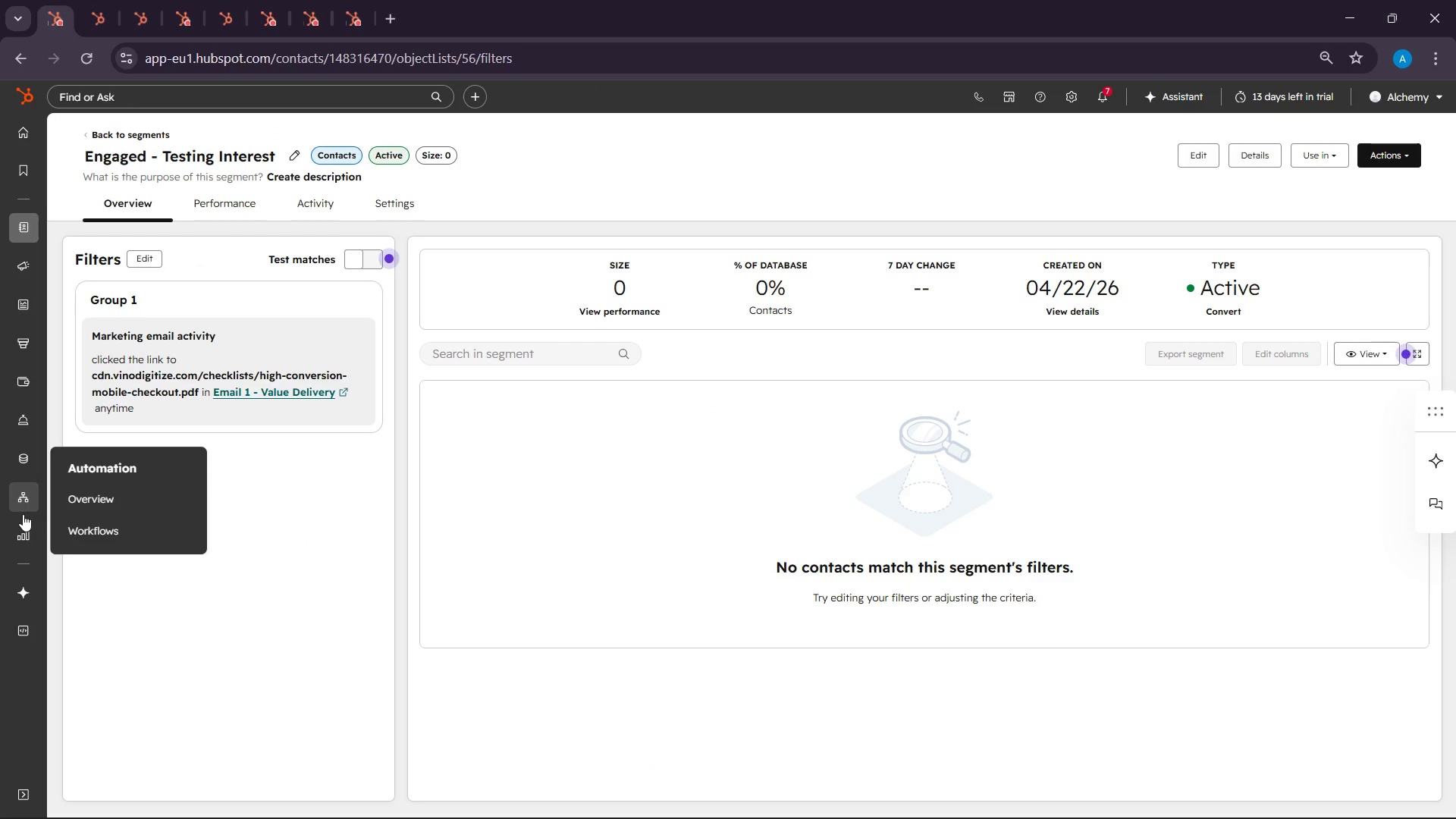 
left_click([82, 0])
 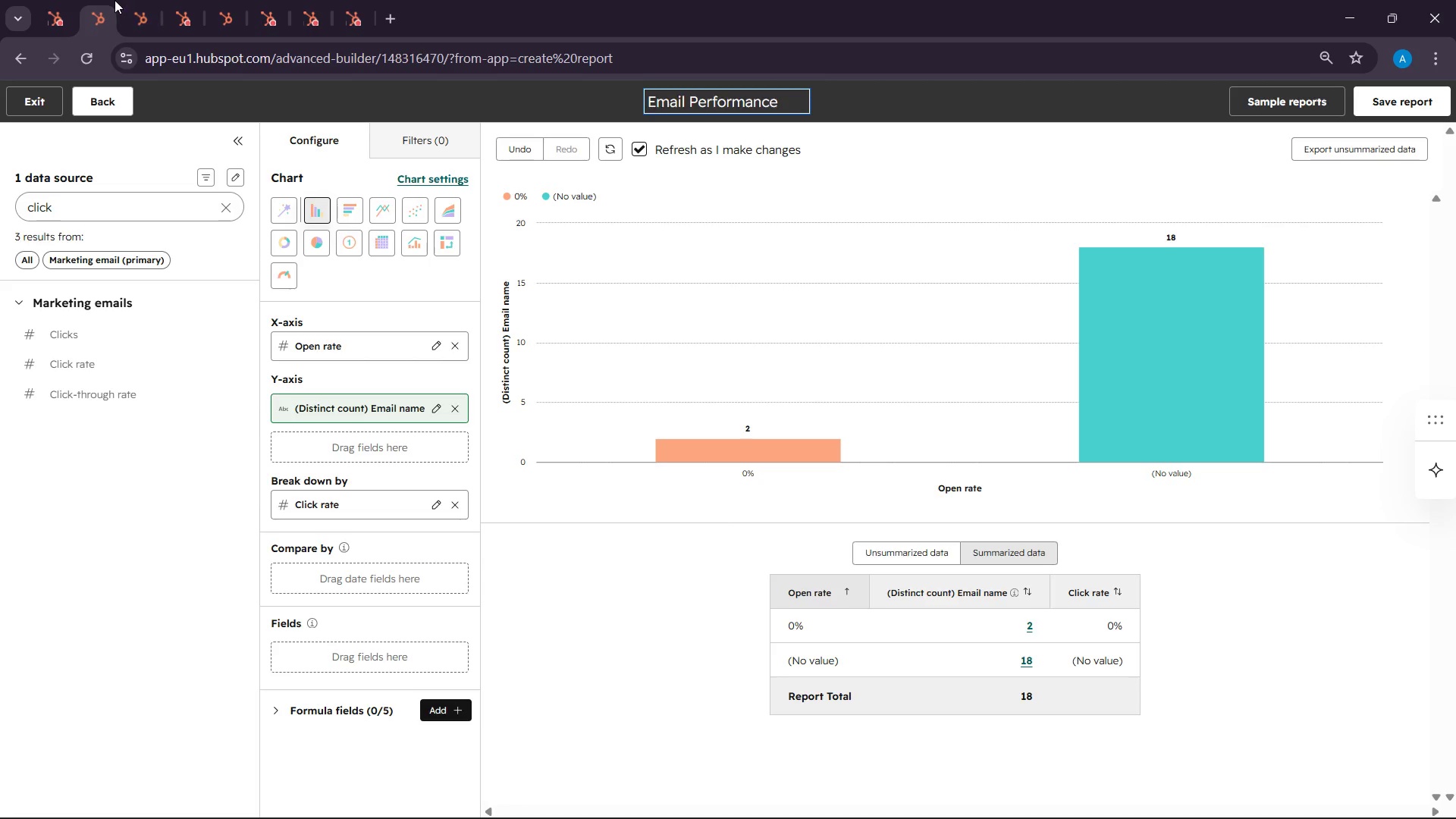 
right_click([100, 0])
 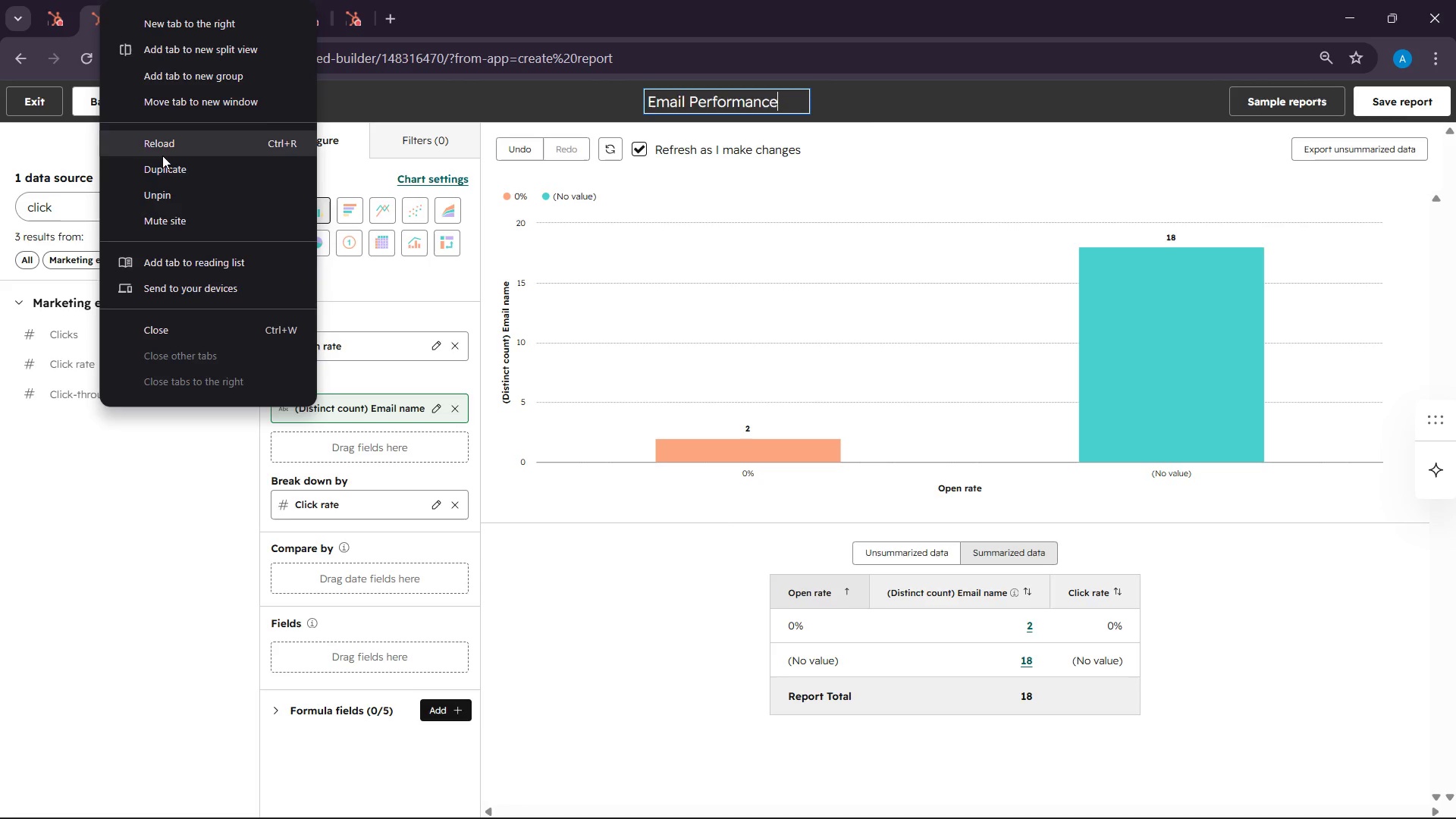 
left_click([157, 173])
 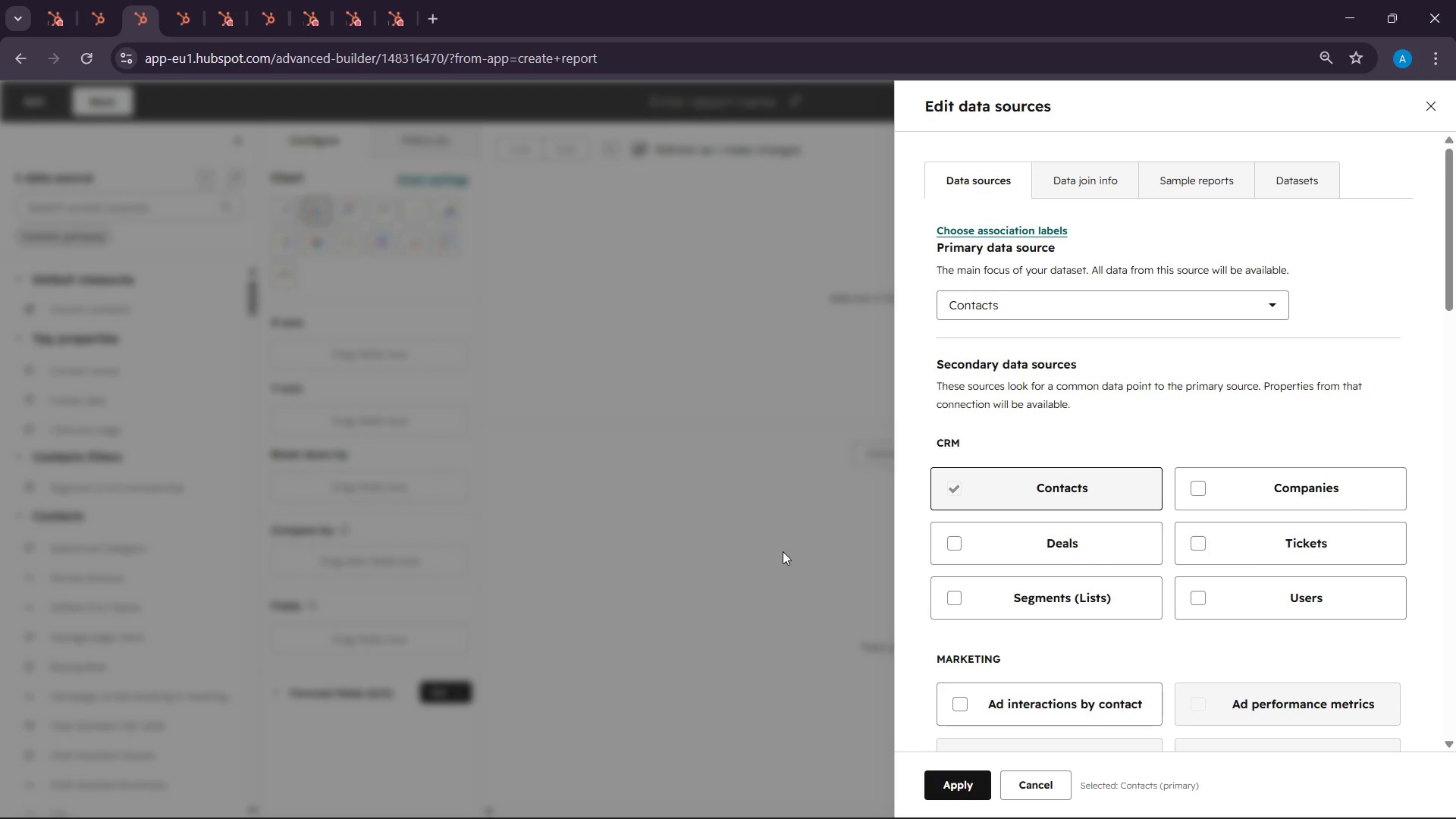 
wait(19.08)
 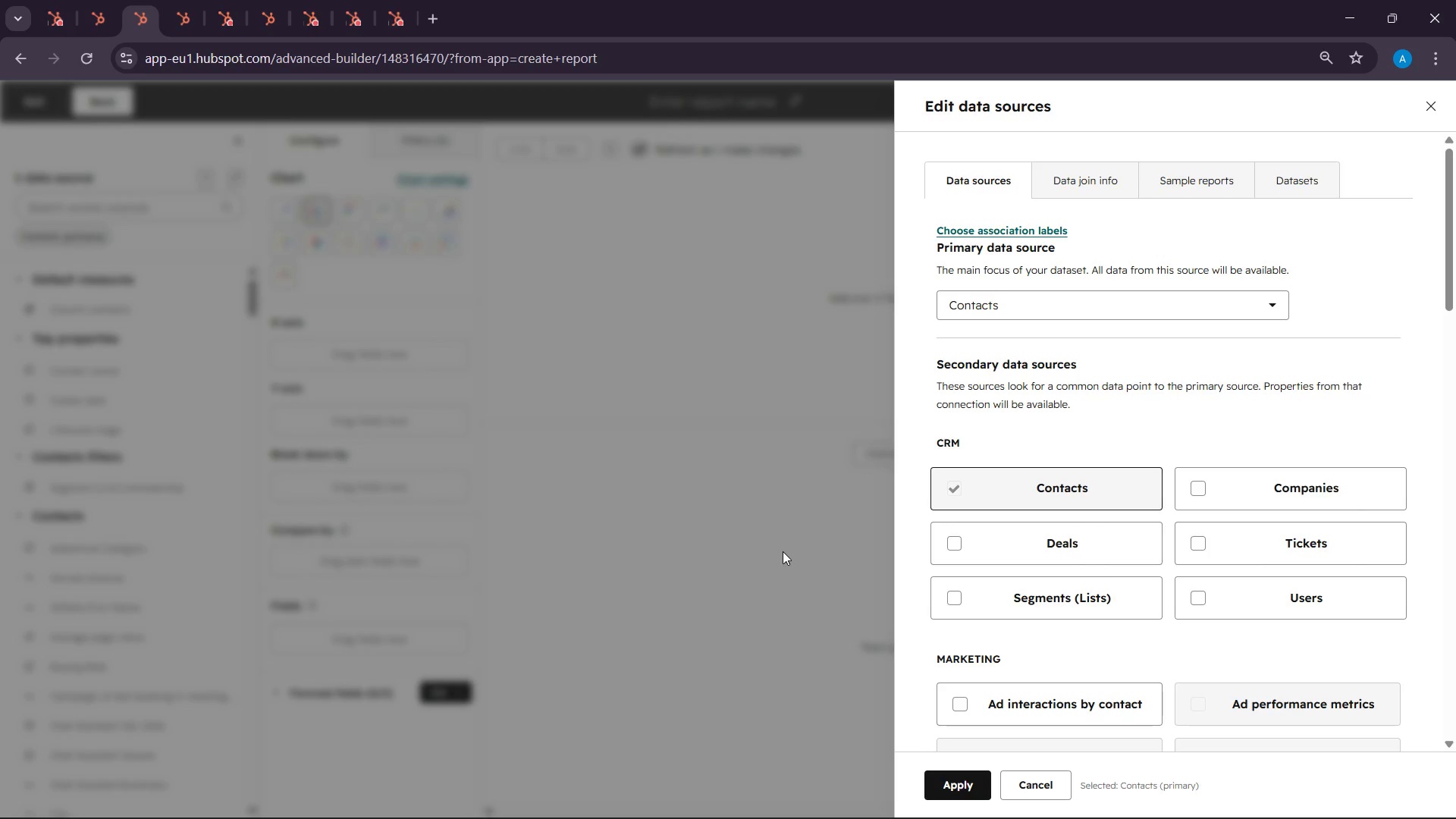 
scroll: coordinate [1089, 643], scroll_direction: down, amount: 1.0
 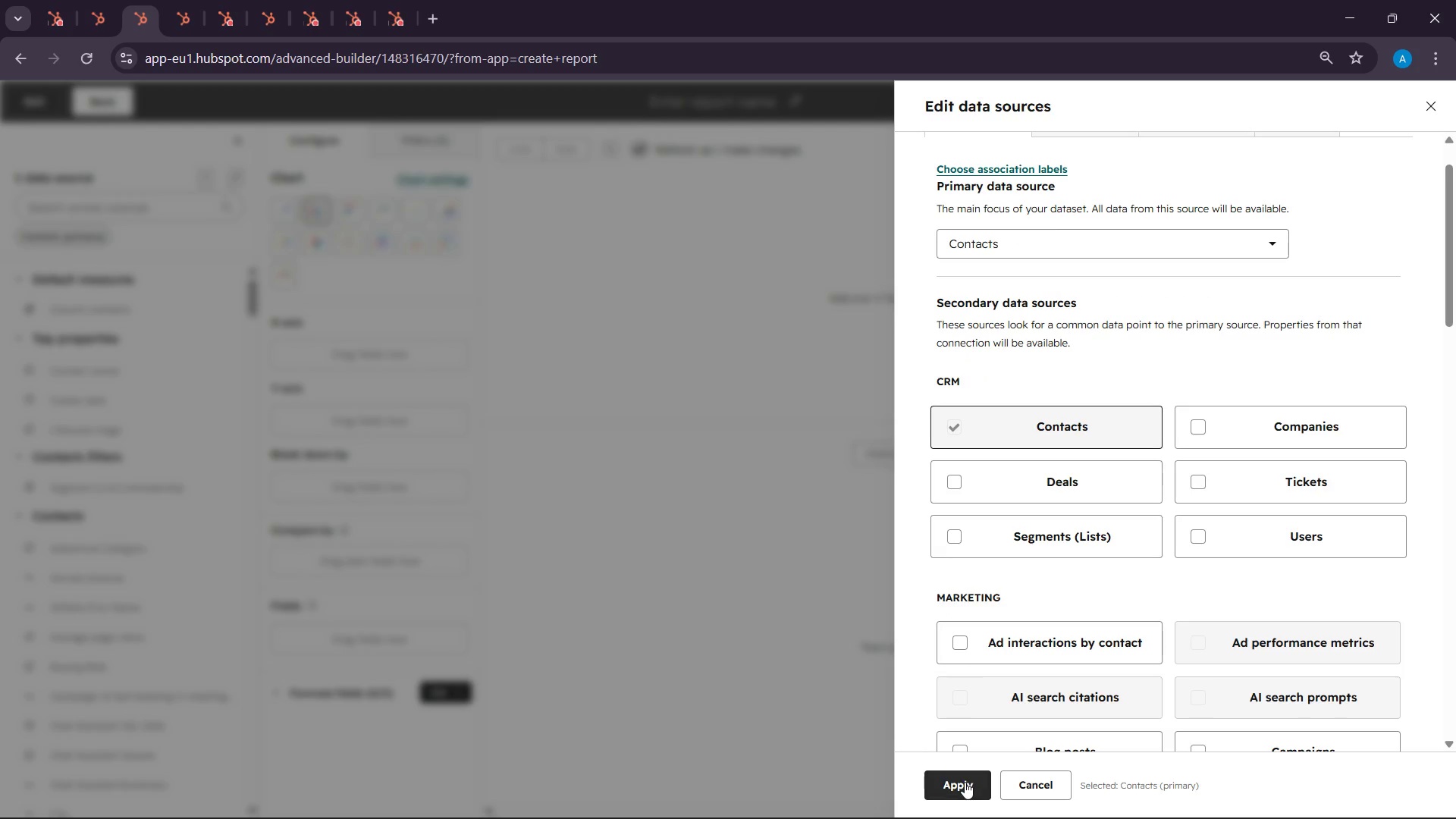 
left_click([965, 782])
 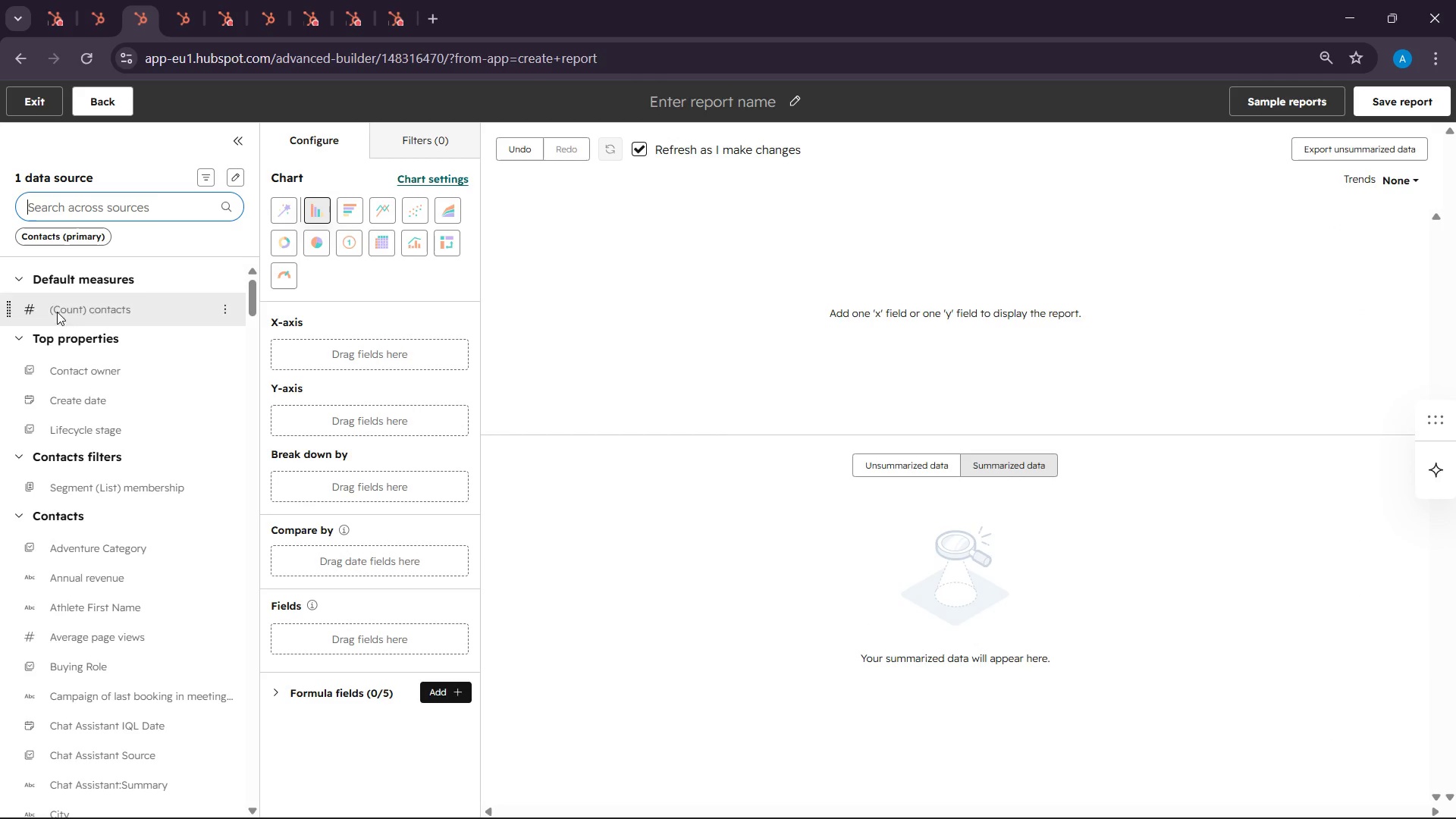 
wait(5.62)
 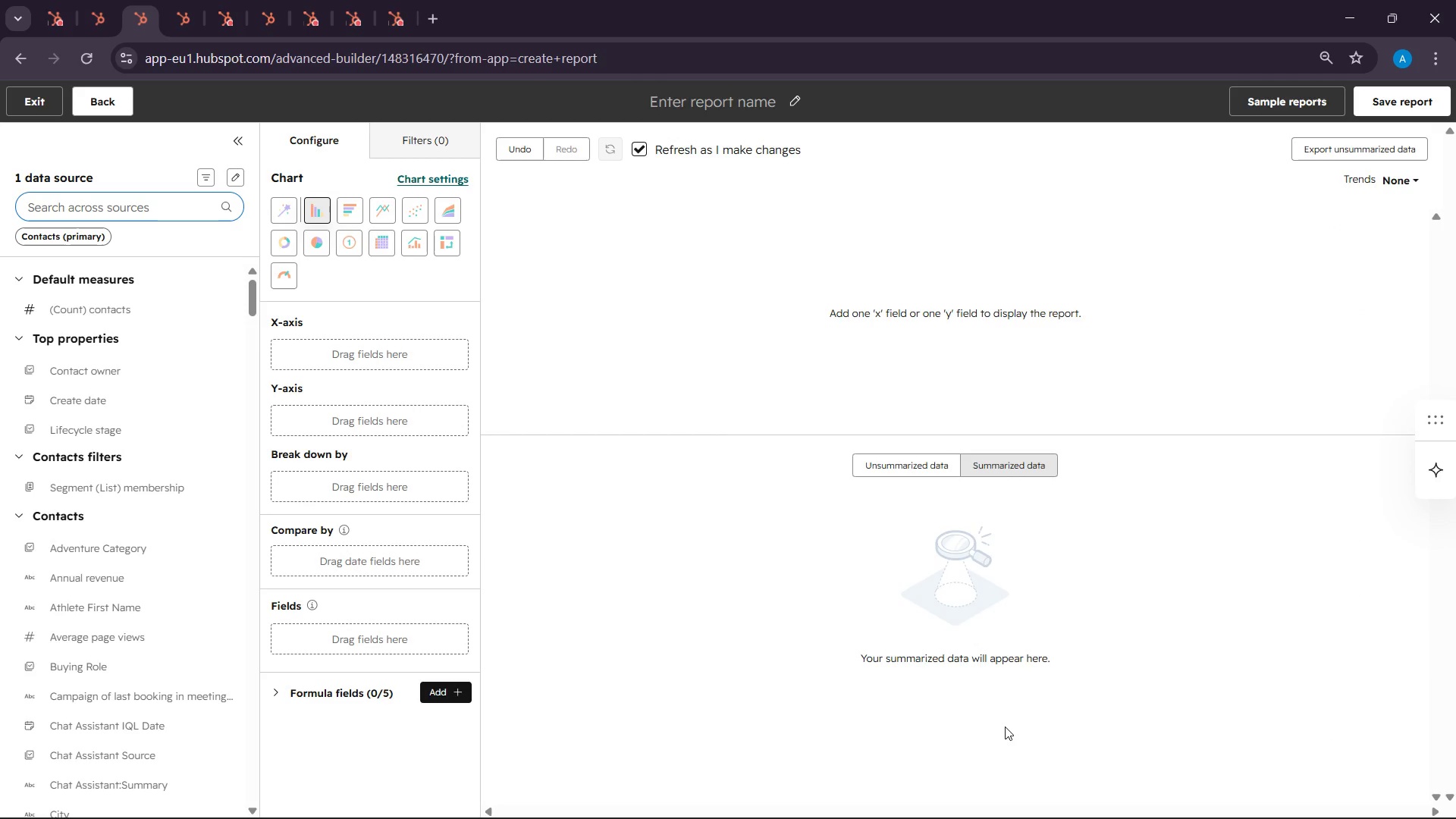 
left_click([88, 196])
 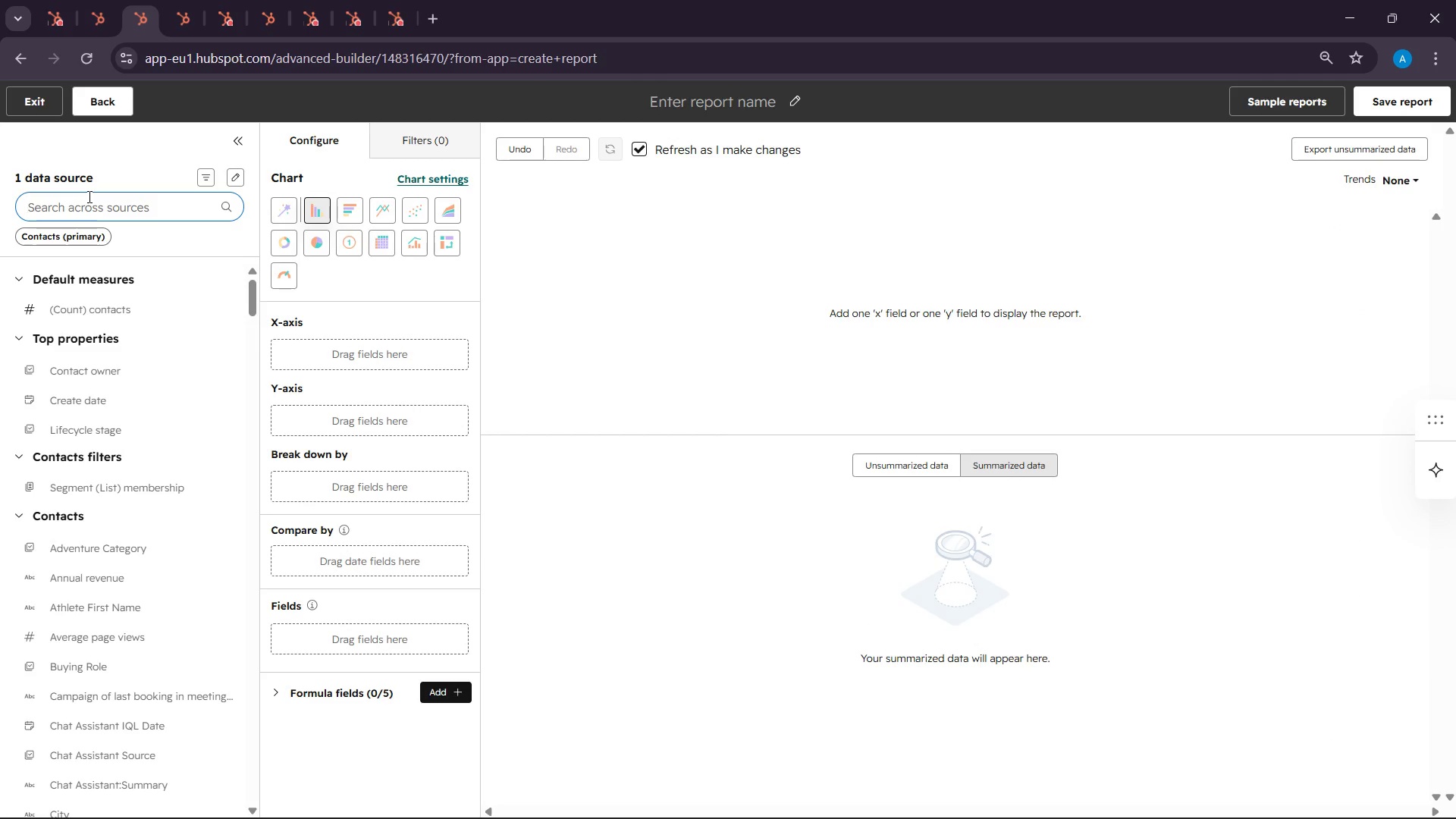 
type(cont)
 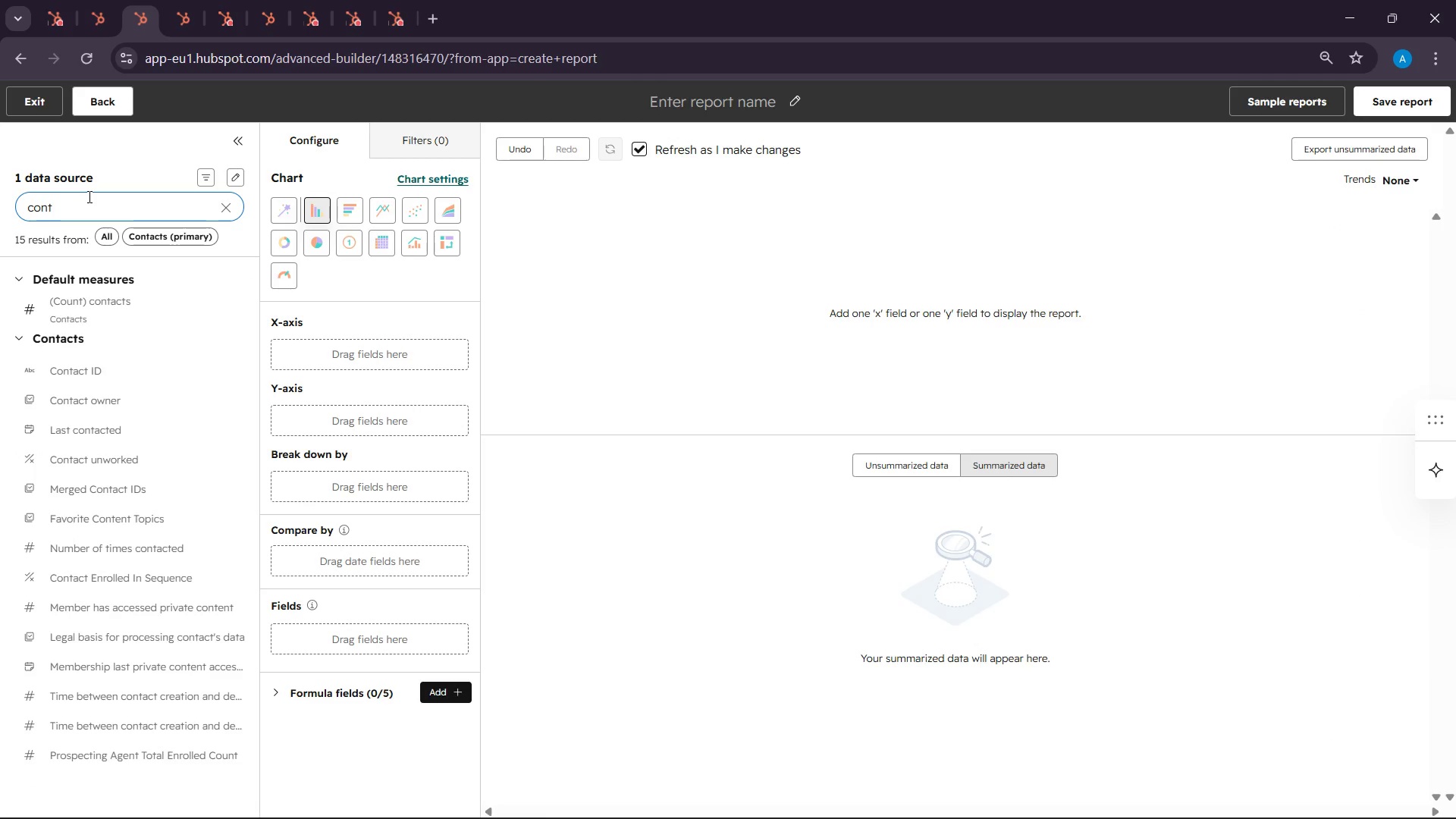 
key(A)
 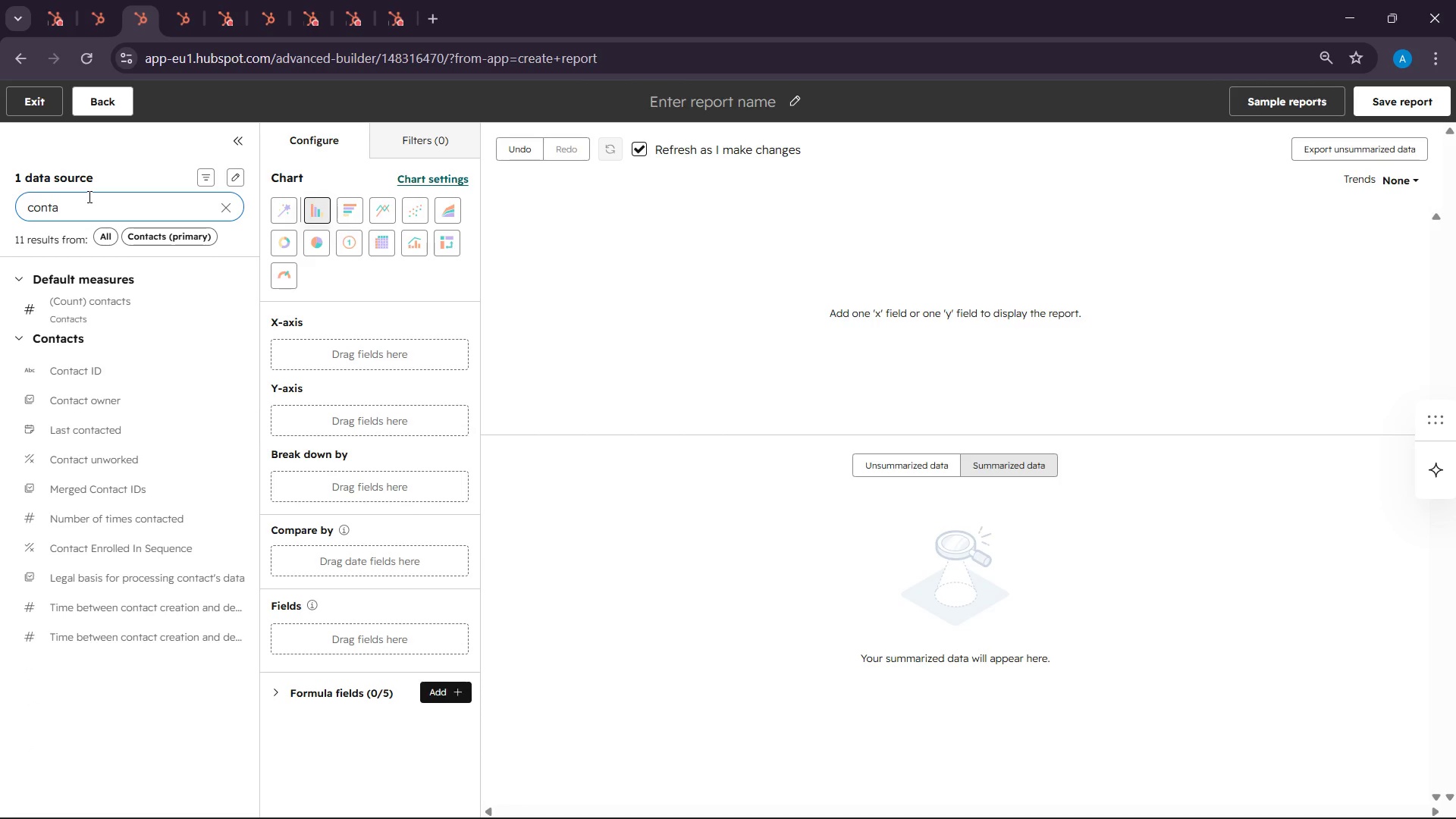 
key(Backspace)
 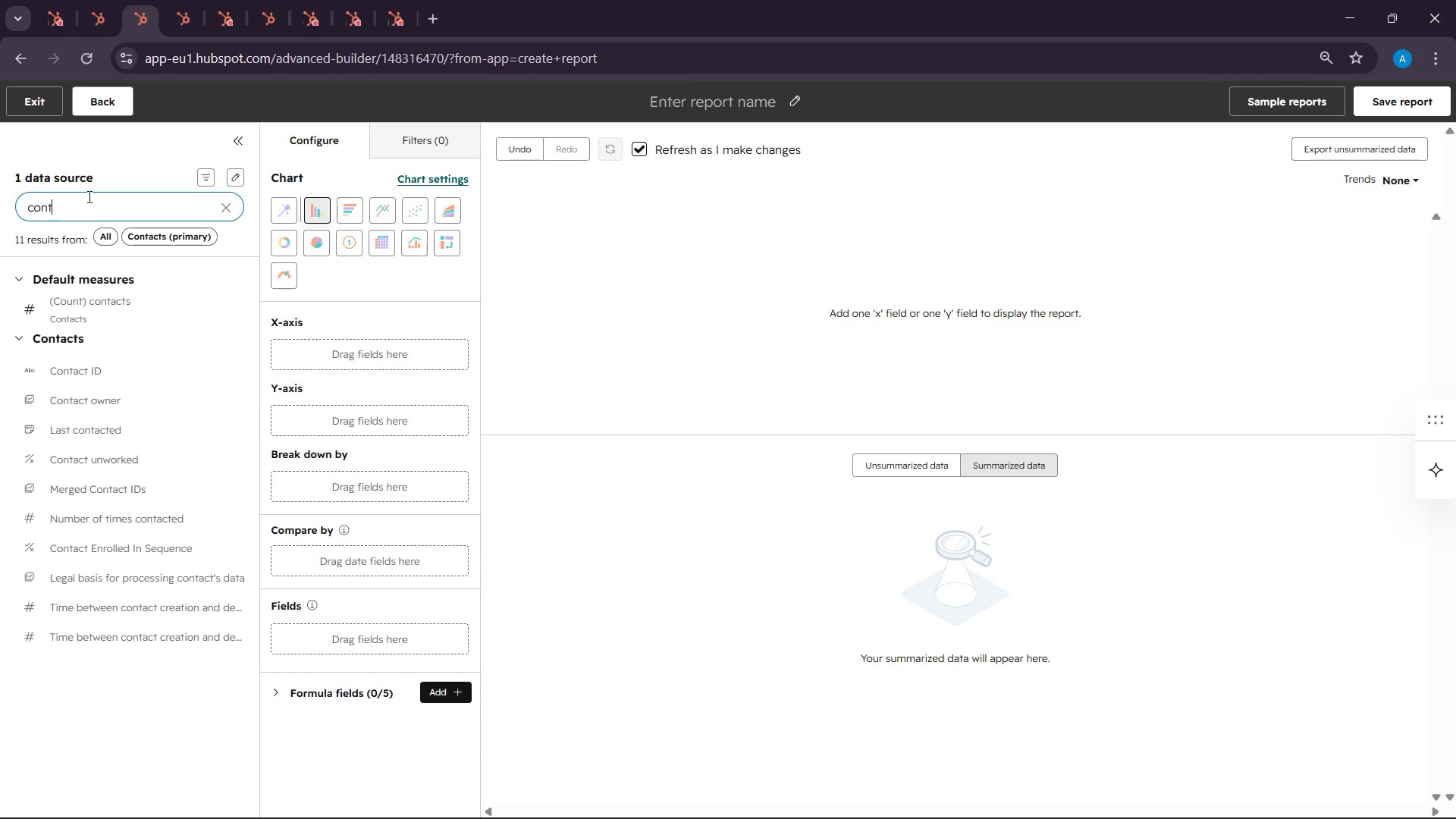 
key(Backspace)
 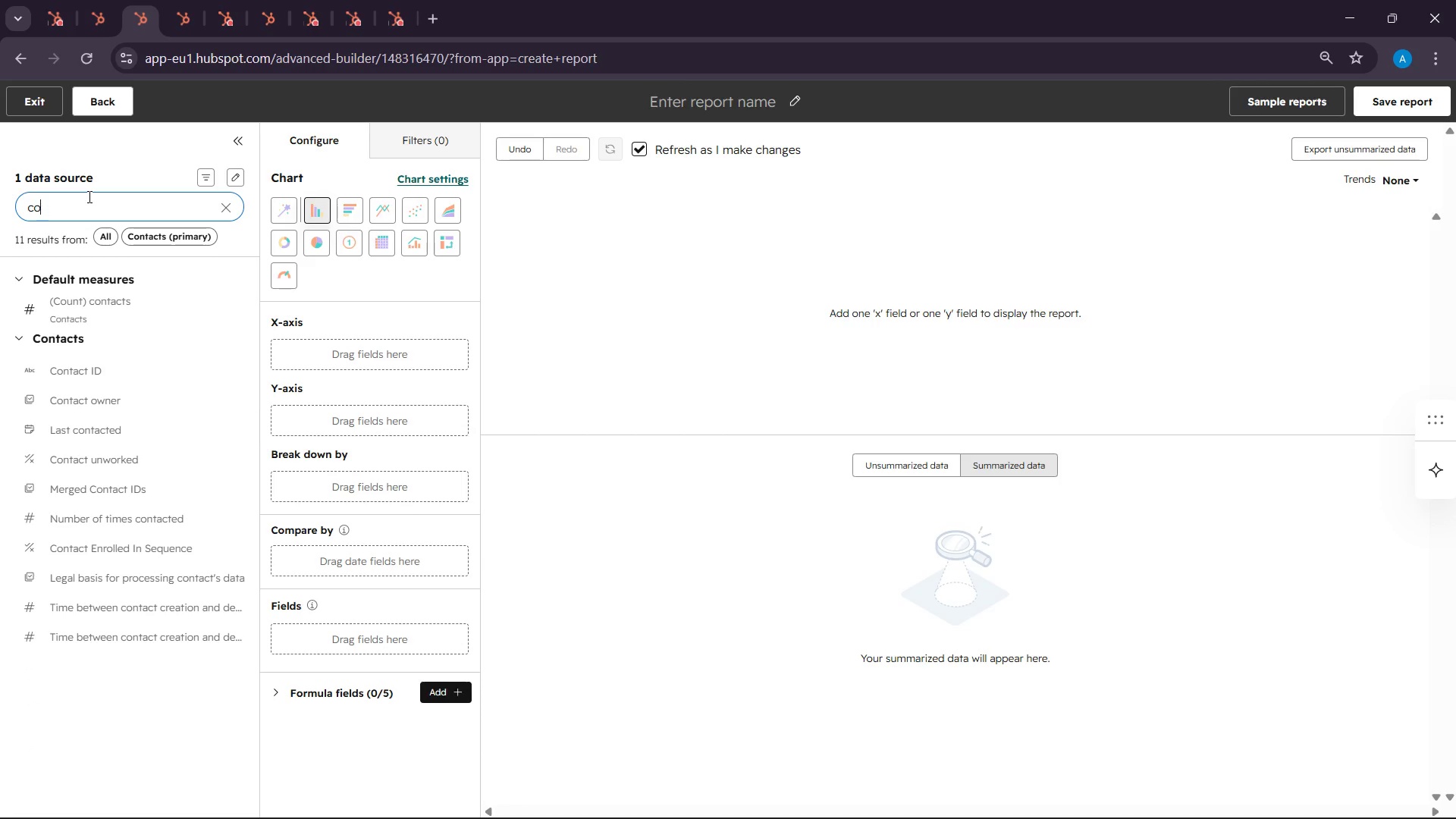 
key(Backspace)
 